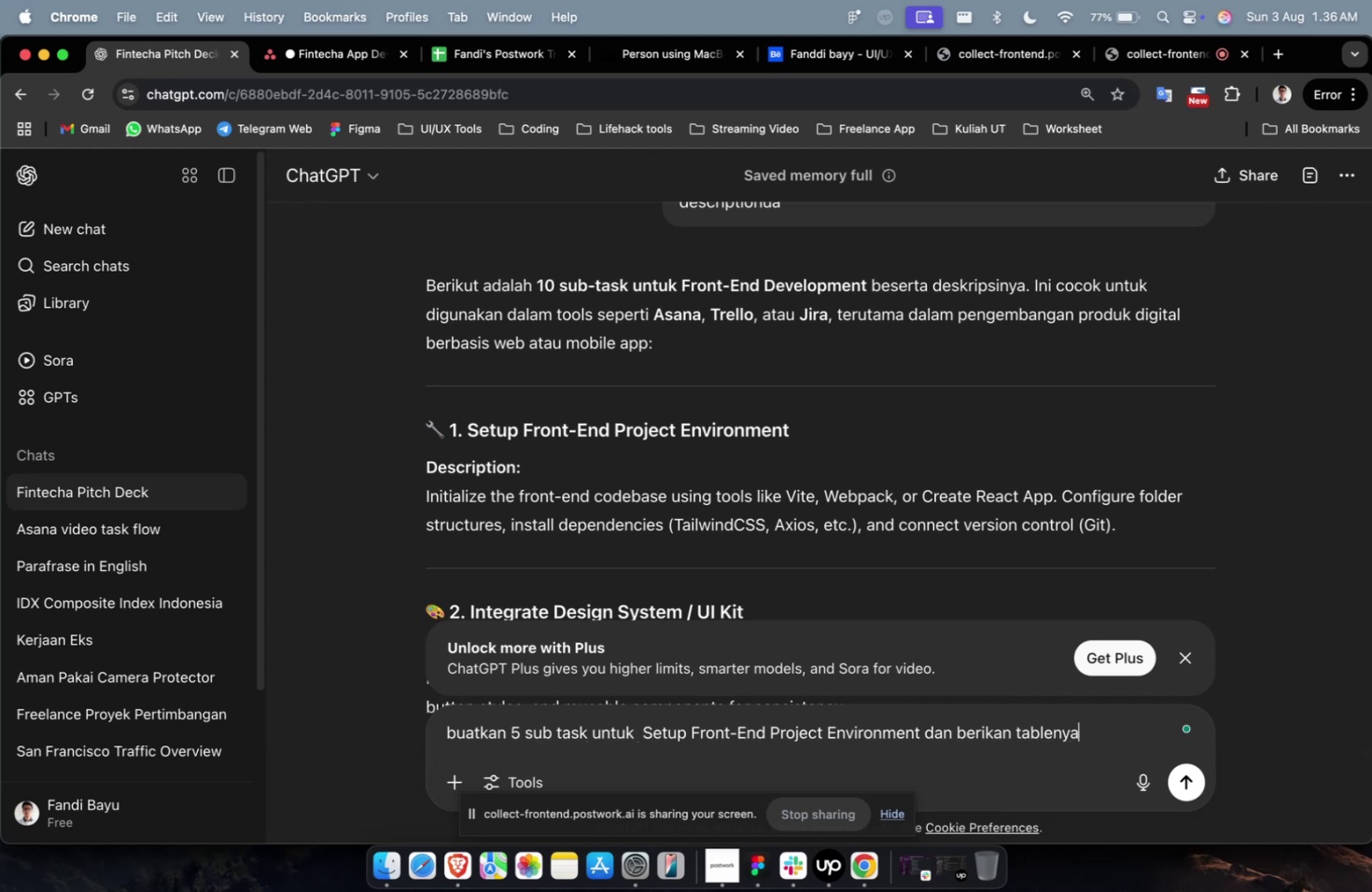 
key(Enter)
 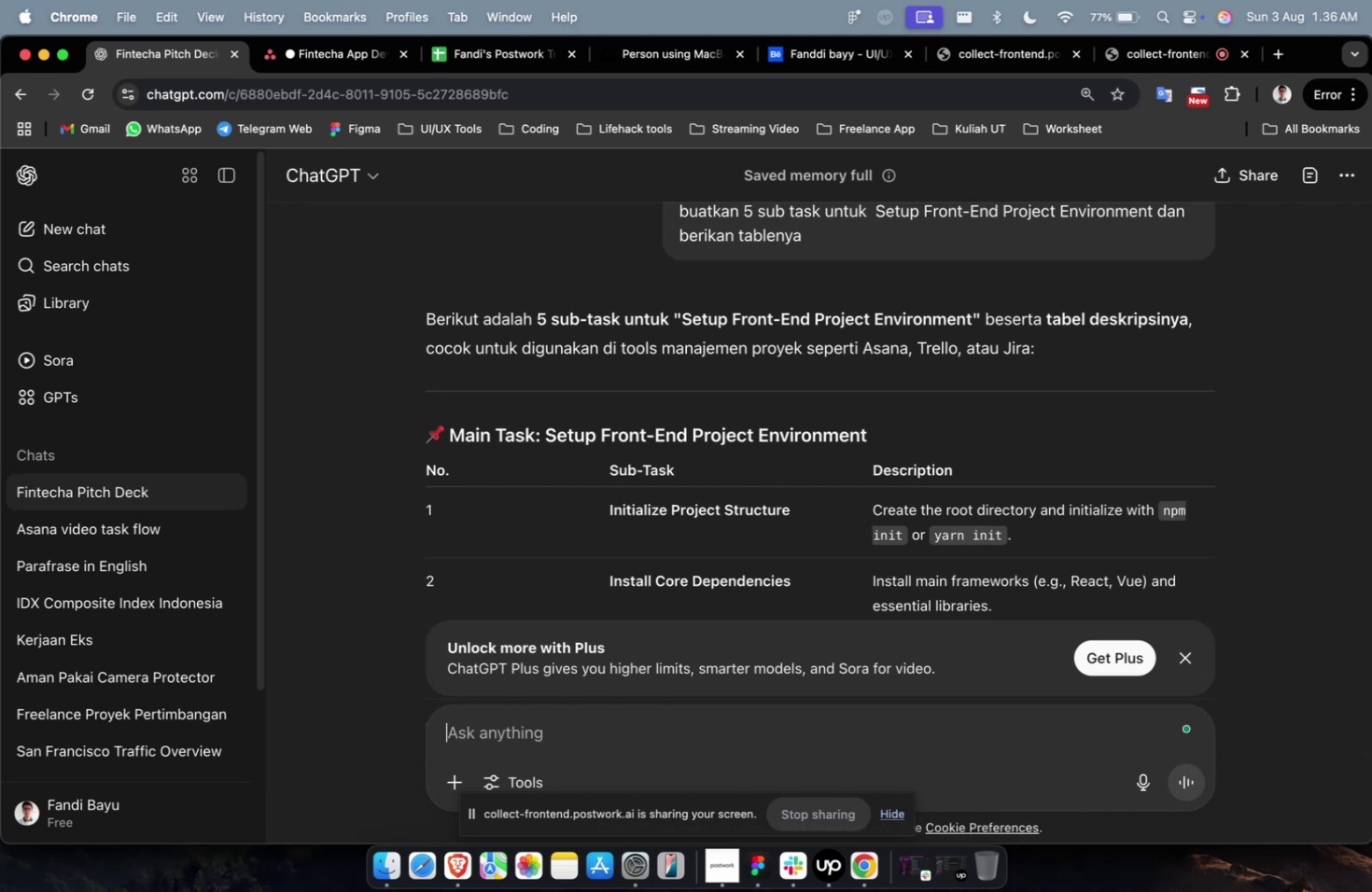 
wait(24.94)
 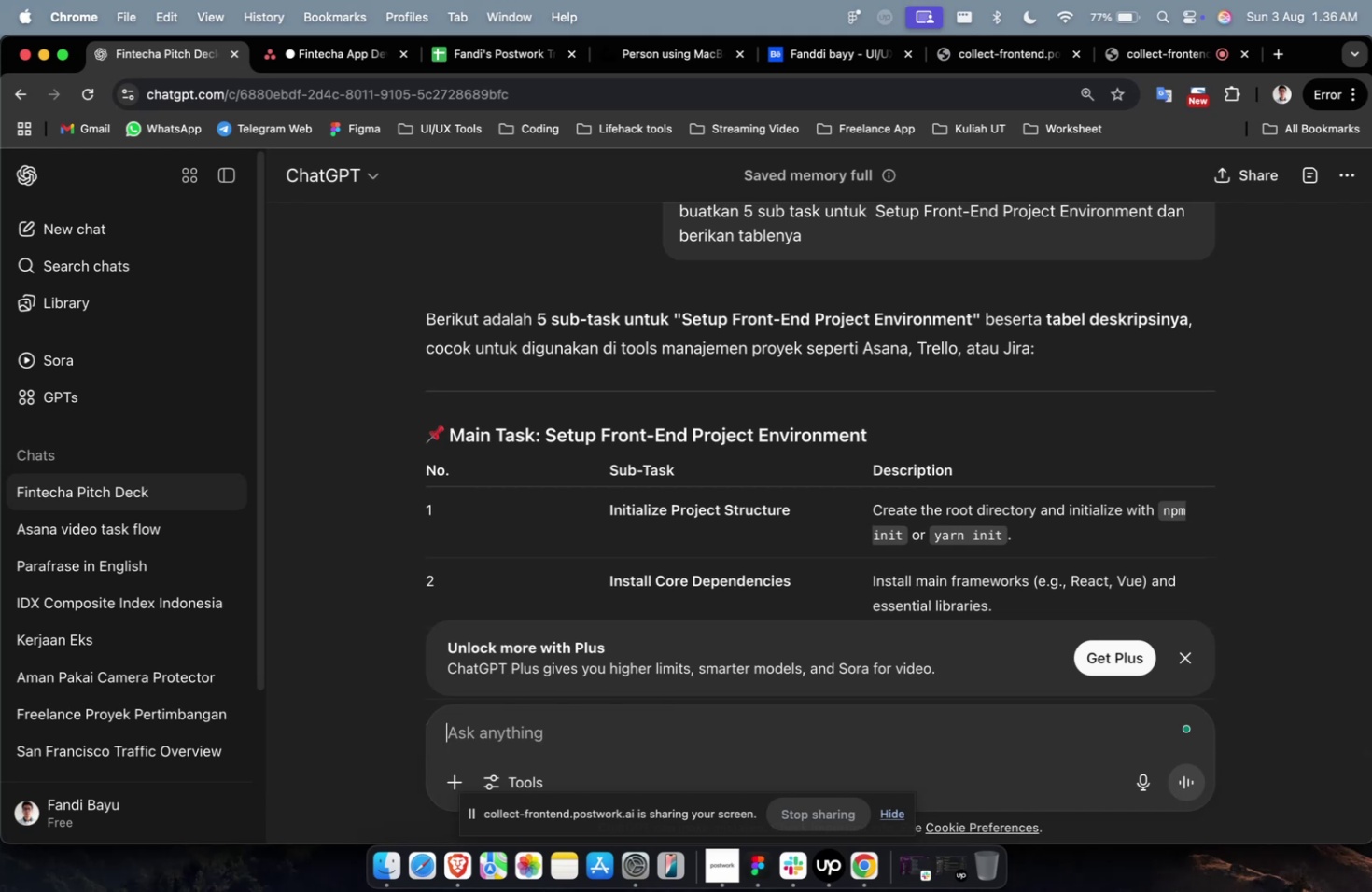 
scroll: coordinate [743, 319], scroll_direction: down, amount: 19.0
 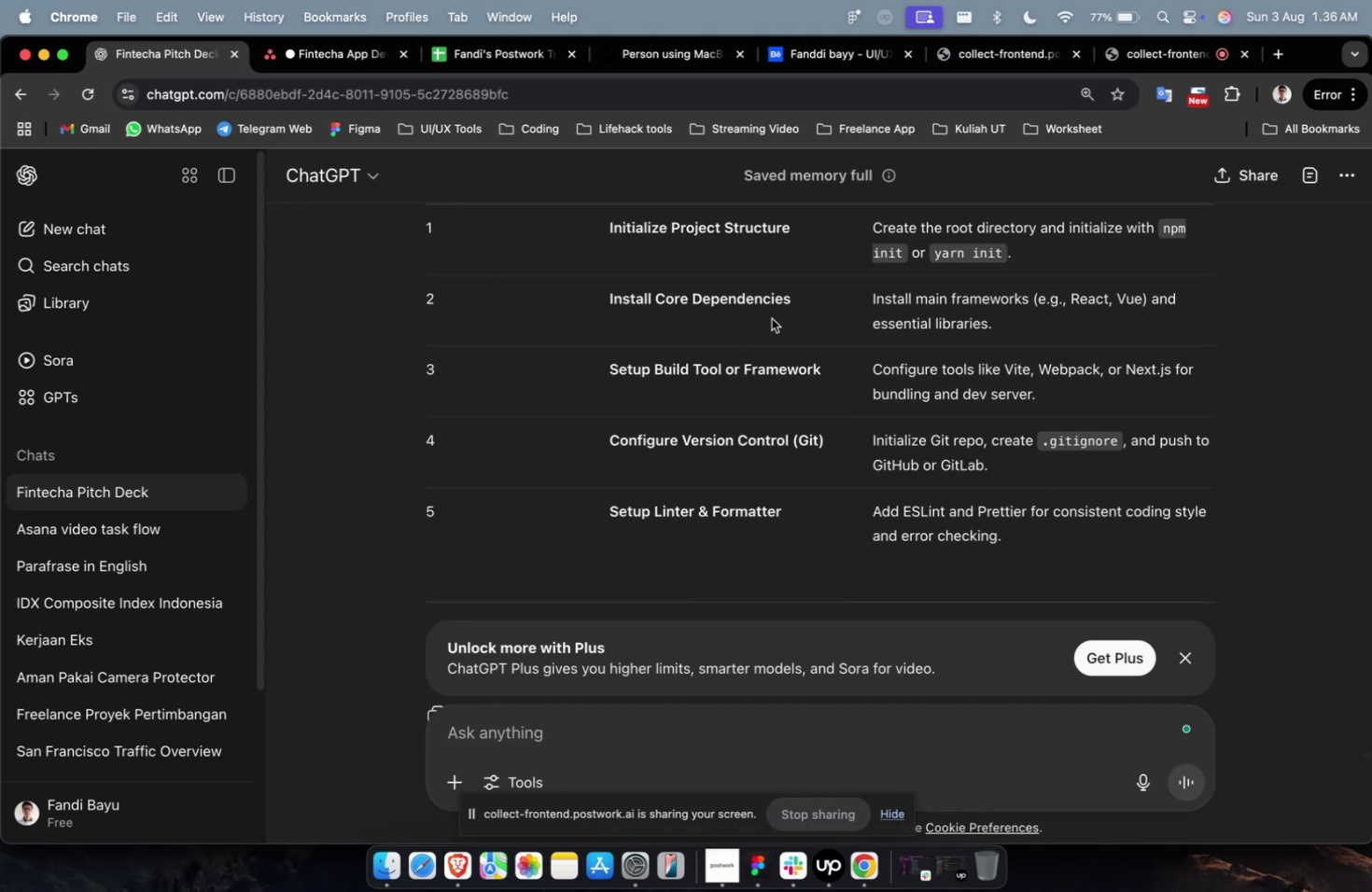 
scroll: coordinate [772, 317], scroll_direction: up, amount: 2.0
 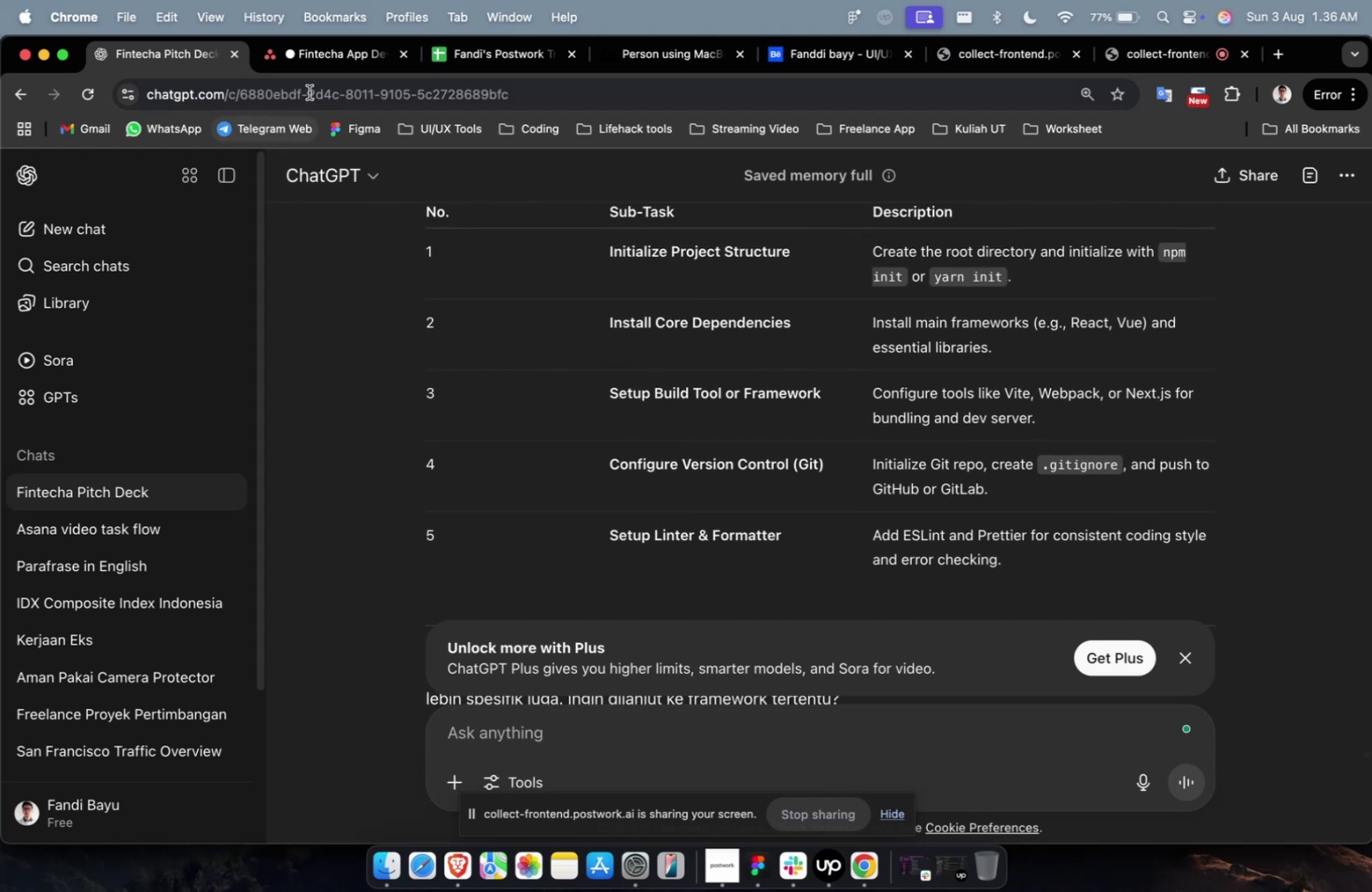 
left_click([316, 63])
 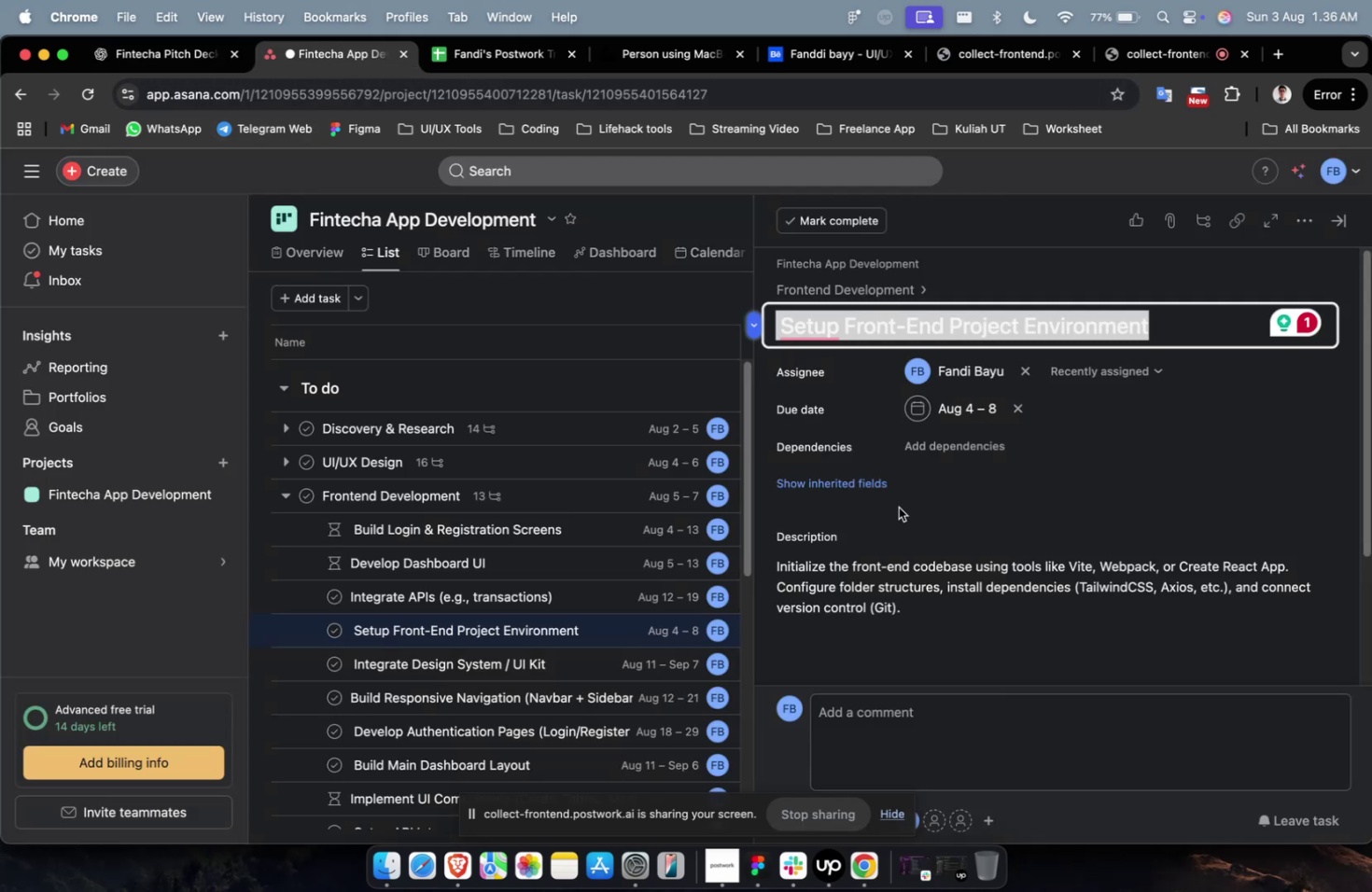 
scroll: coordinate [894, 500], scroll_direction: down, amount: 9.0
 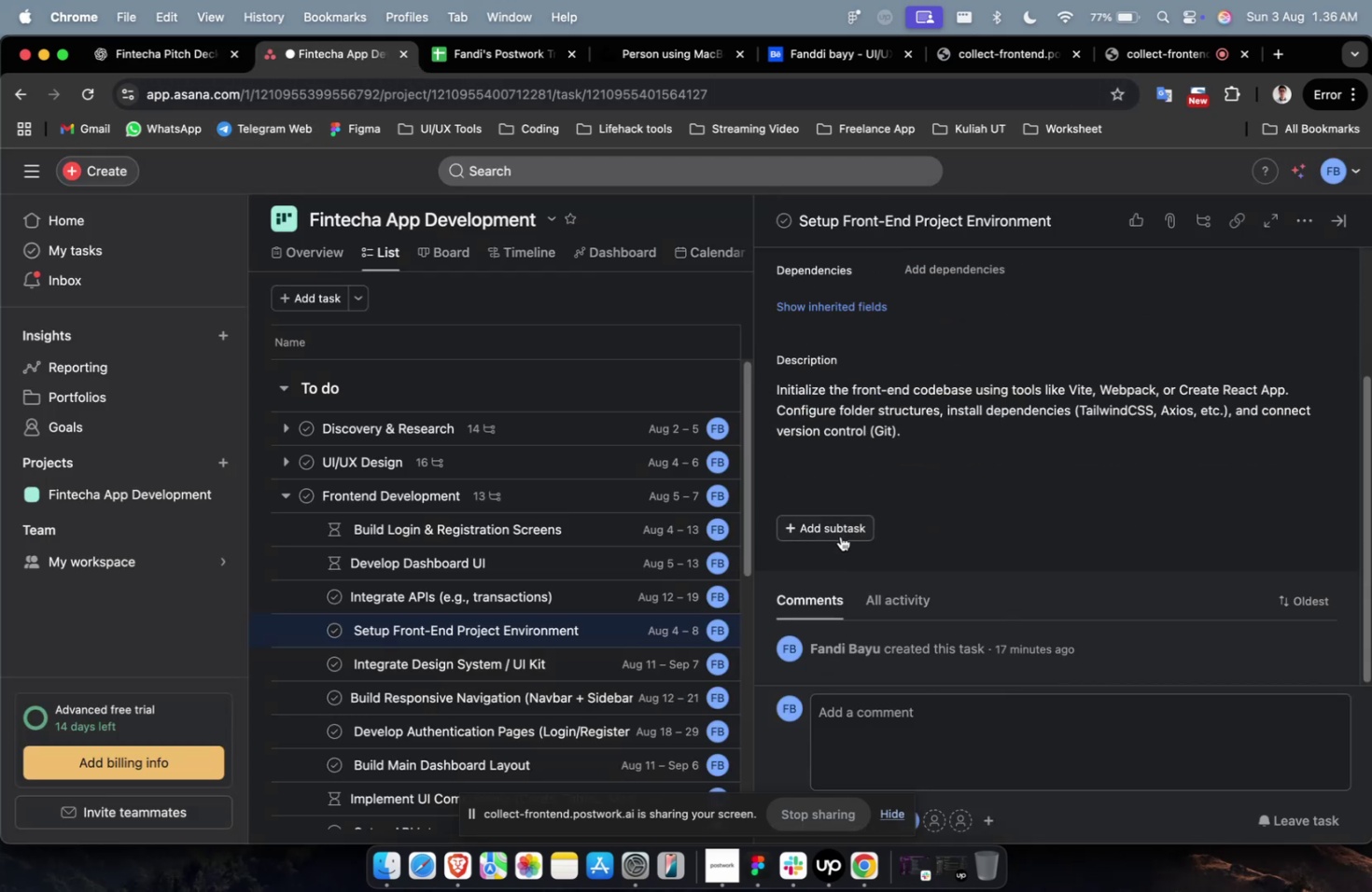 
left_click([839, 536])
 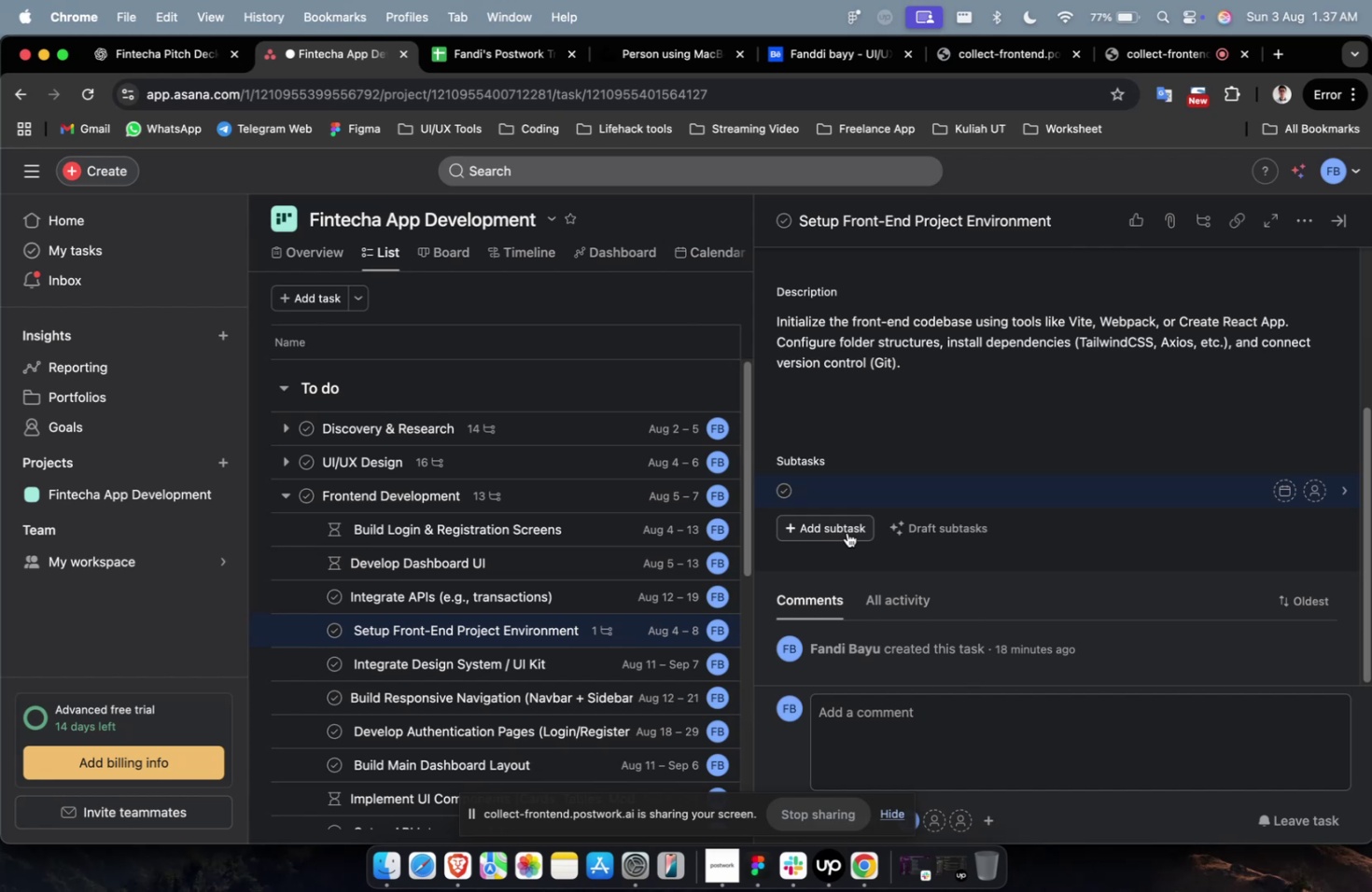 
wait(34.97)
 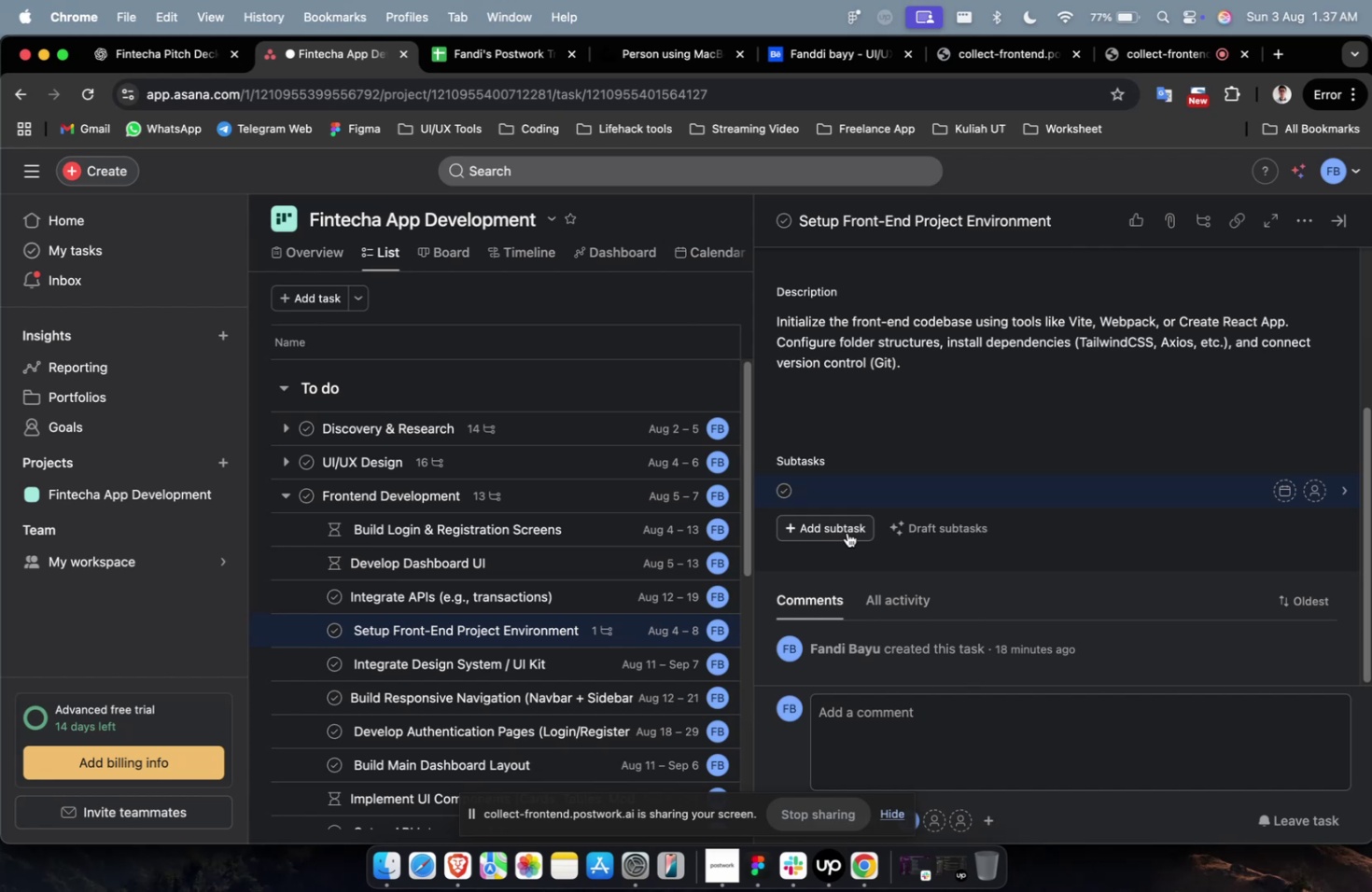 
left_click([159, 67])
 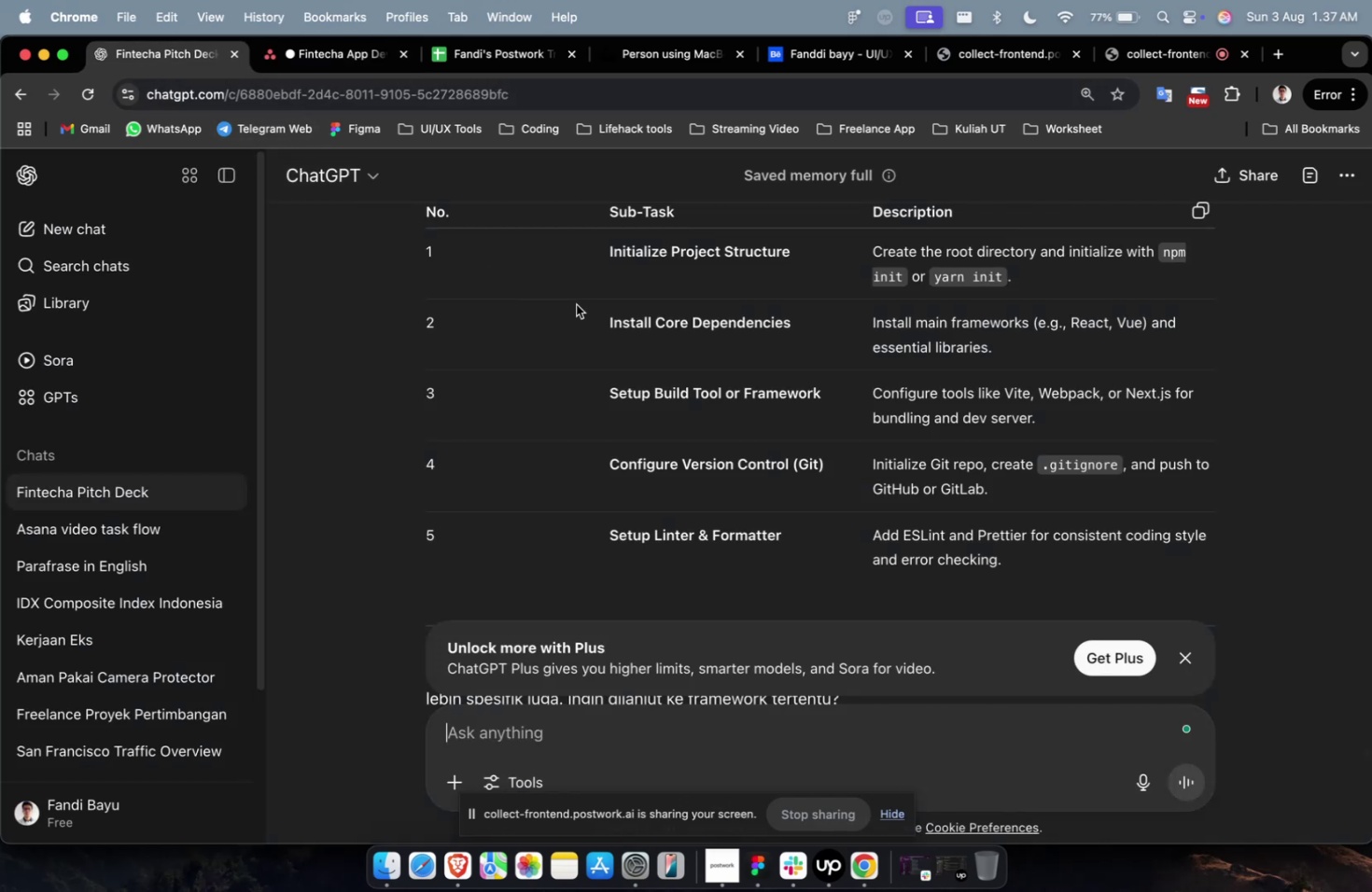 
left_click_drag(start_coordinate=[609, 252], to_coordinate=[842, 251])
 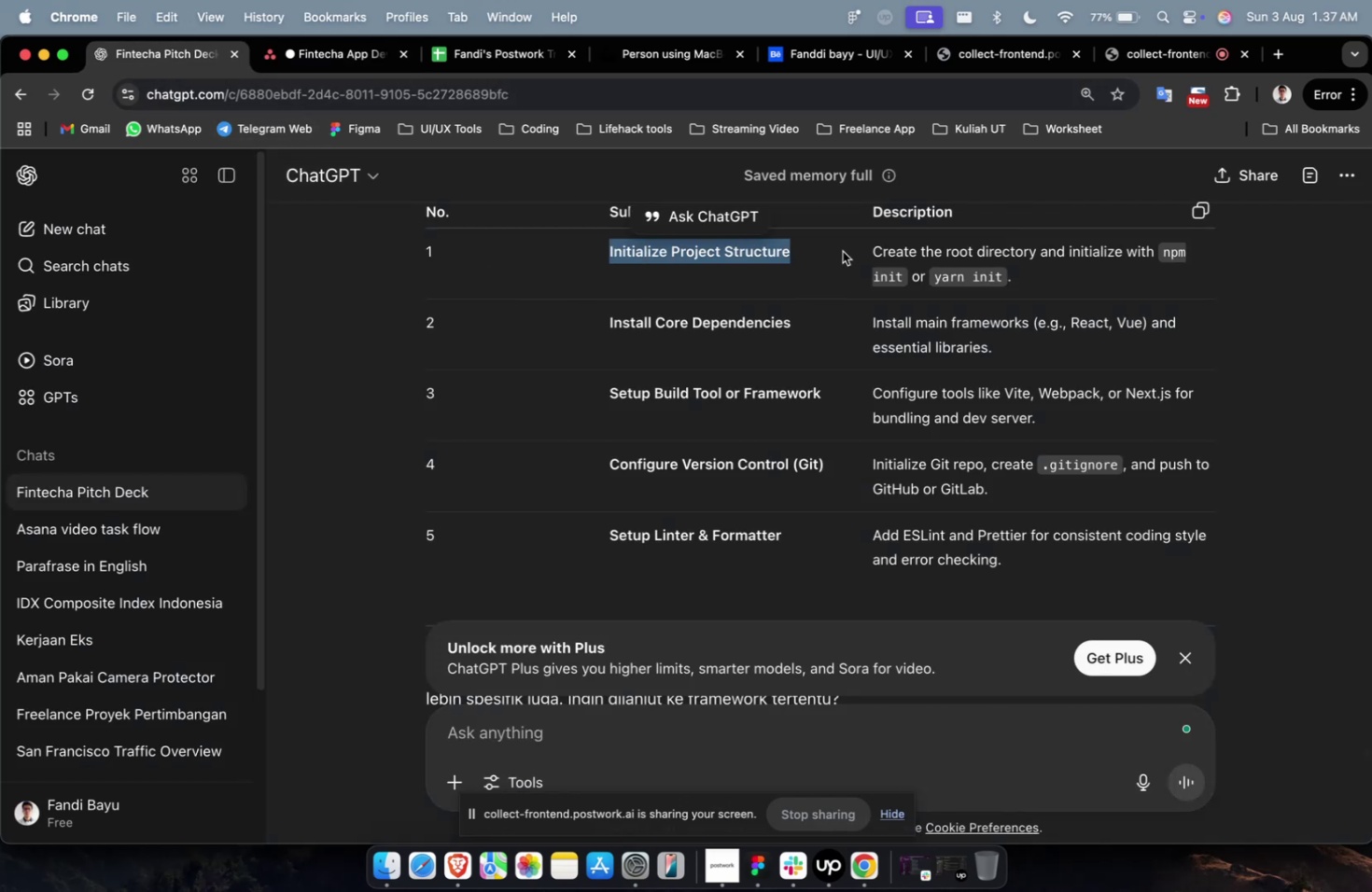 
key(Meta+C)
 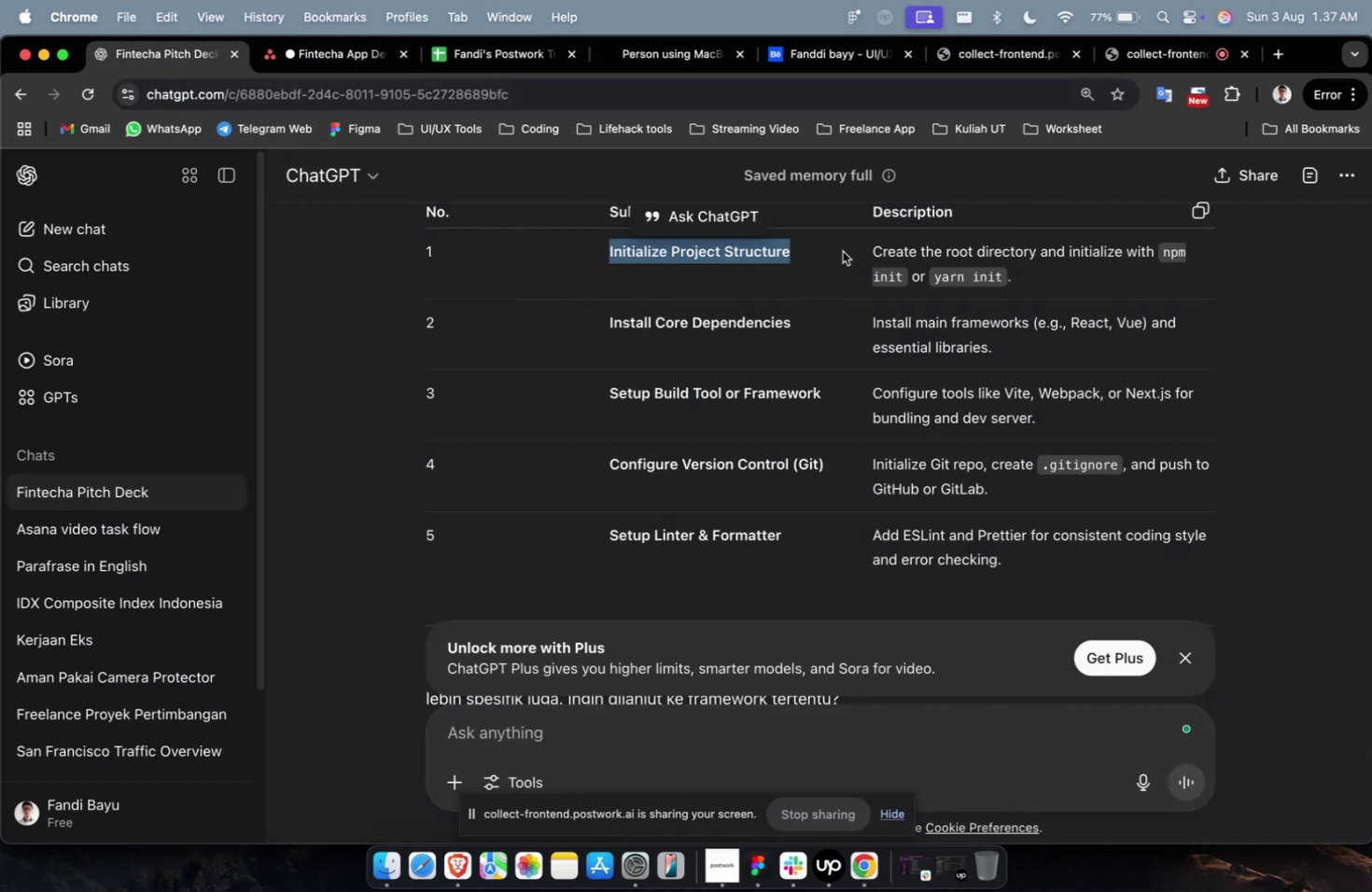 
key(Meta+C)
 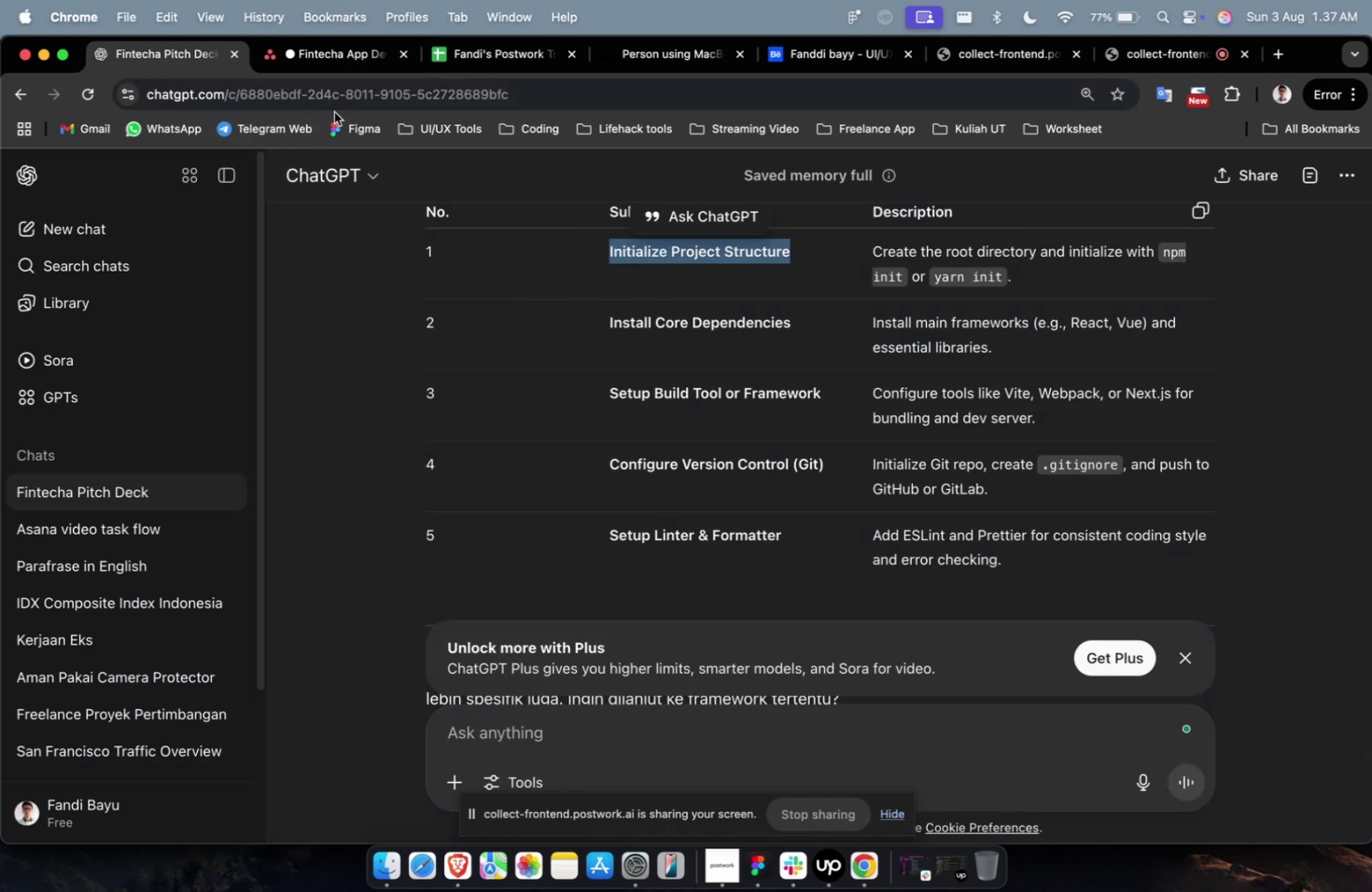 
left_click([322, 63])
 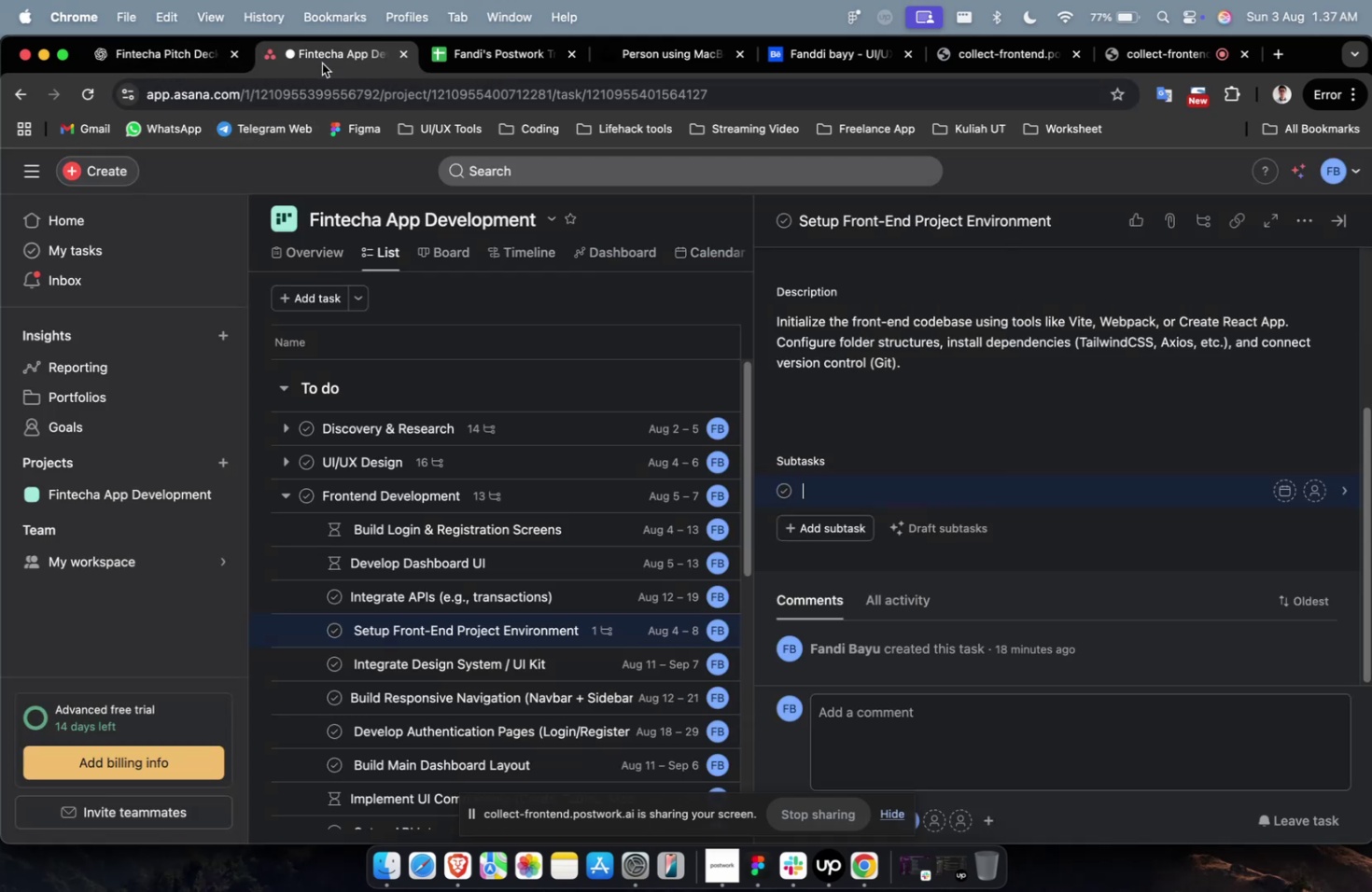 
key(Meta+V)
 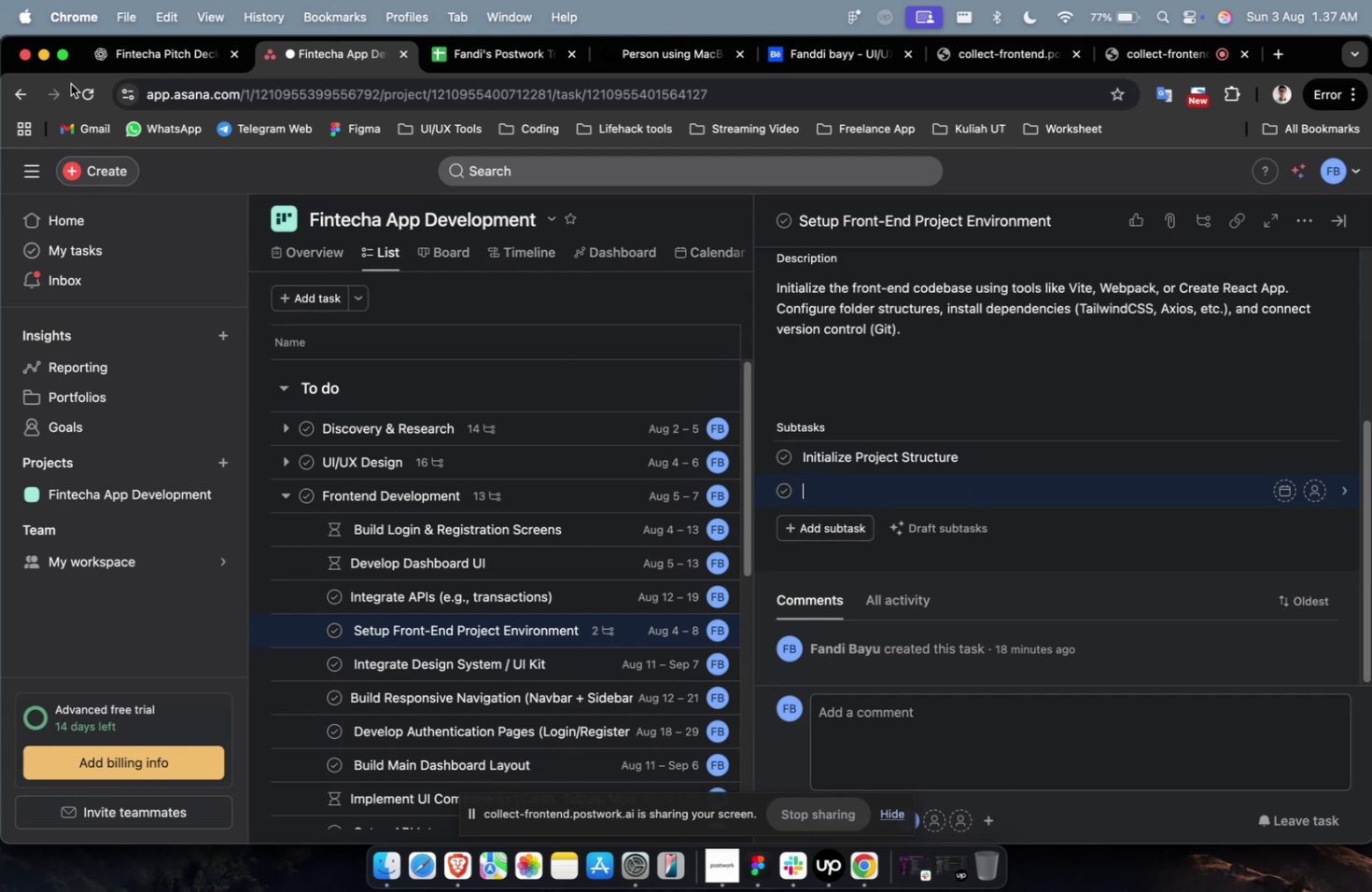 
left_click([161, 61])
 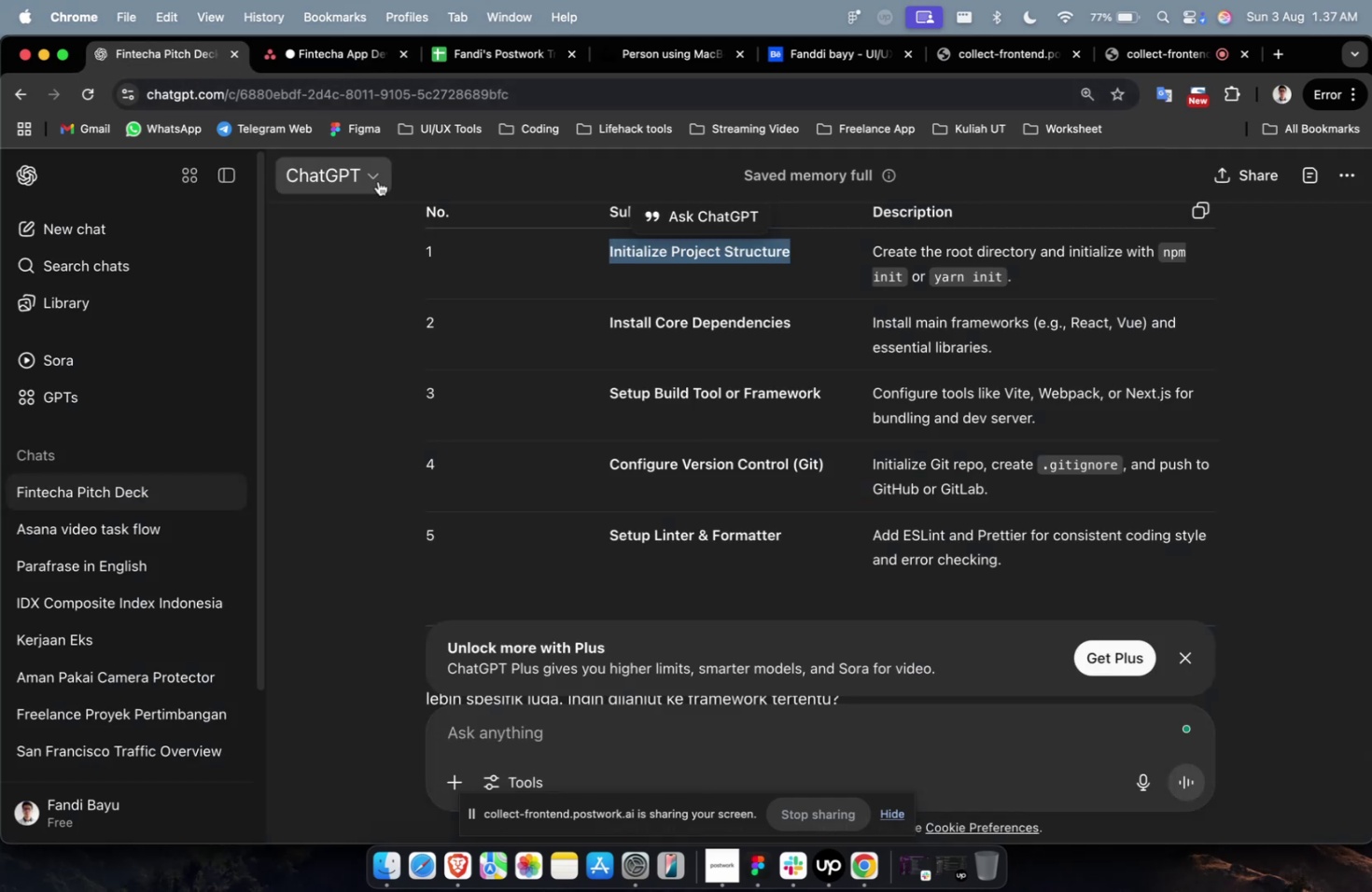 
left_click_drag(start_coordinate=[604, 322], to_coordinate=[810, 332])
 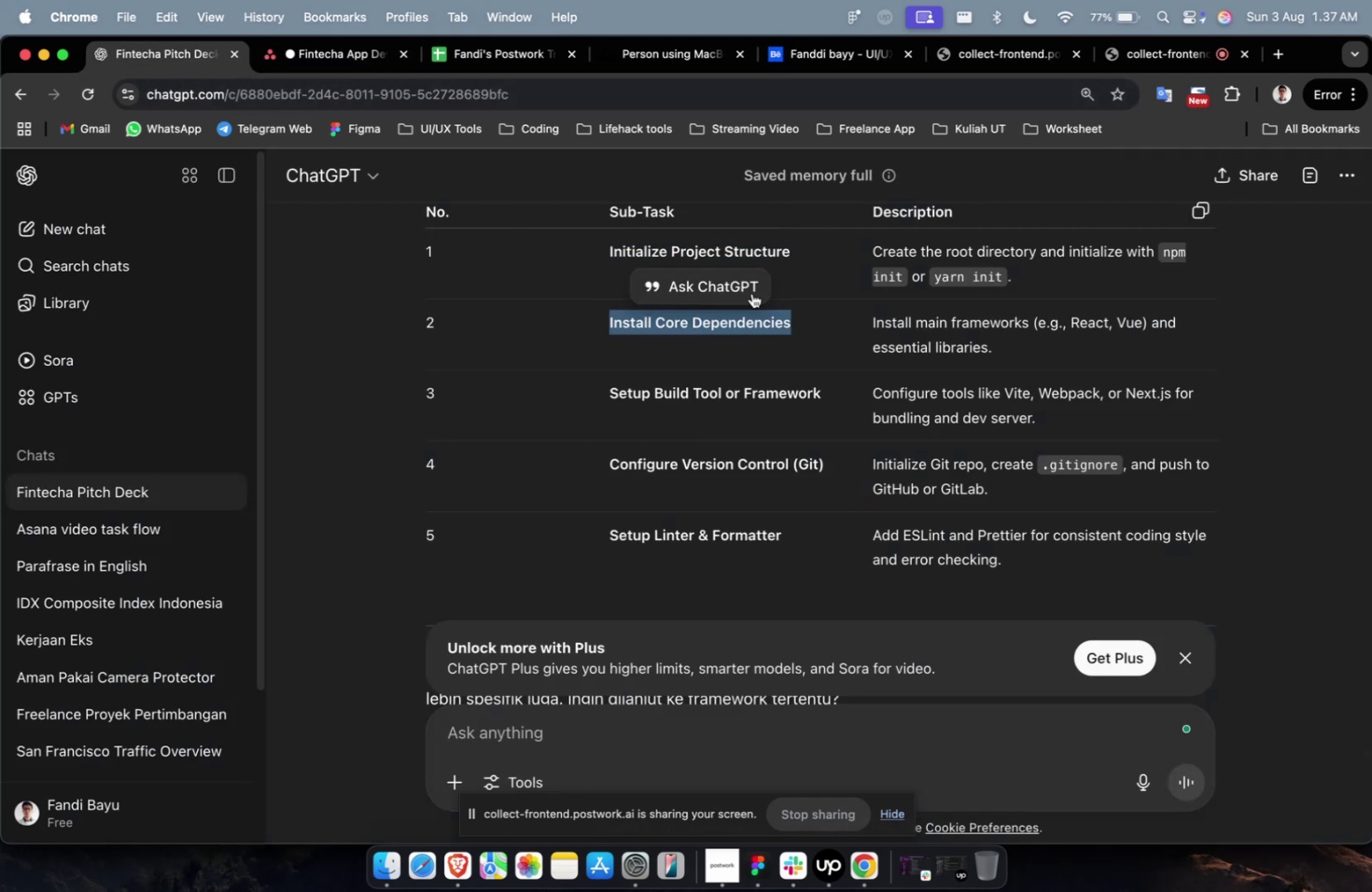 
key(Meta+C)
 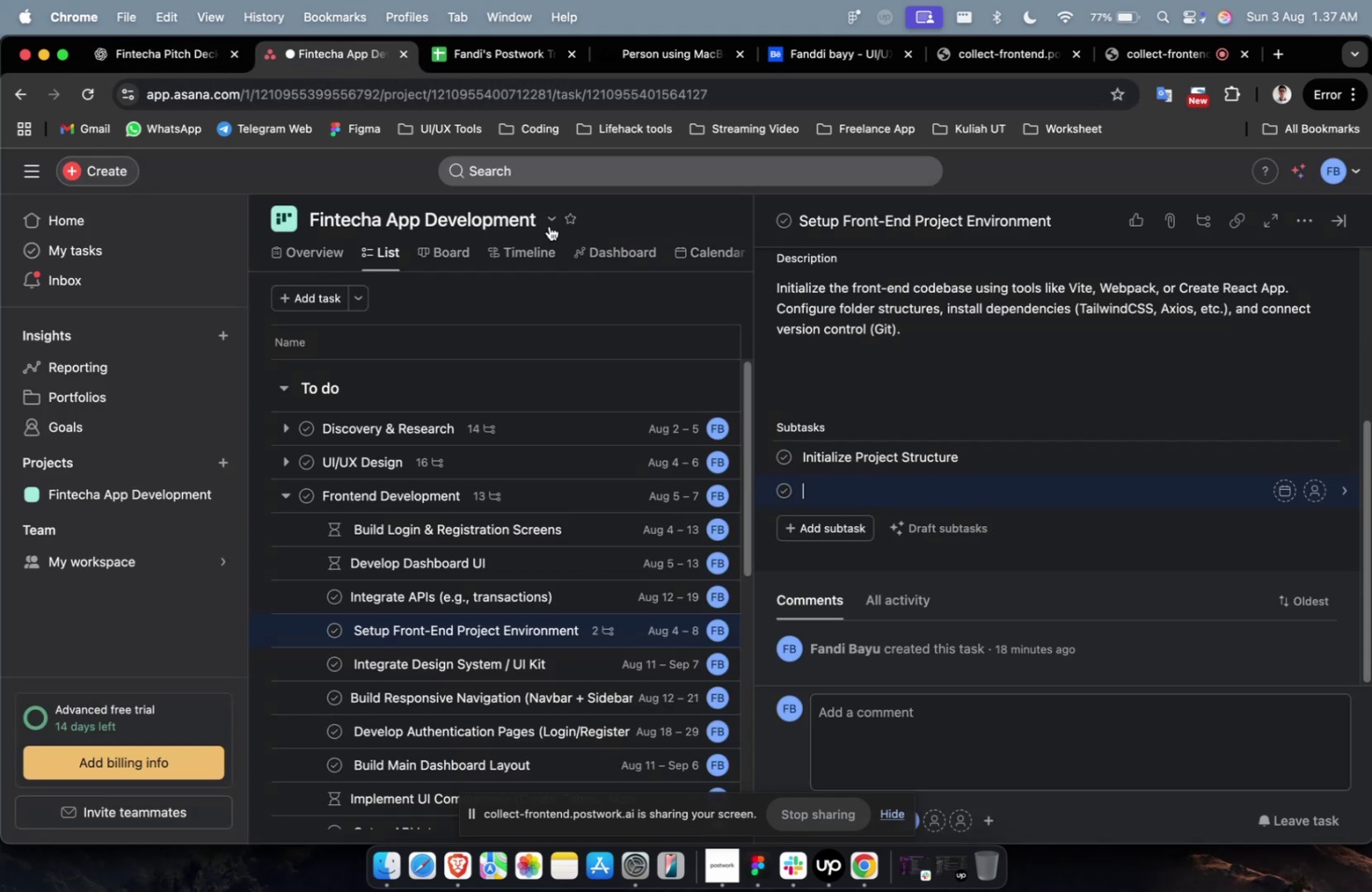 
key(Meta+V)
 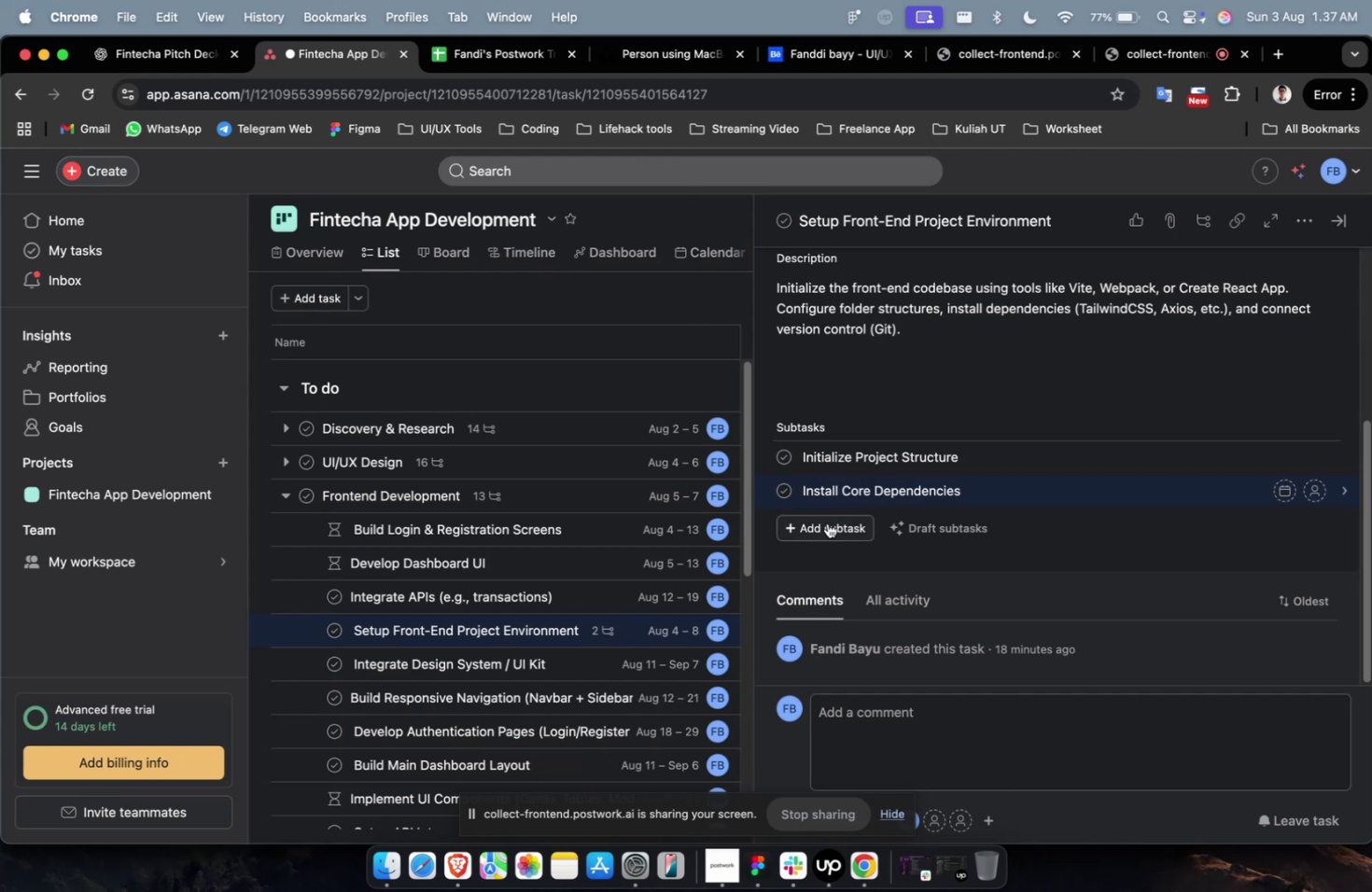 
left_click([827, 523])
 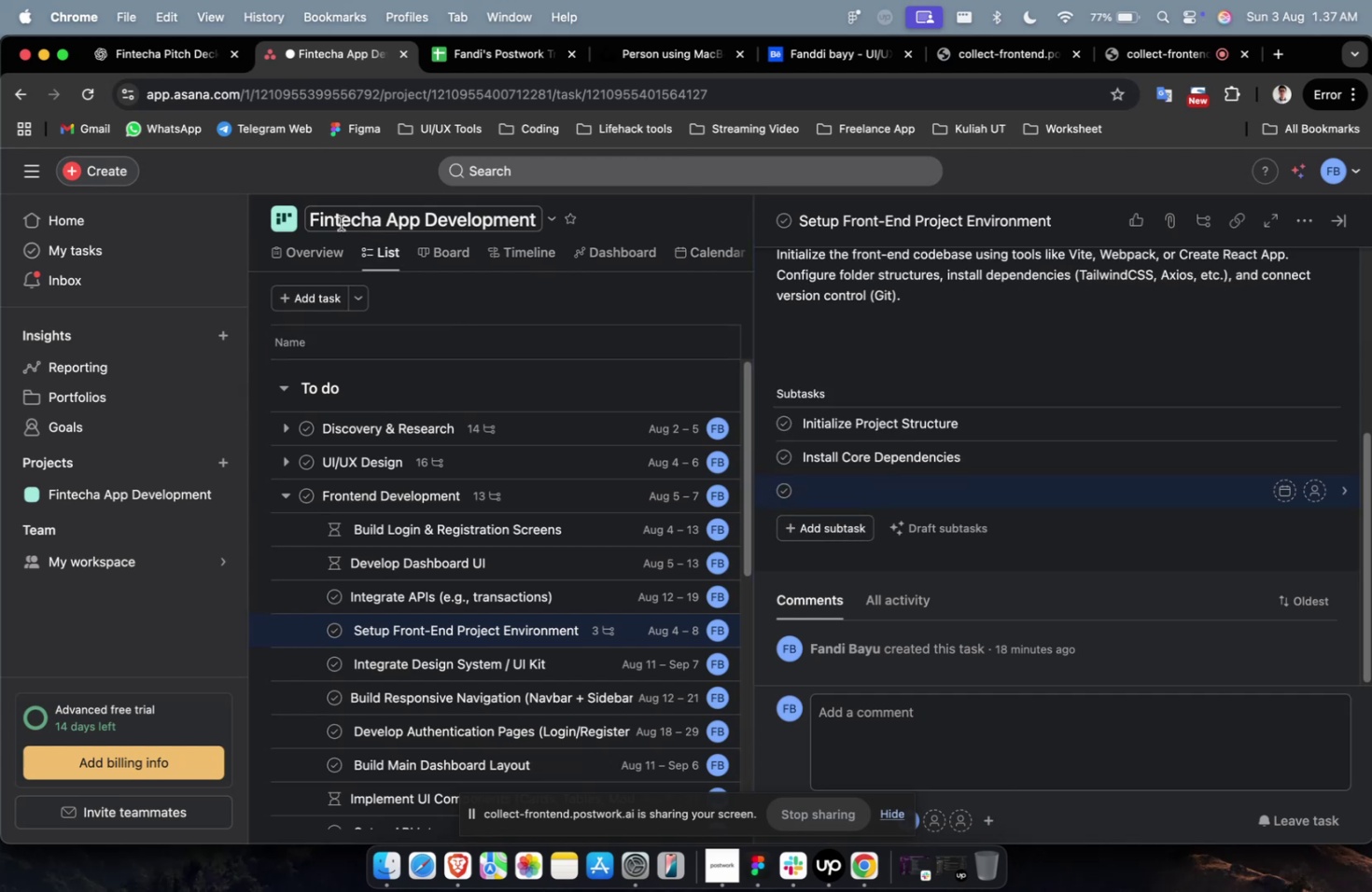 
left_click([176, 63])
 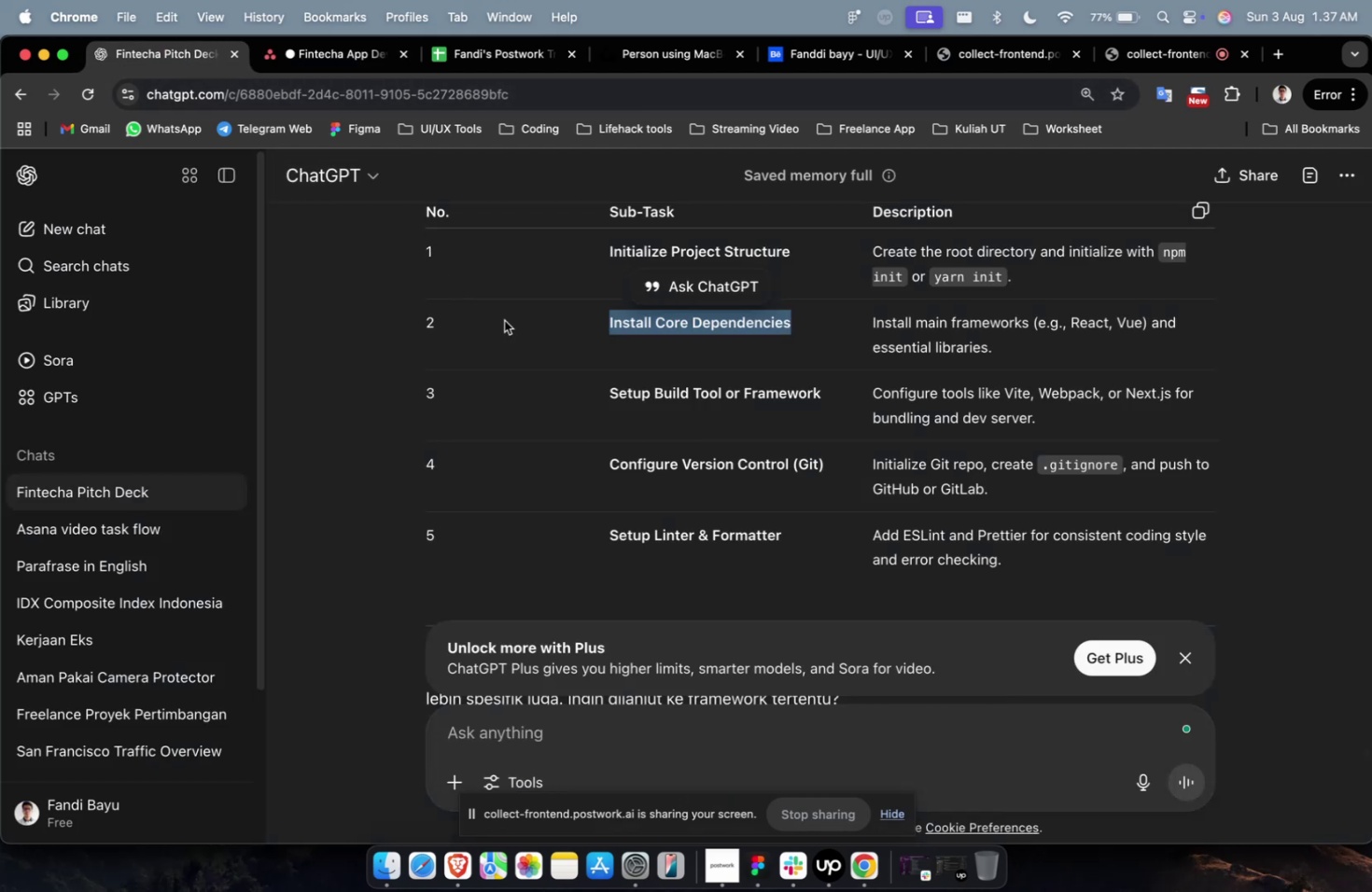 
left_click_drag(start_coordinate=[604, 390], to_coordinate=[856, 394])
 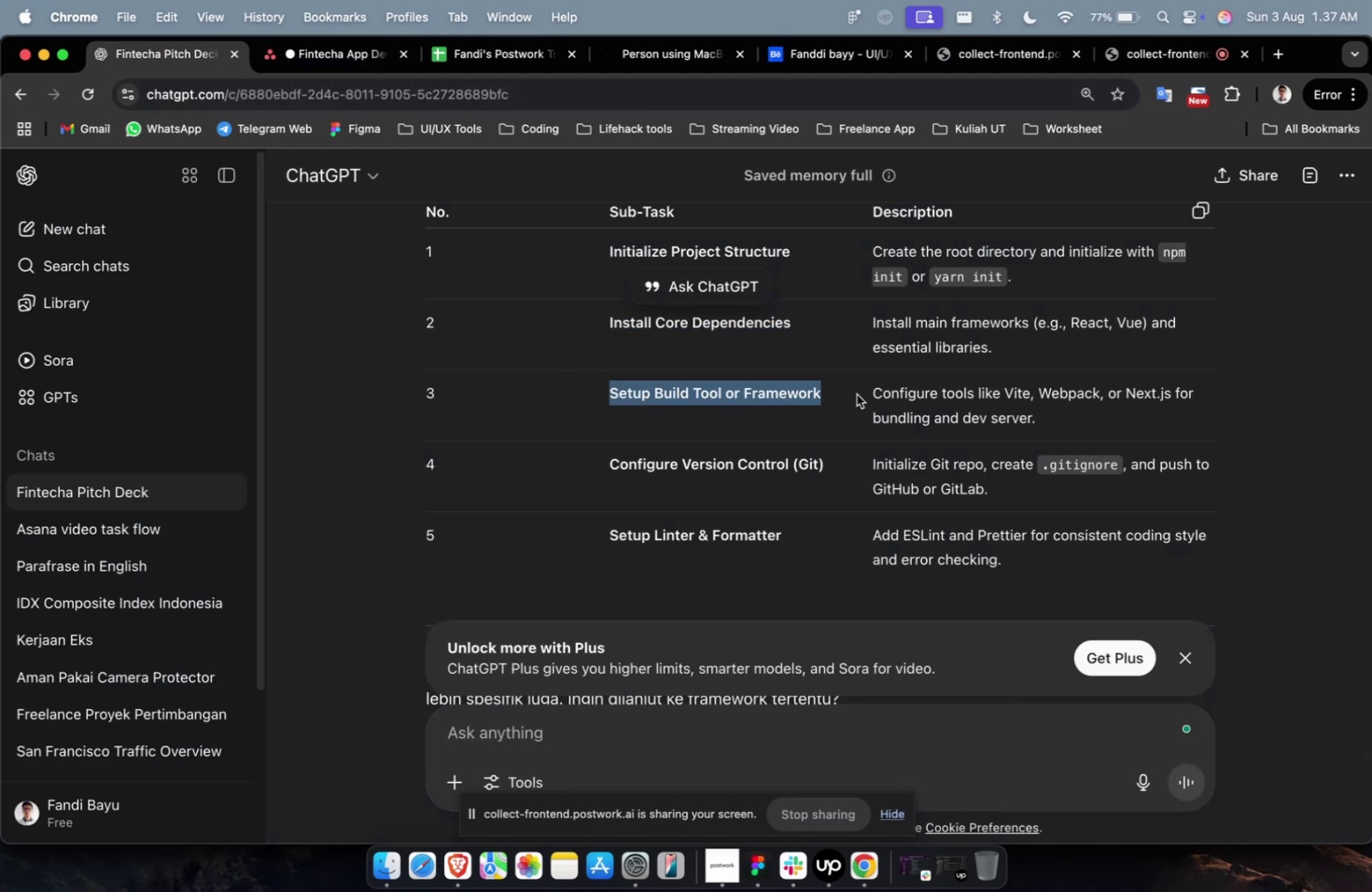 
key(Meta+C)
 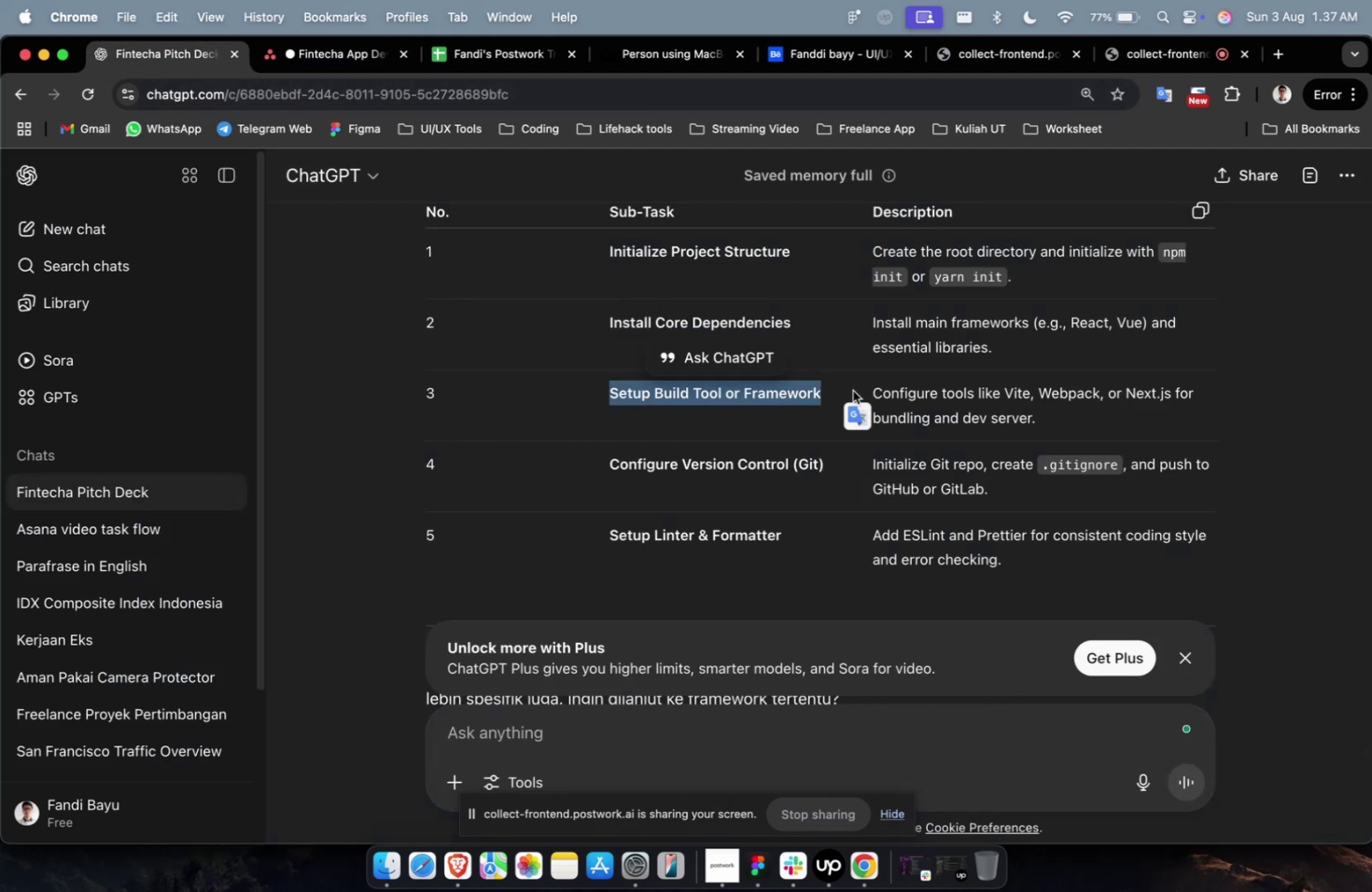 
key(Meta+C)
 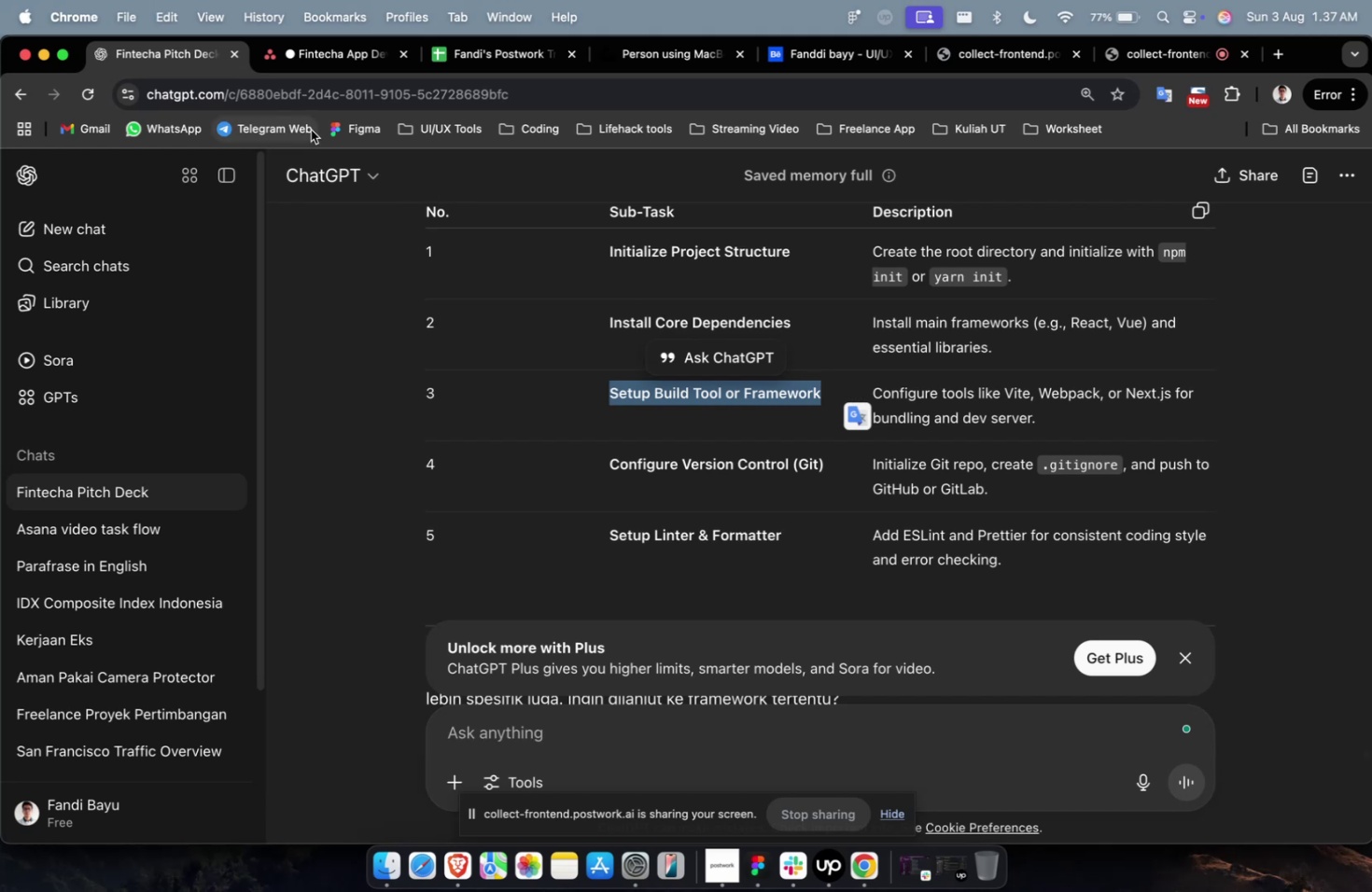 
left_click([319, 63])
 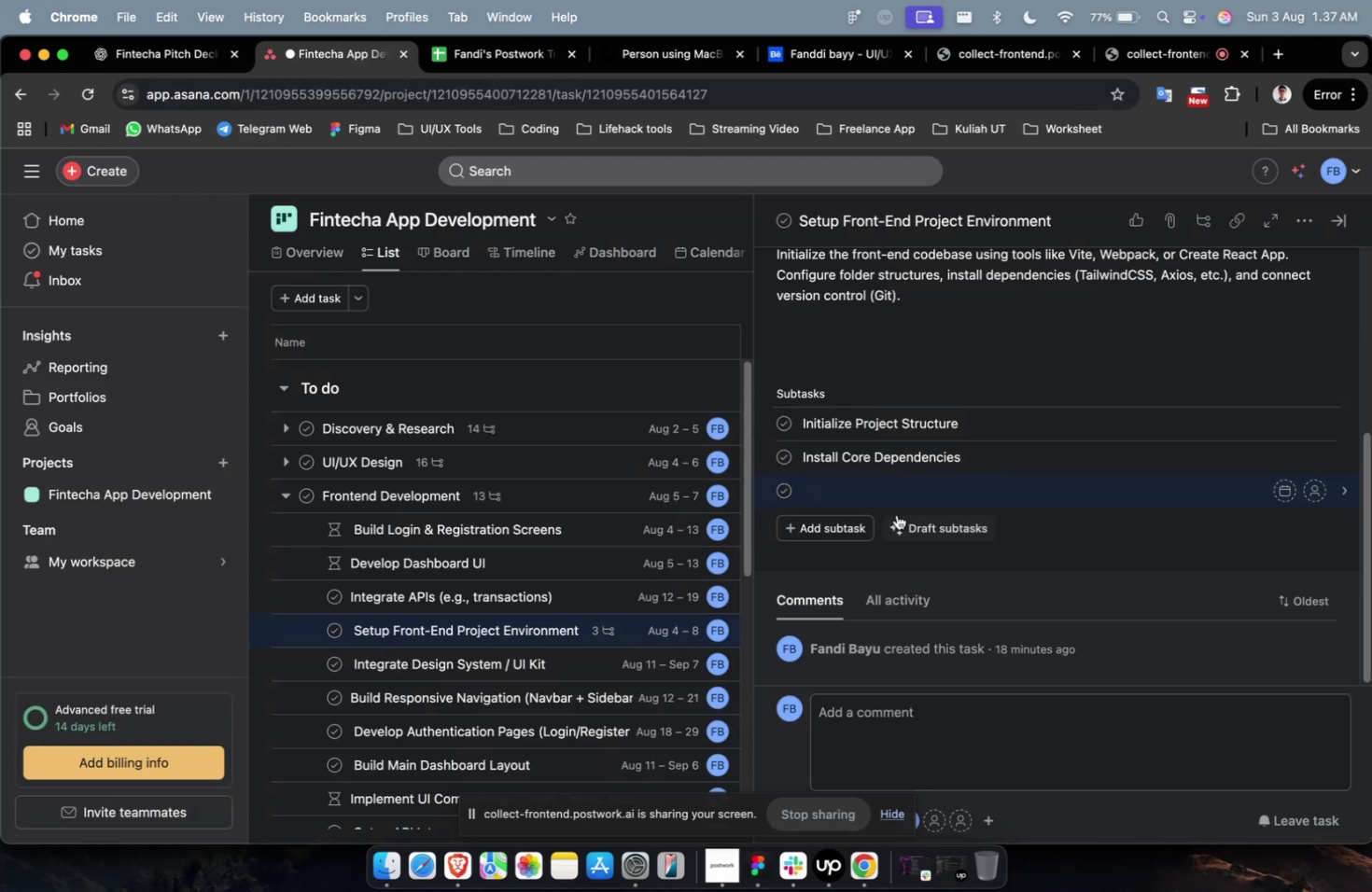 
key(Meta+V)
 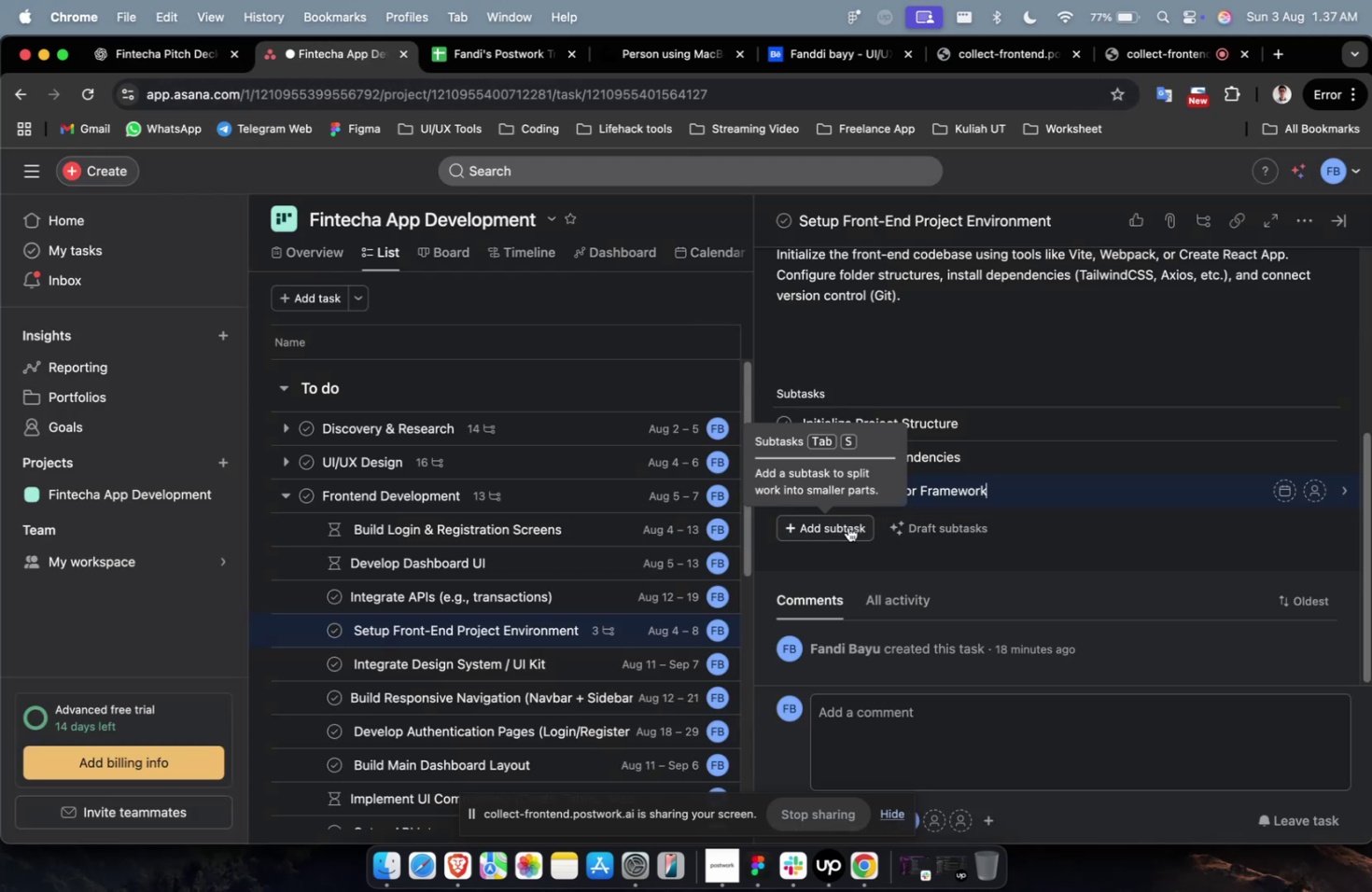 
left_click([847, 526])
 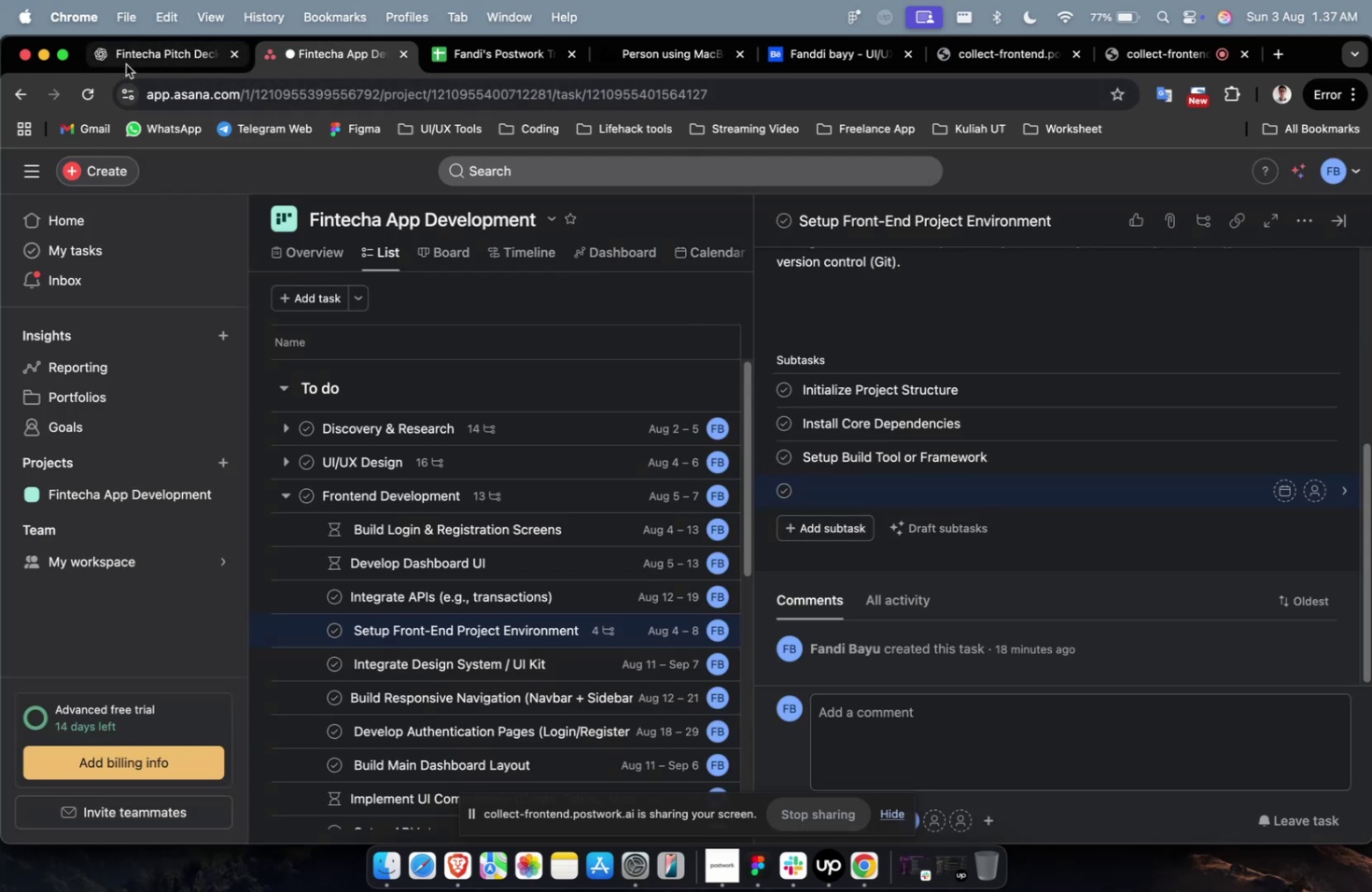 
left_click([124, 61])
 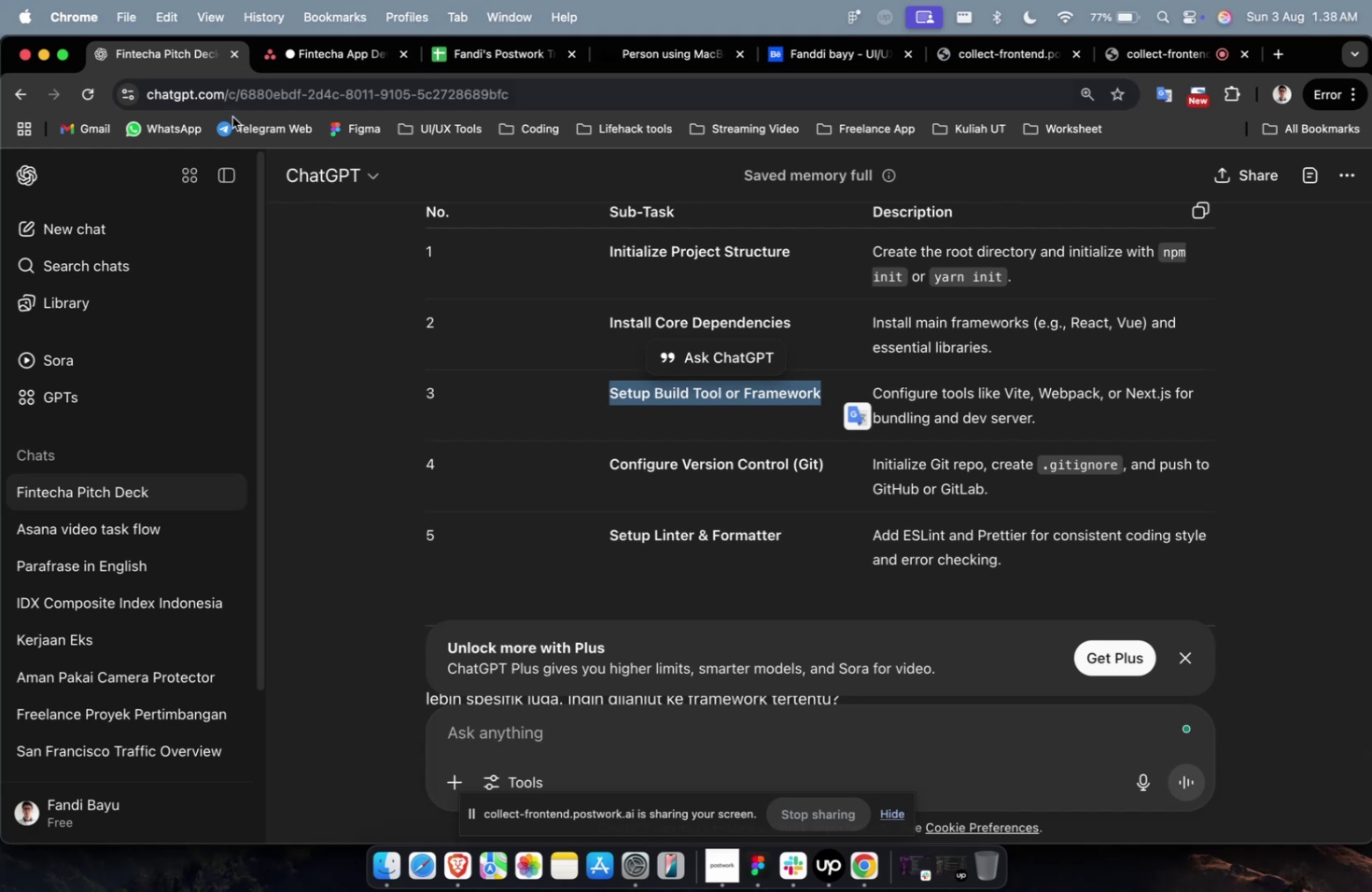 
left_click_drag(start_coordinate=[605, 463], to_coordinate=[829, 462])
 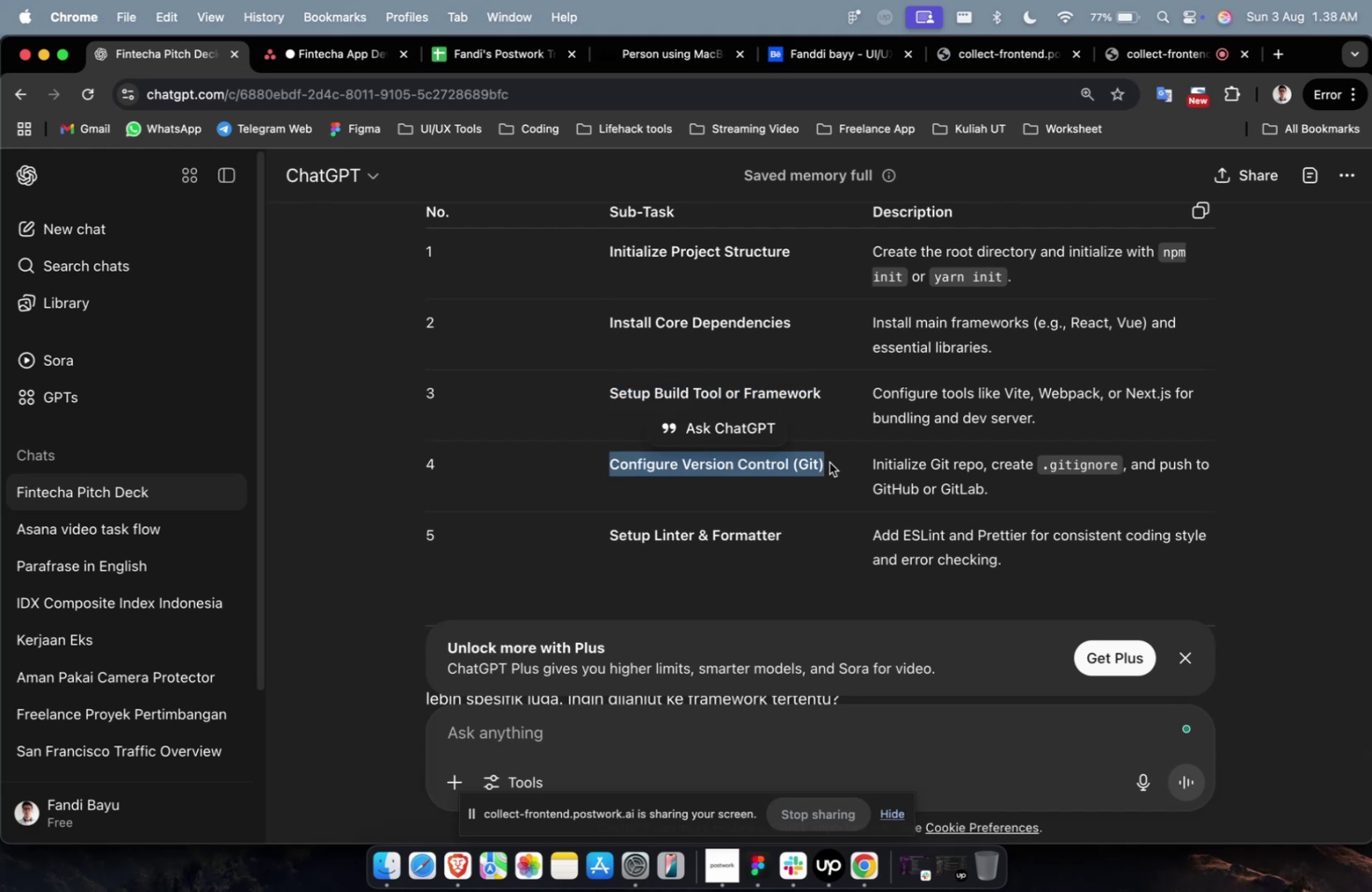 
key(Meta+C)
 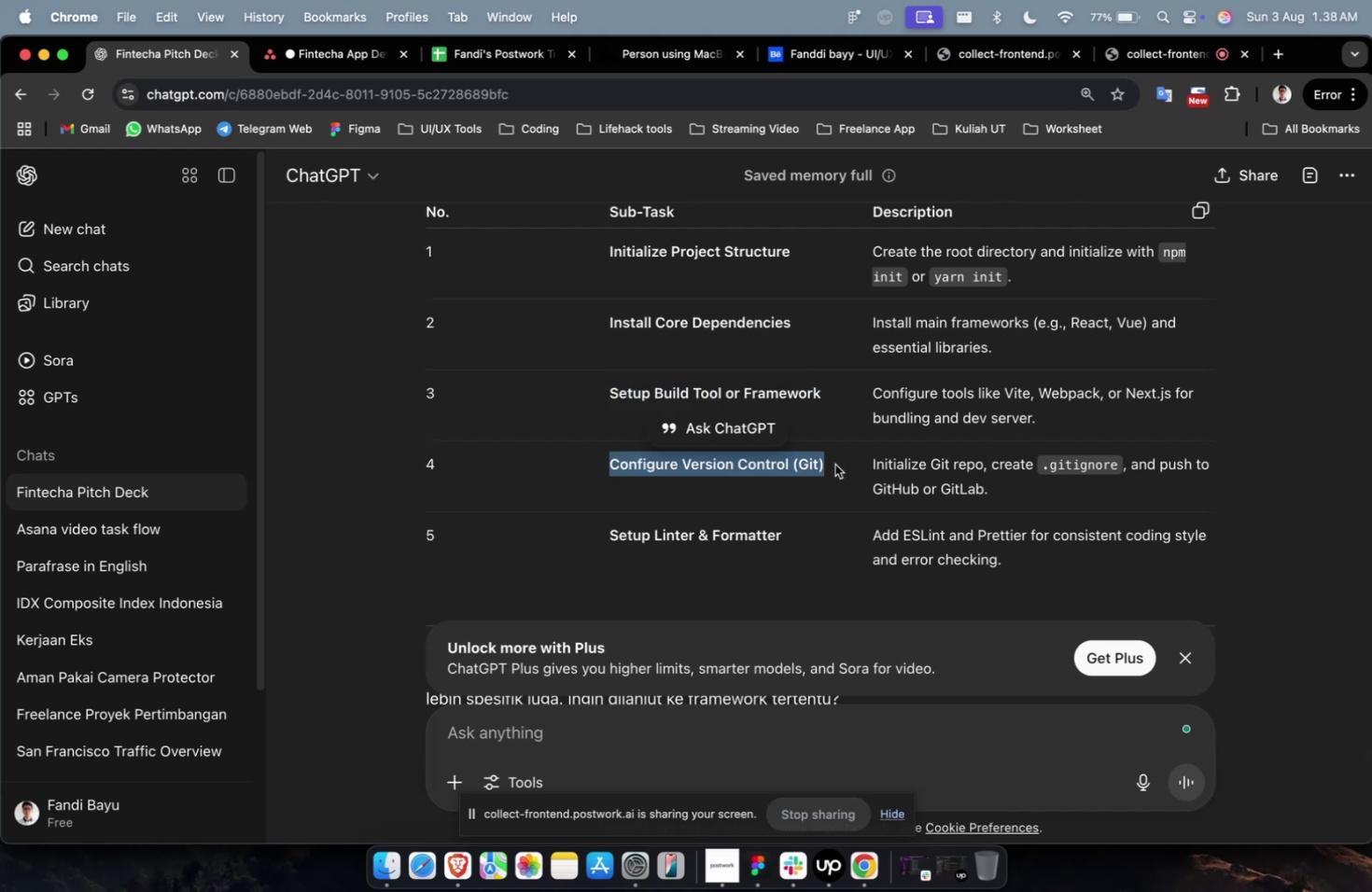 
key(Meta+C)
 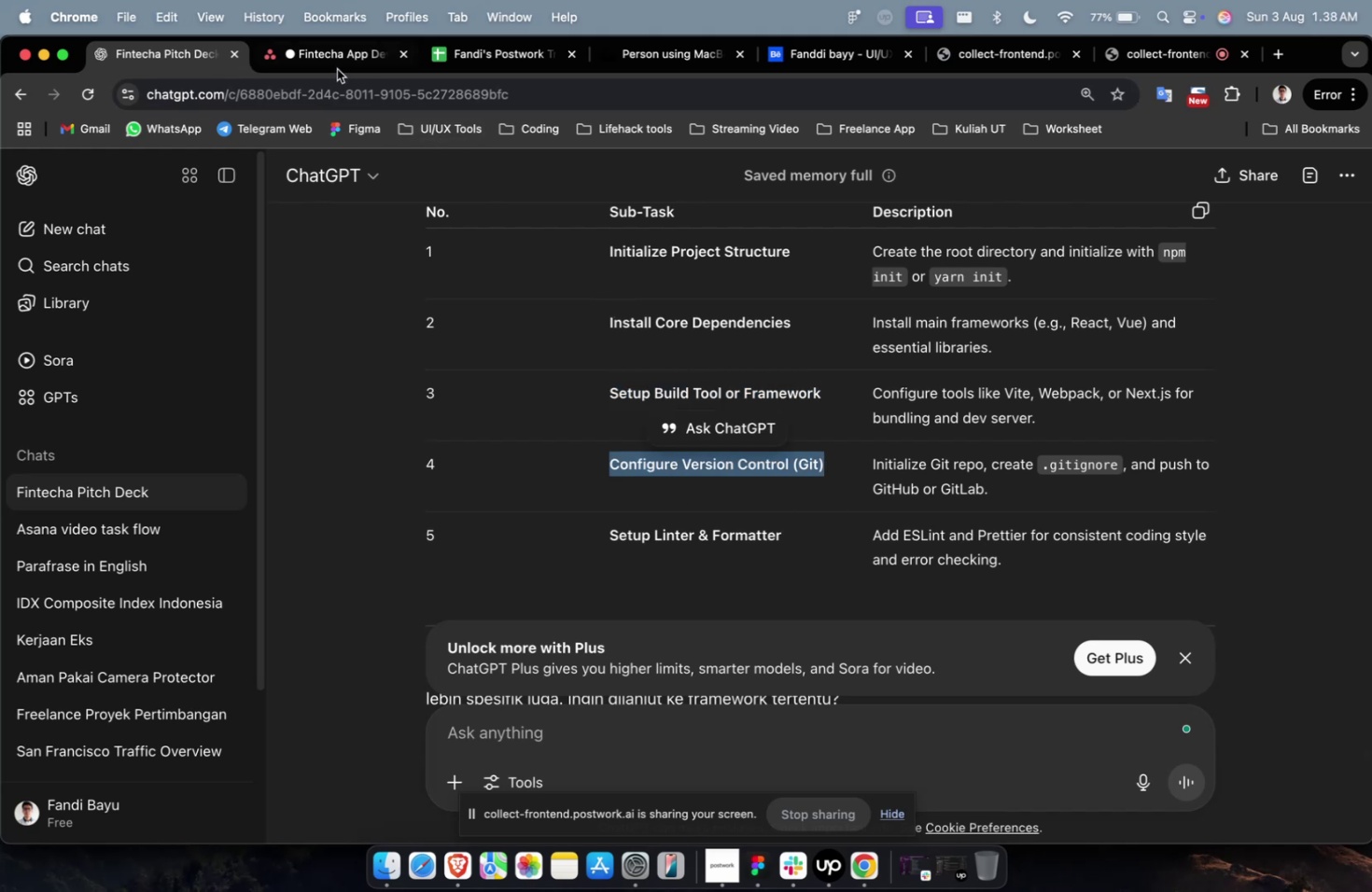 
left_click([329, 64])
 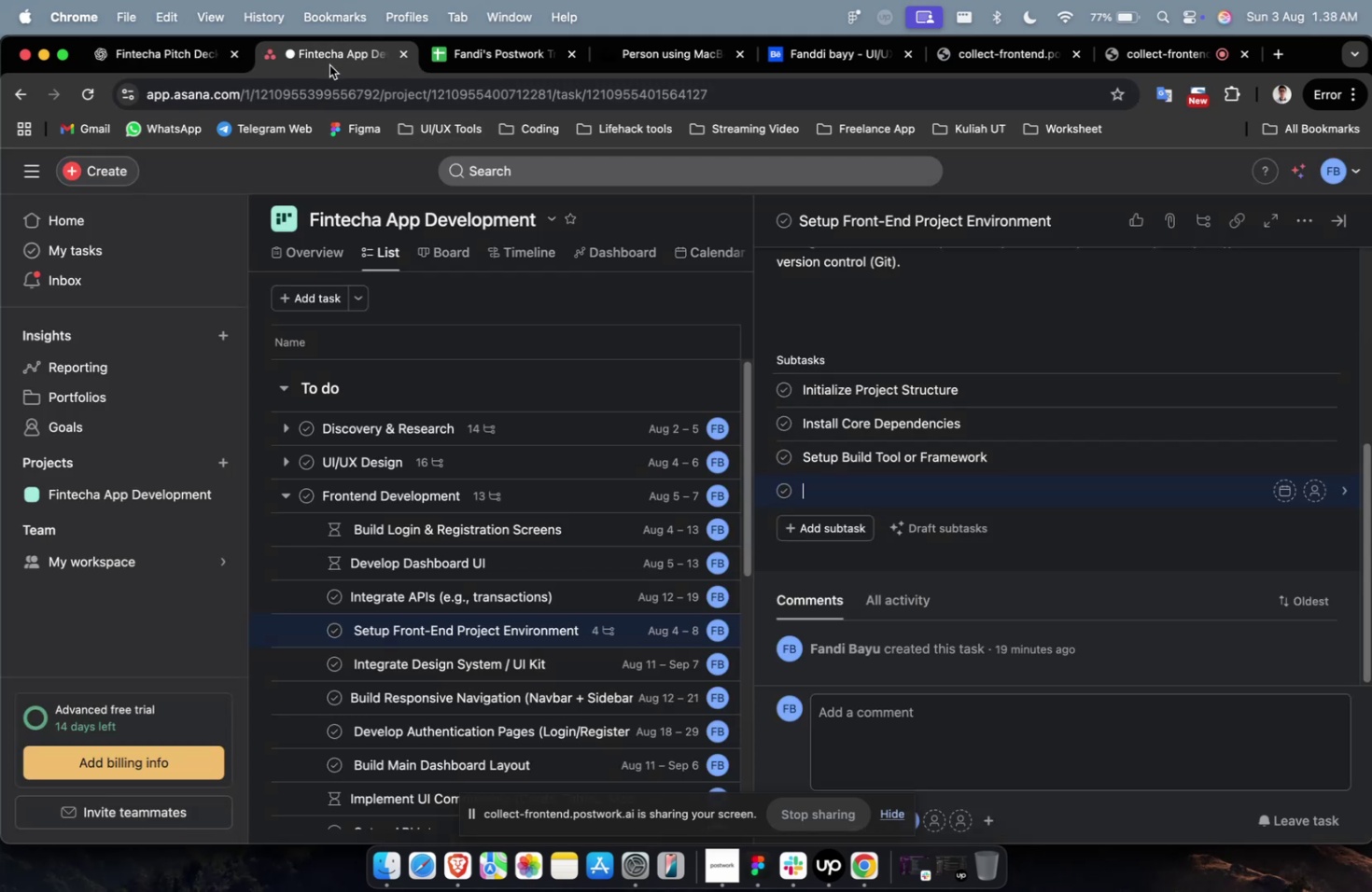 
key(Meta+V)
 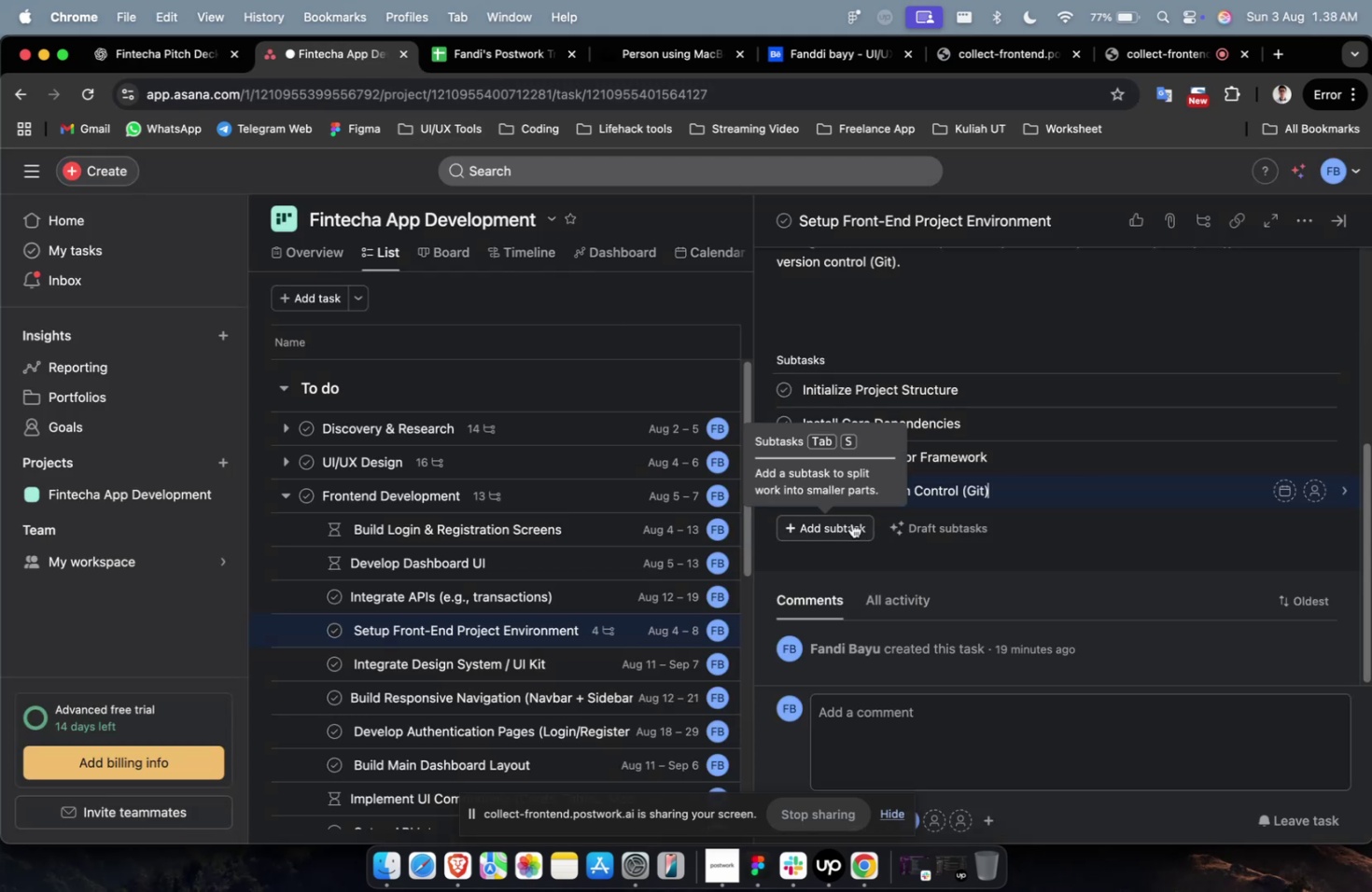 
left_click([851, 523])
 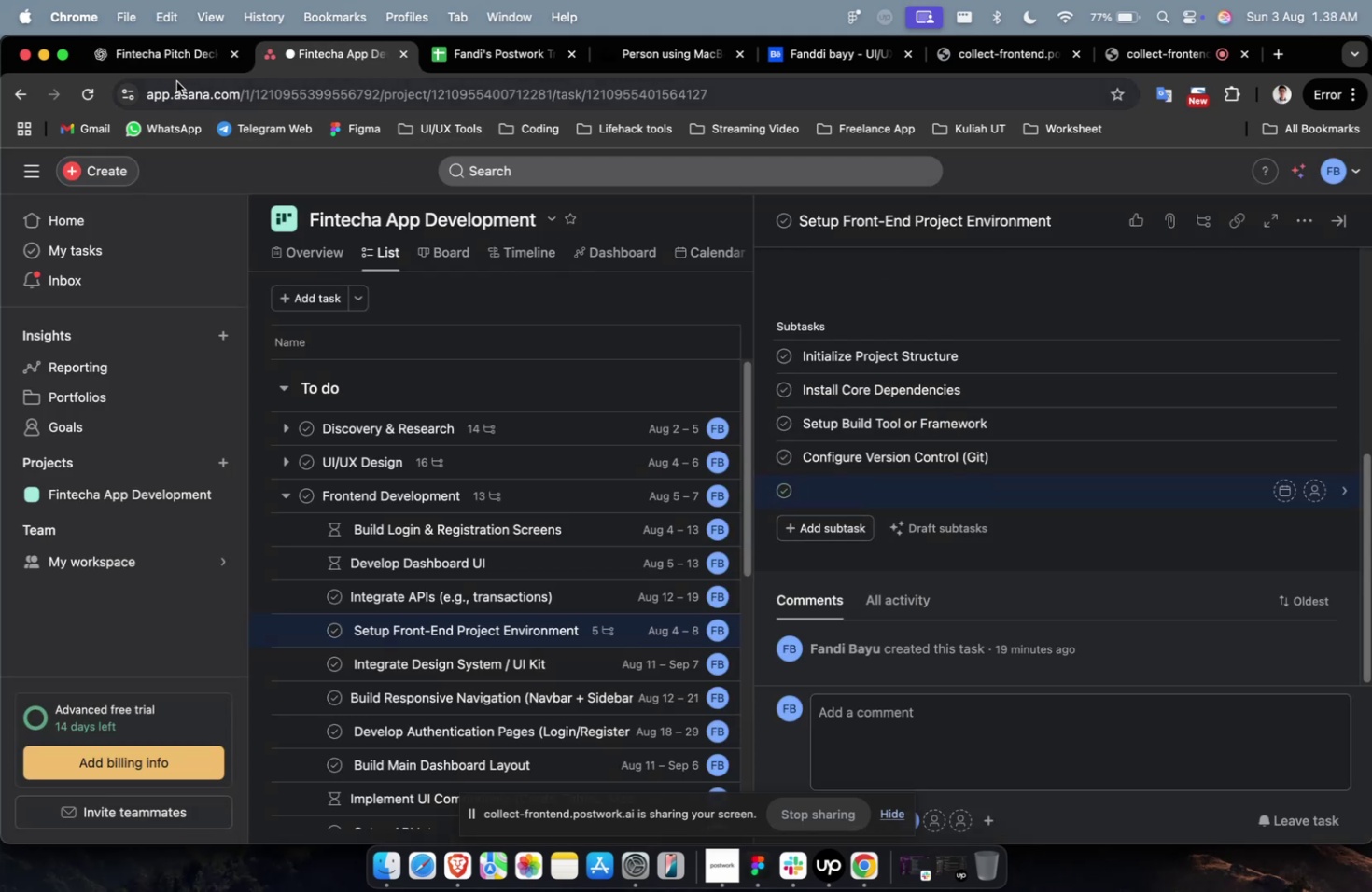 
left_click([174, 71])
 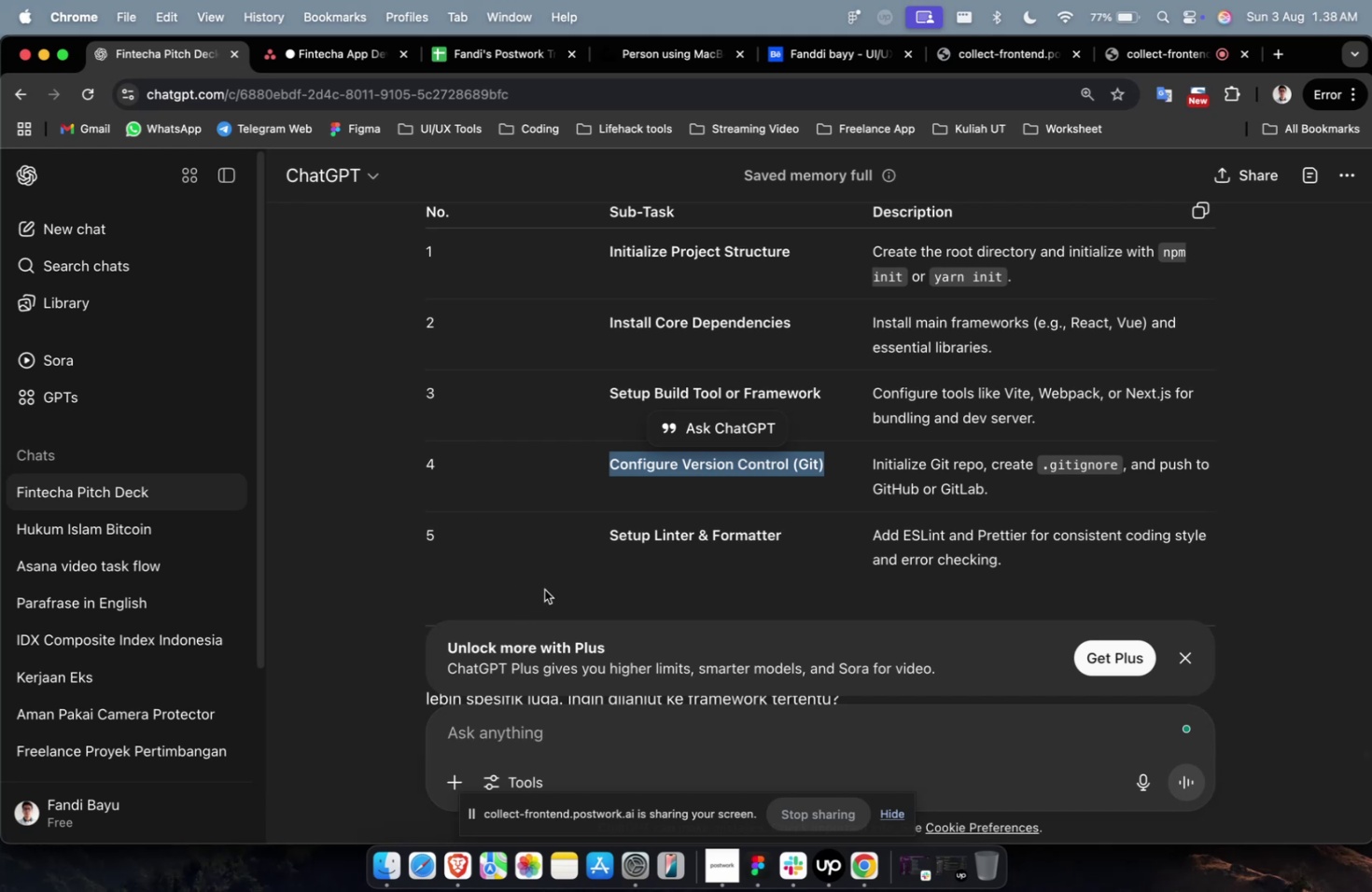 
left_click_drag(start_coordinate=[602, 539], to_coordinate=[806, 538])
 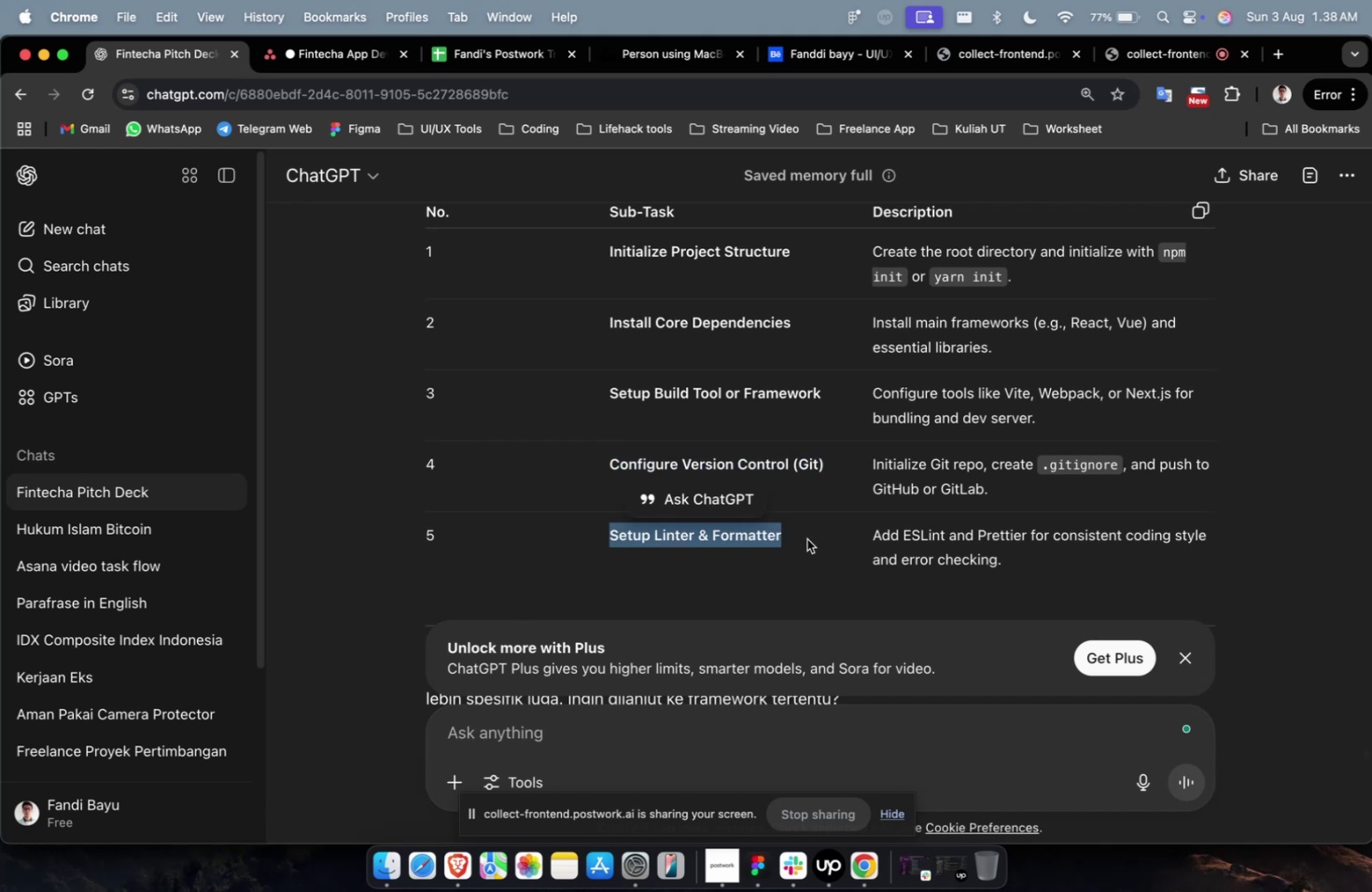 
key(Meta+C)
 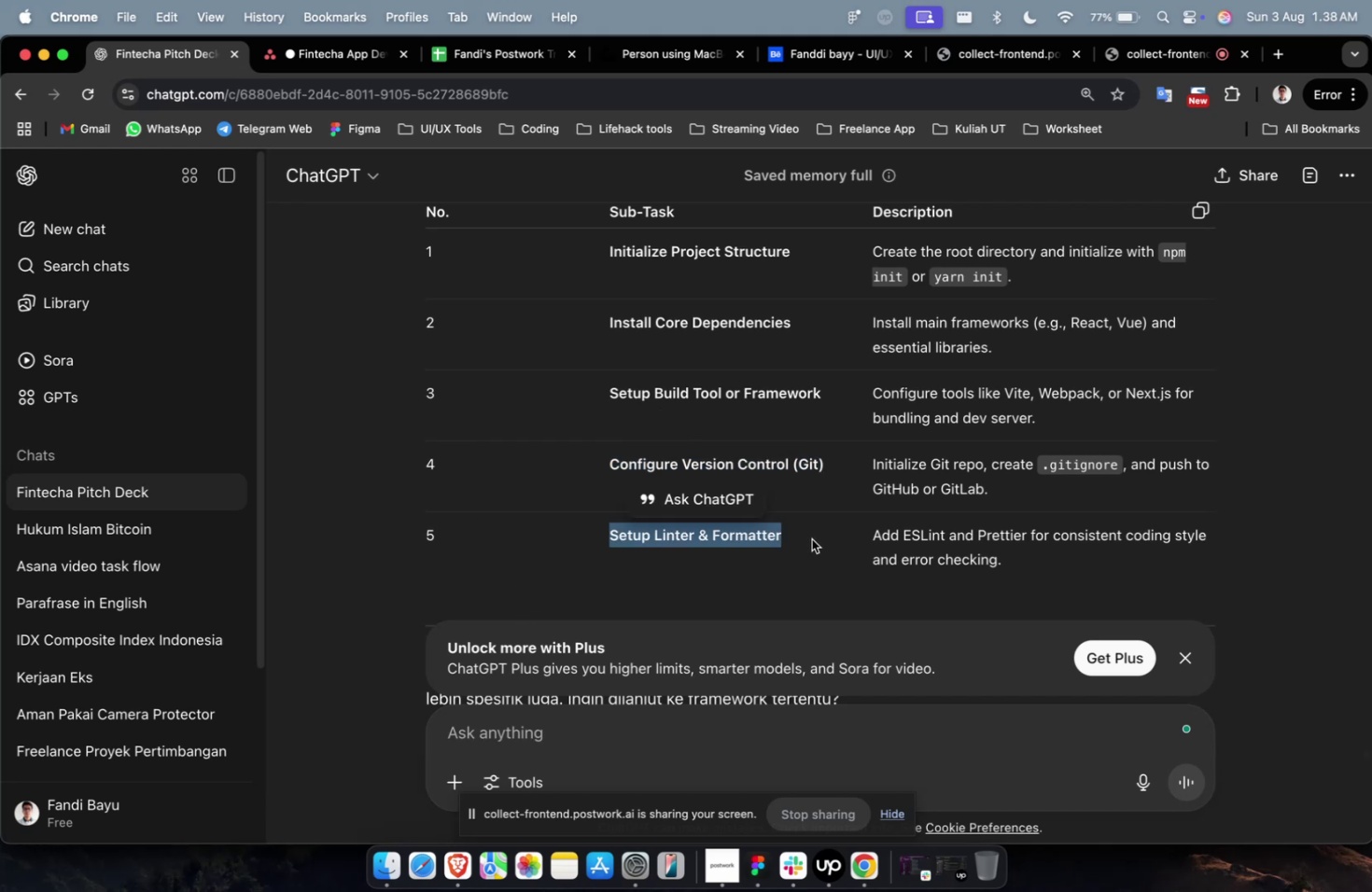 
key(Meta+C)
 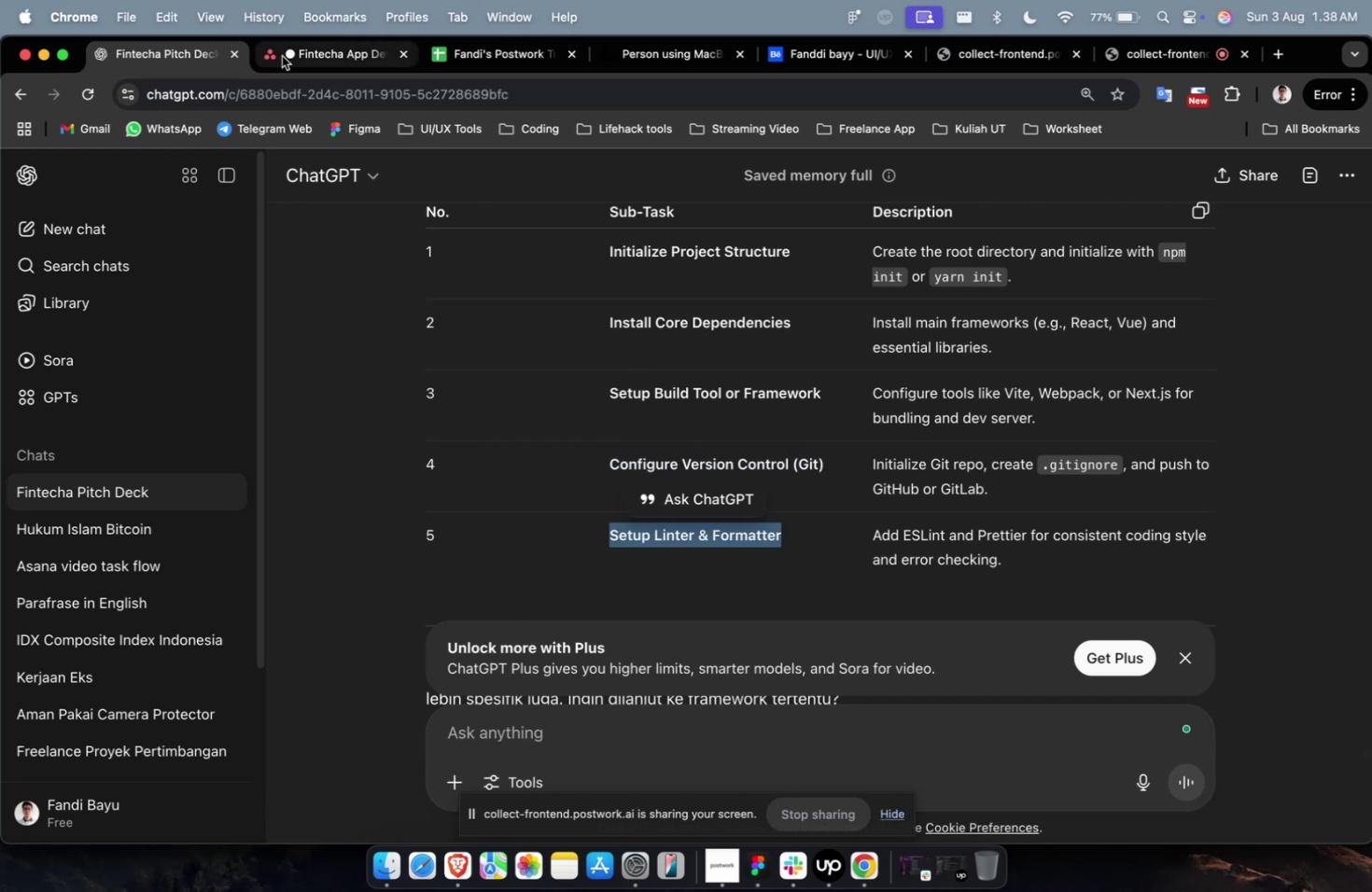 
key(Meta+V)
 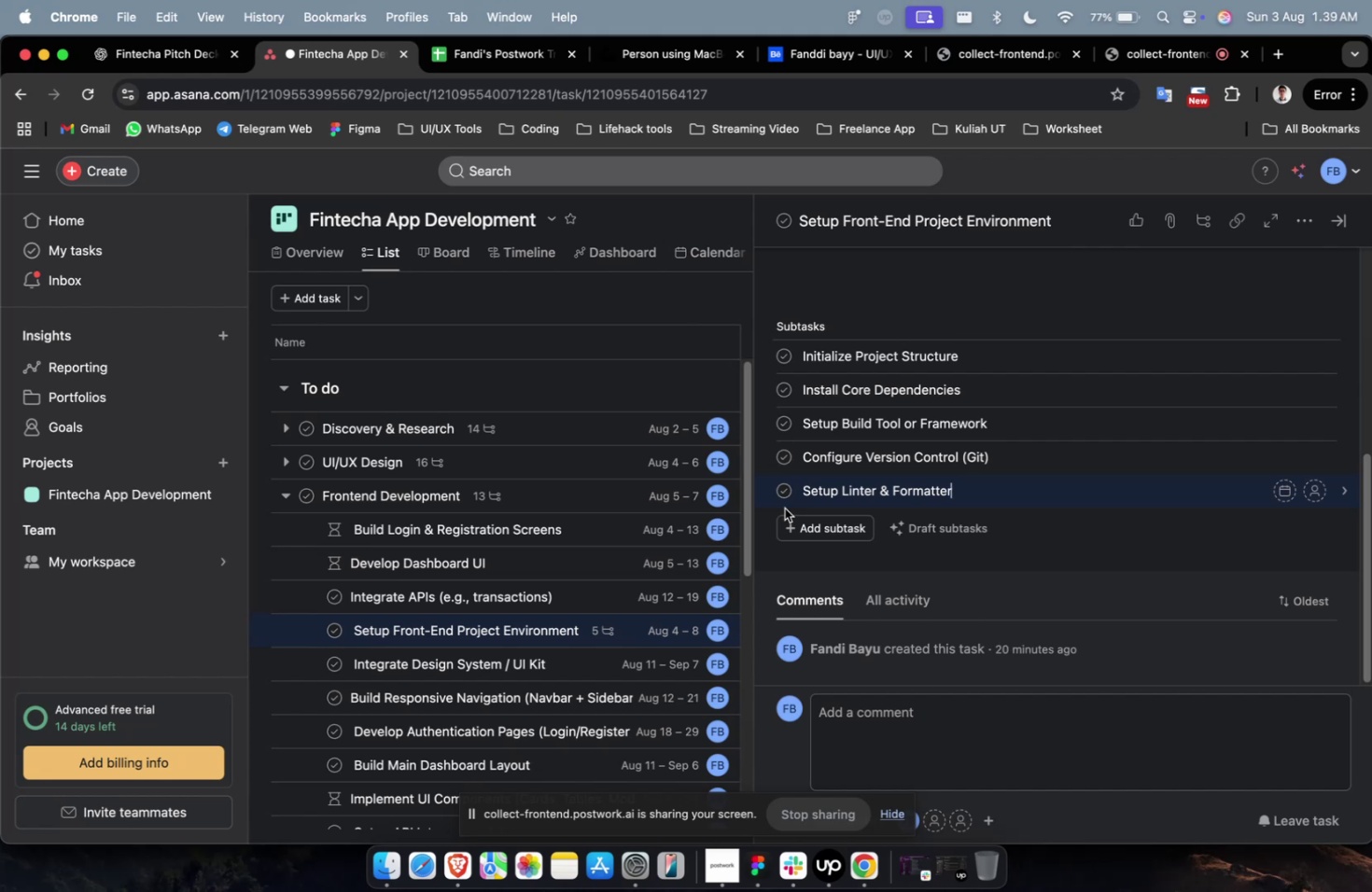 
wait(49.13)
 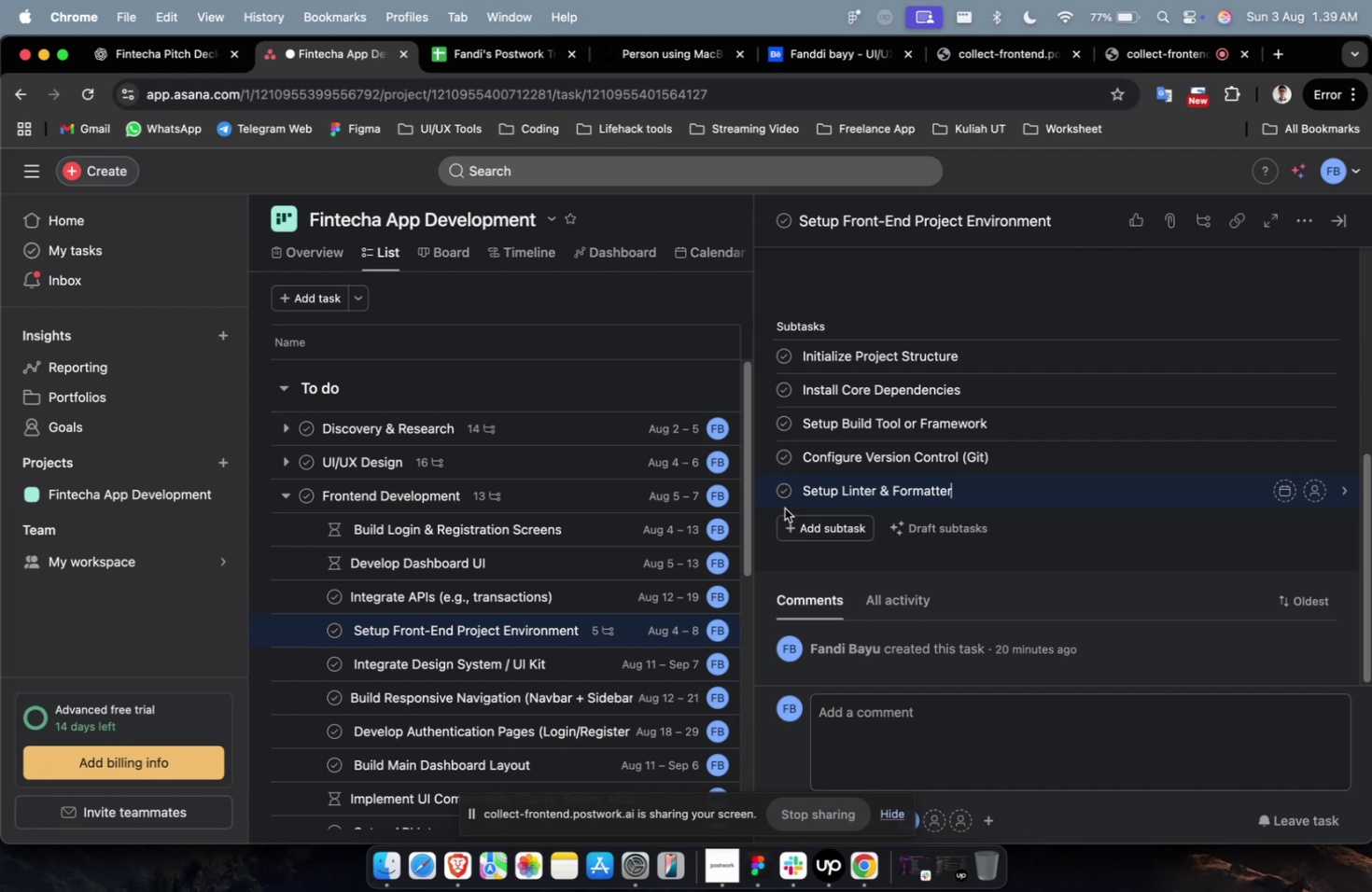 
scroll: coordinate [788, 516], scroll_direction: none, amount: 0.0
 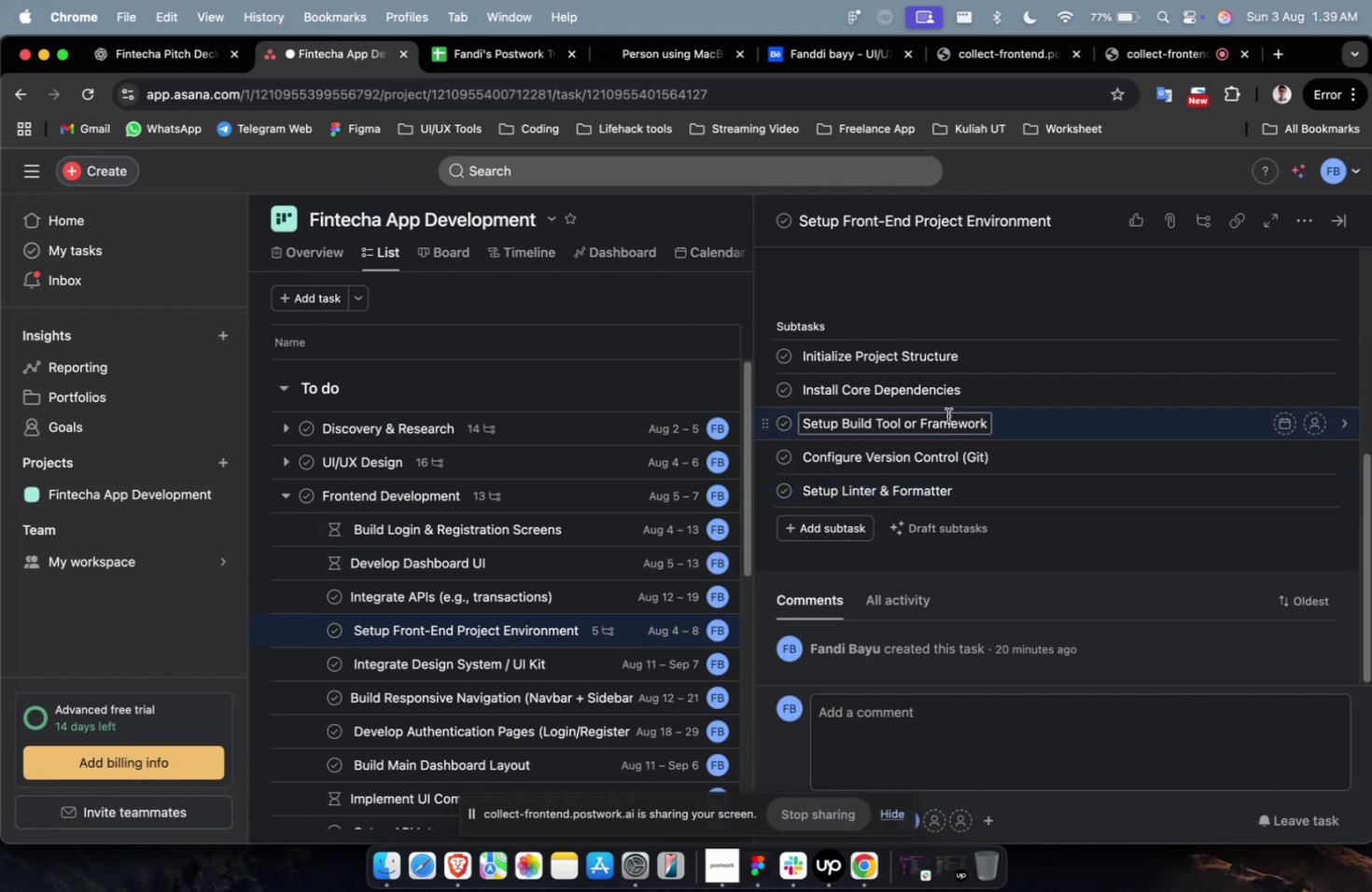 
double_click([913, 363])
 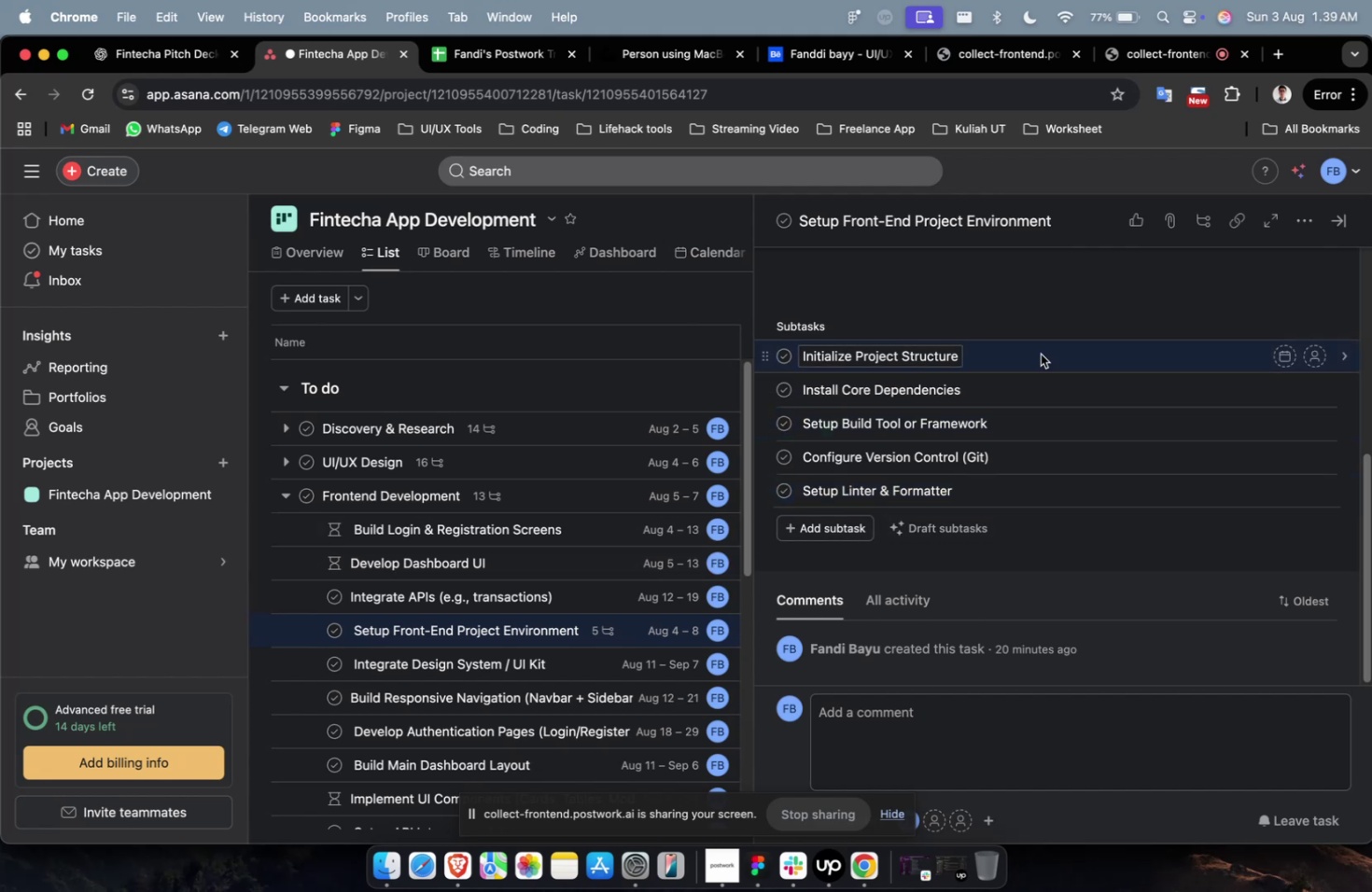 
triple_click([1040, 354])
 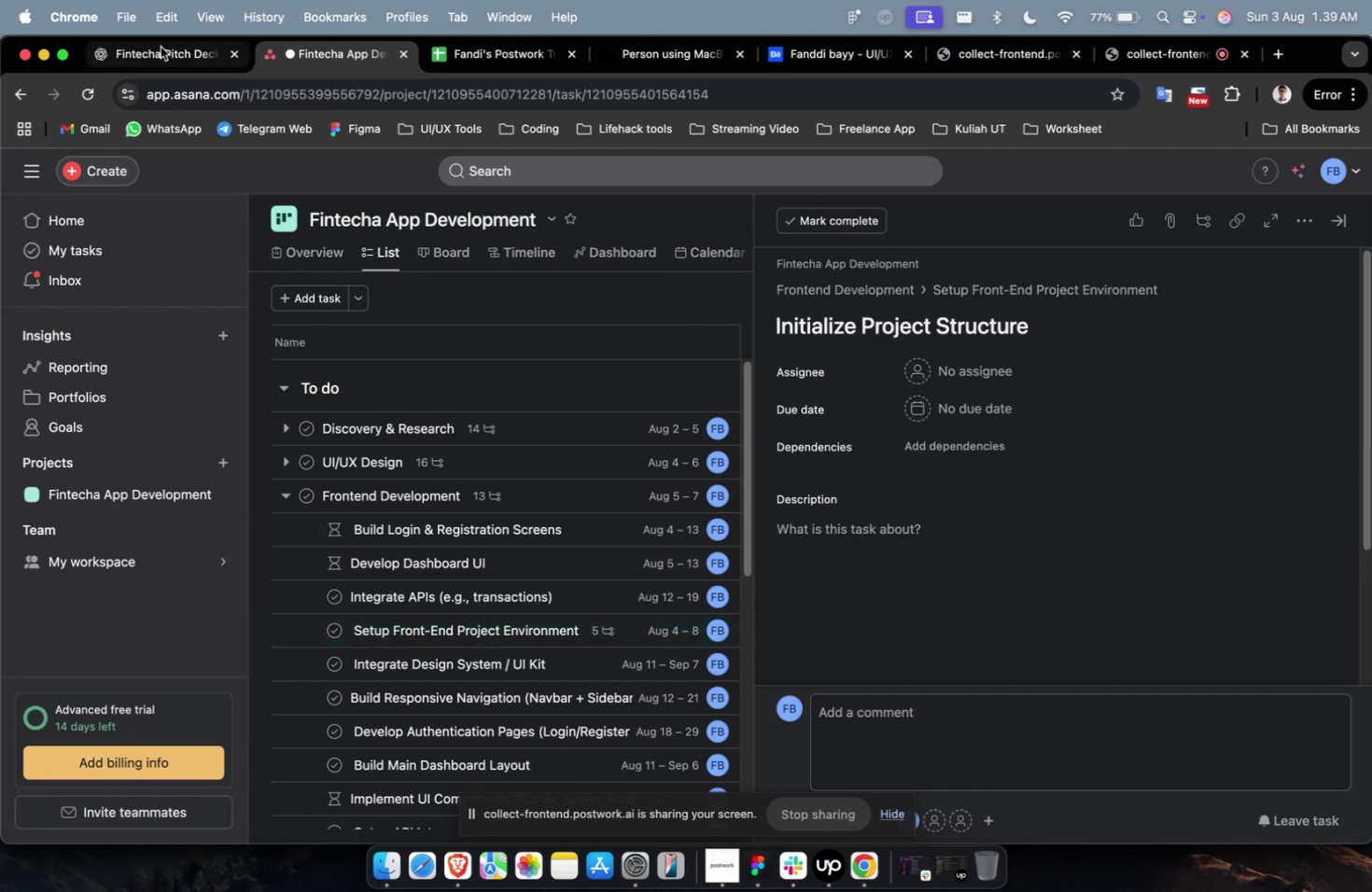 
left_click([150, 47])
 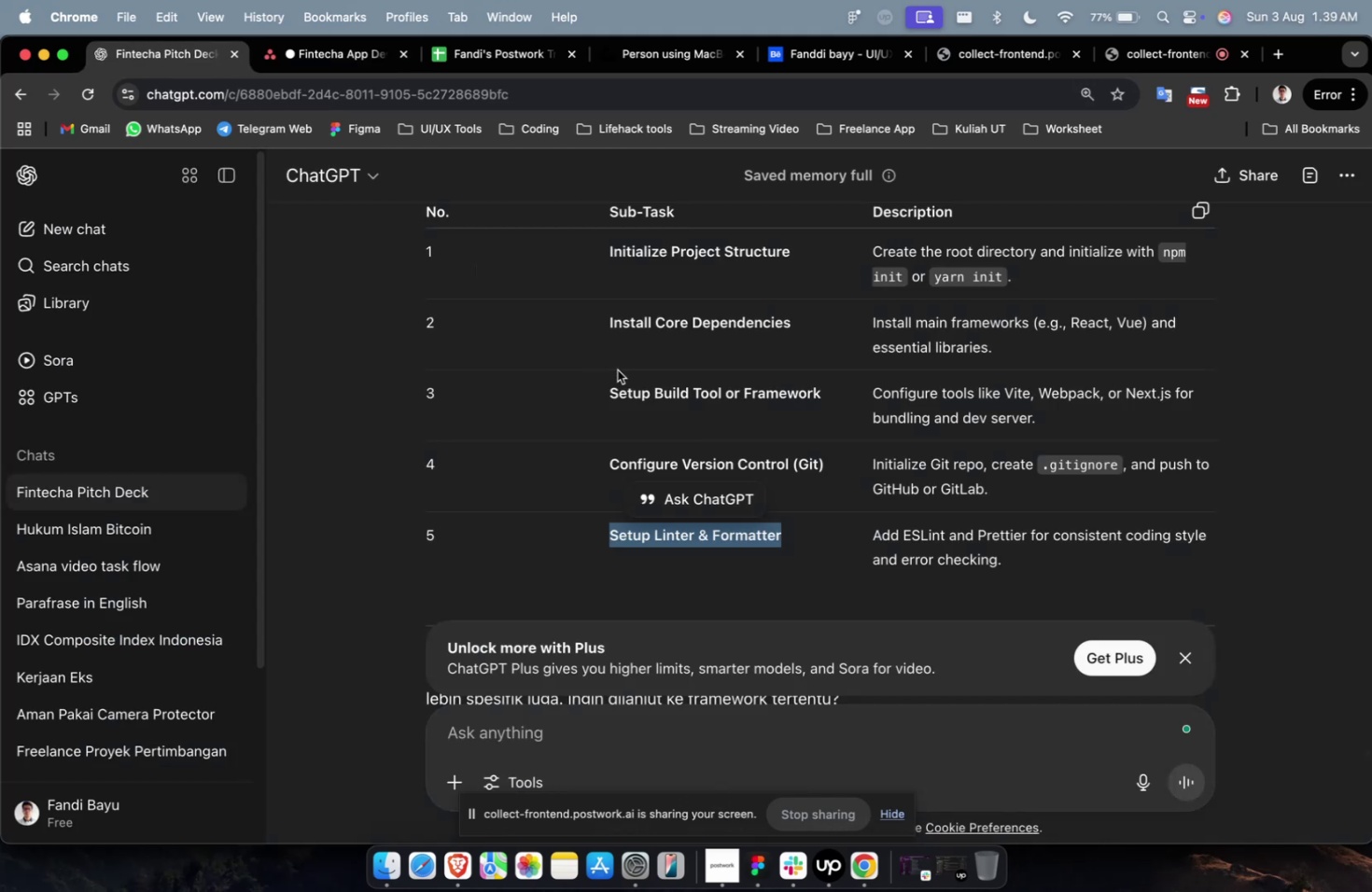 
scroll: coordinate [643, 375], scroll_direction: up, amount: 2.0
 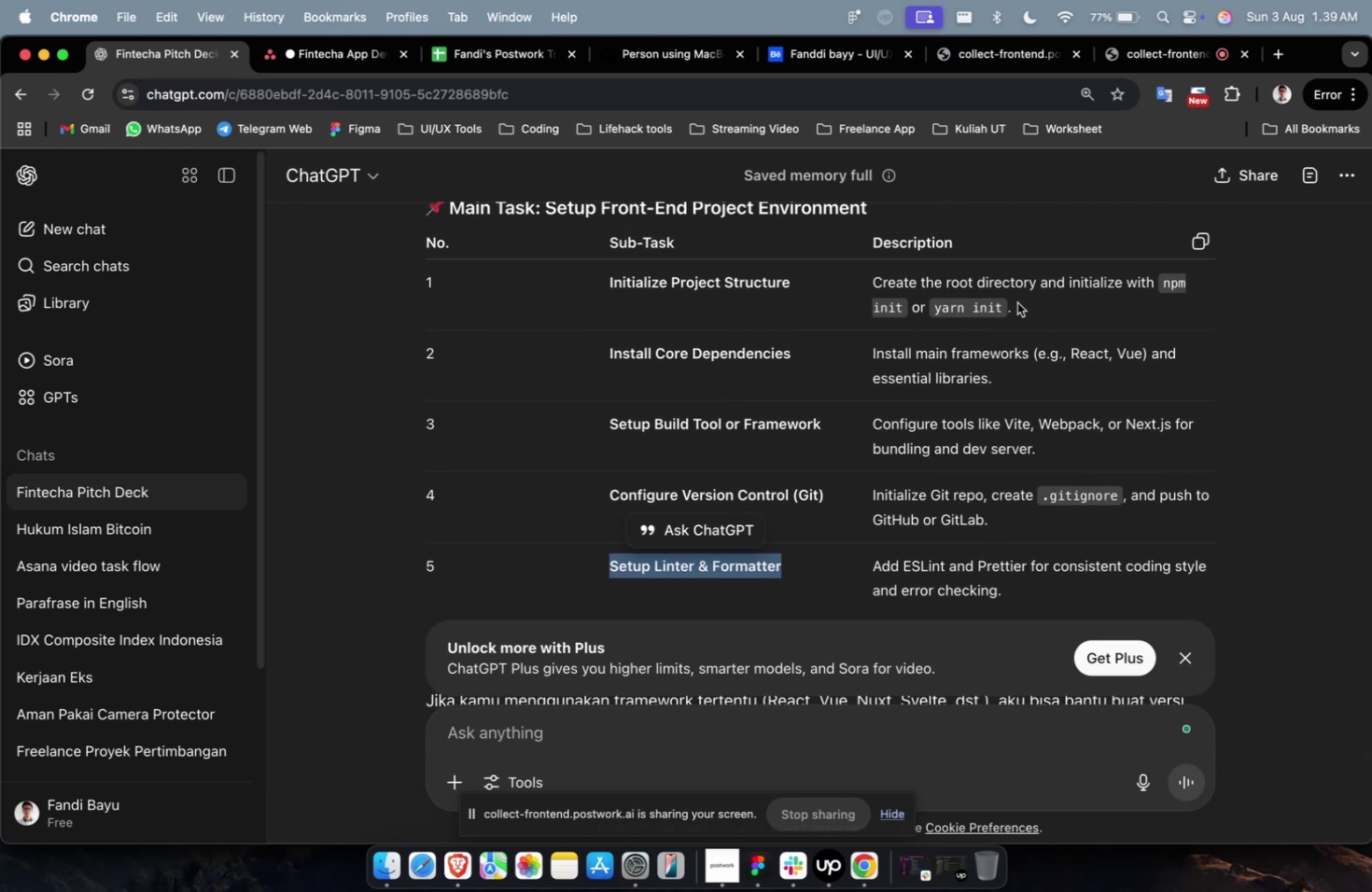 
left_click_drag(start_coordinate=[1029, 305], to_coordinate=[833, 300])
 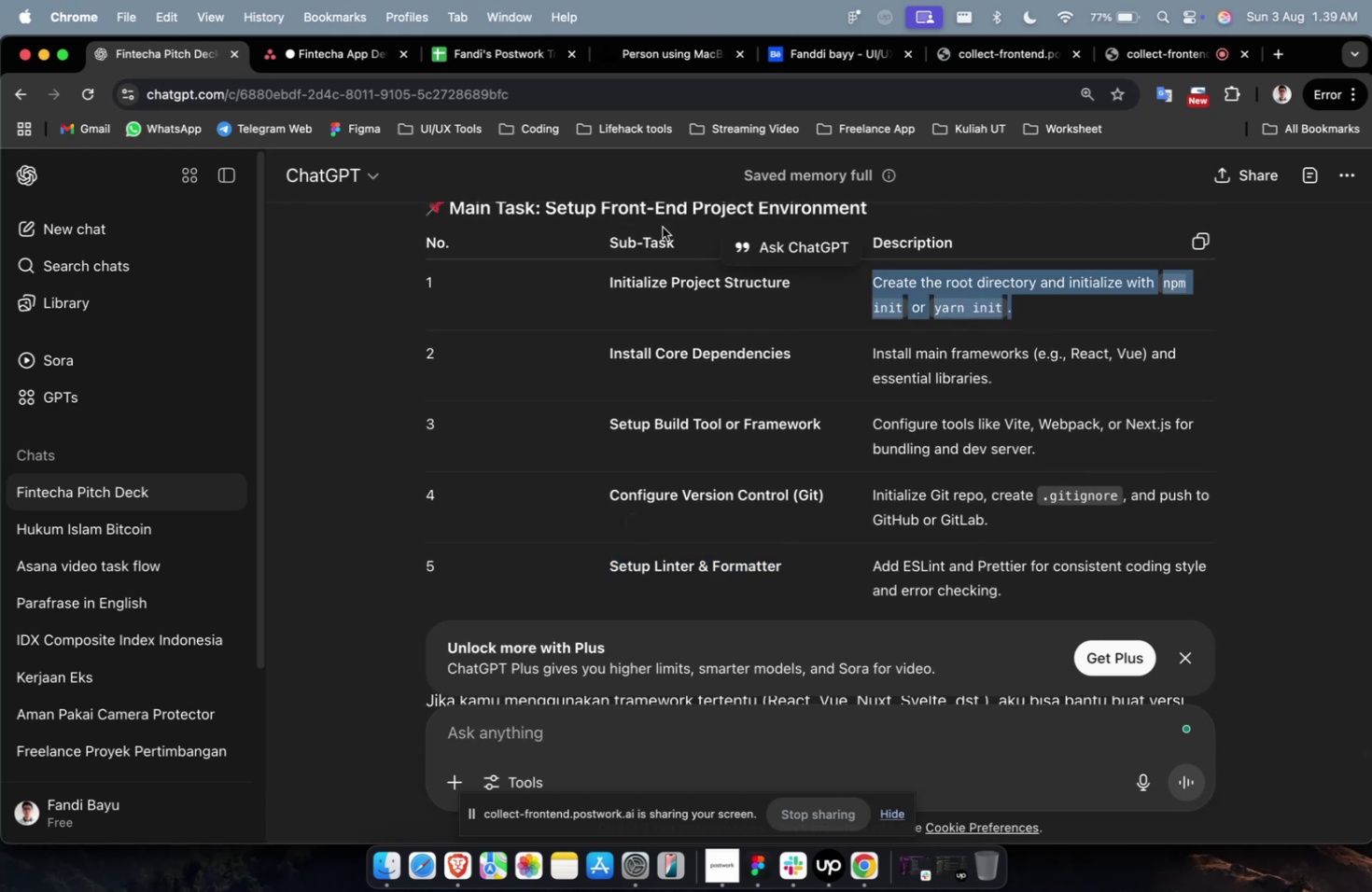 
key(Meta+C)
 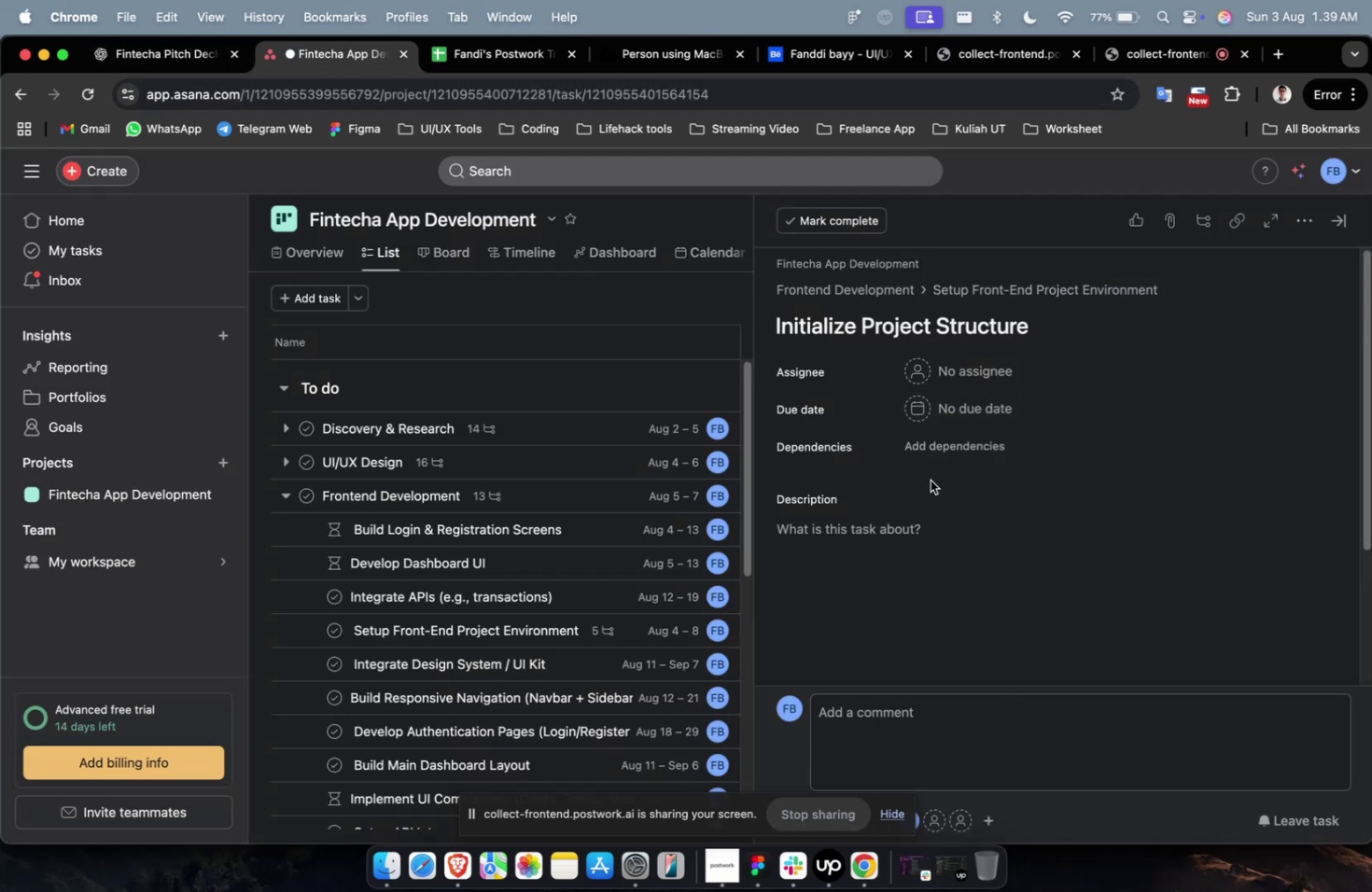 
left_click([912, 528])
 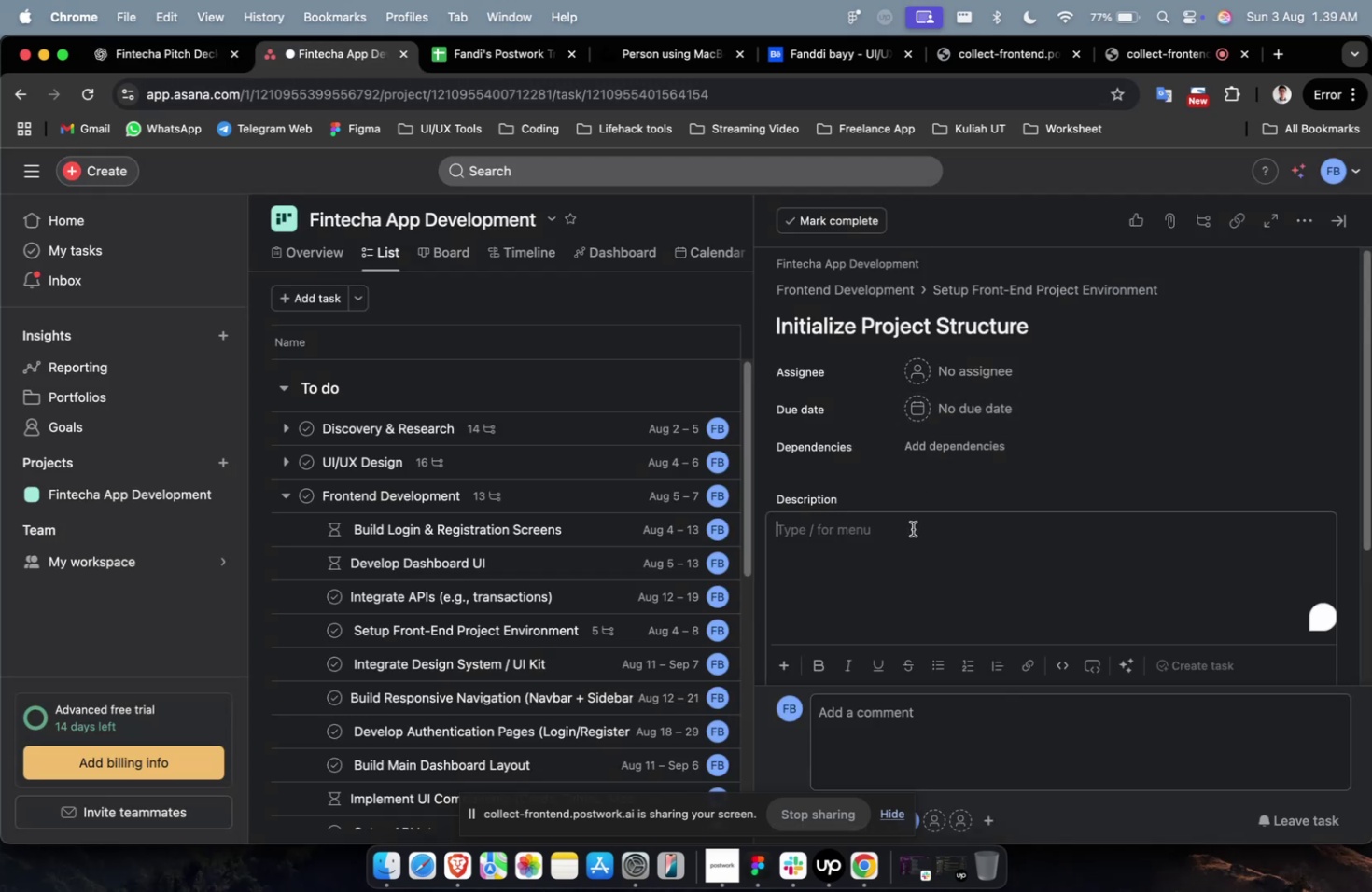 
key(Meta+V)
 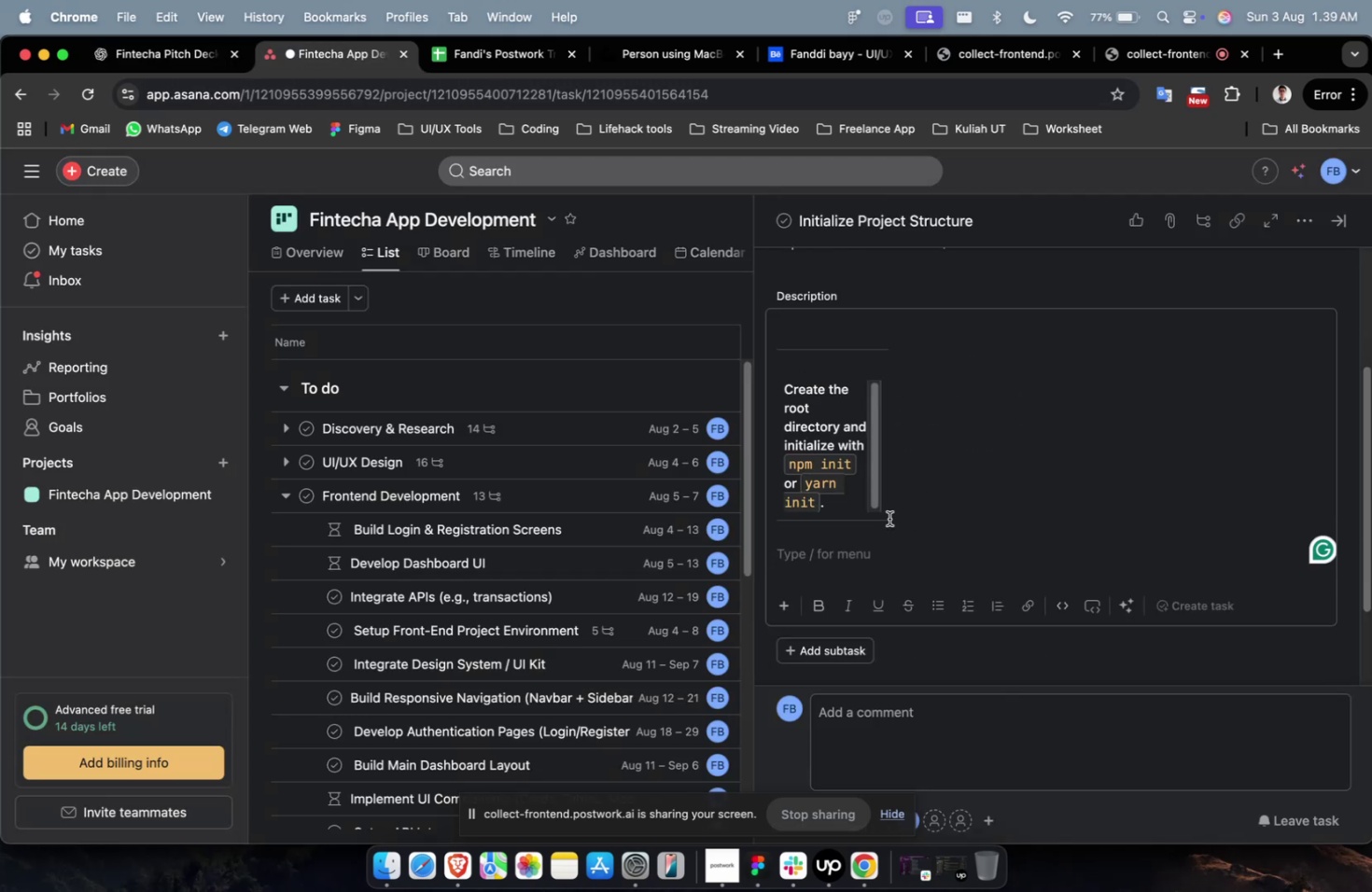 
scroll: coordinate [882, 502], scroll_direction: up, amount: 8.0
 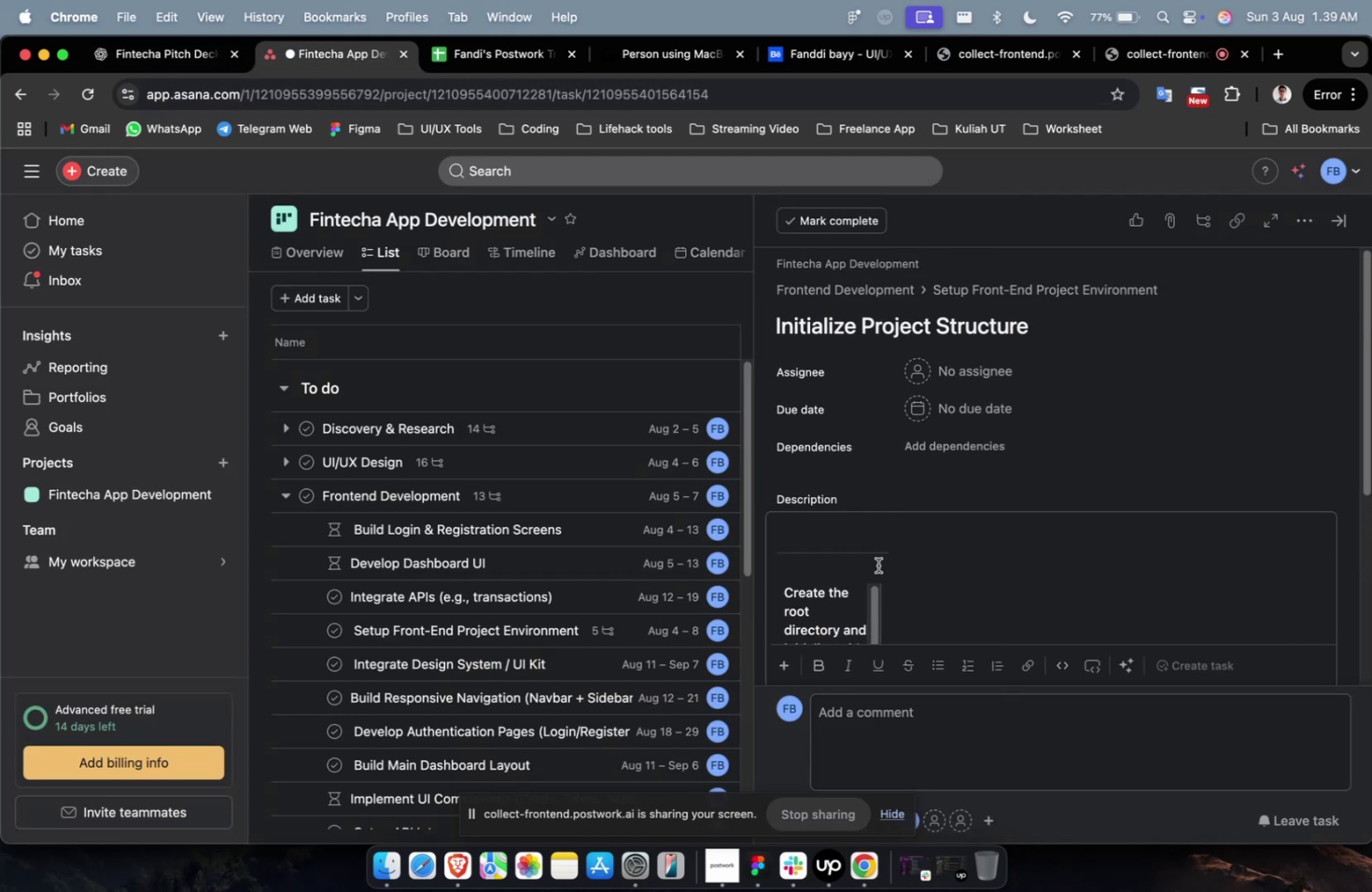 
left_click([879, 549])
 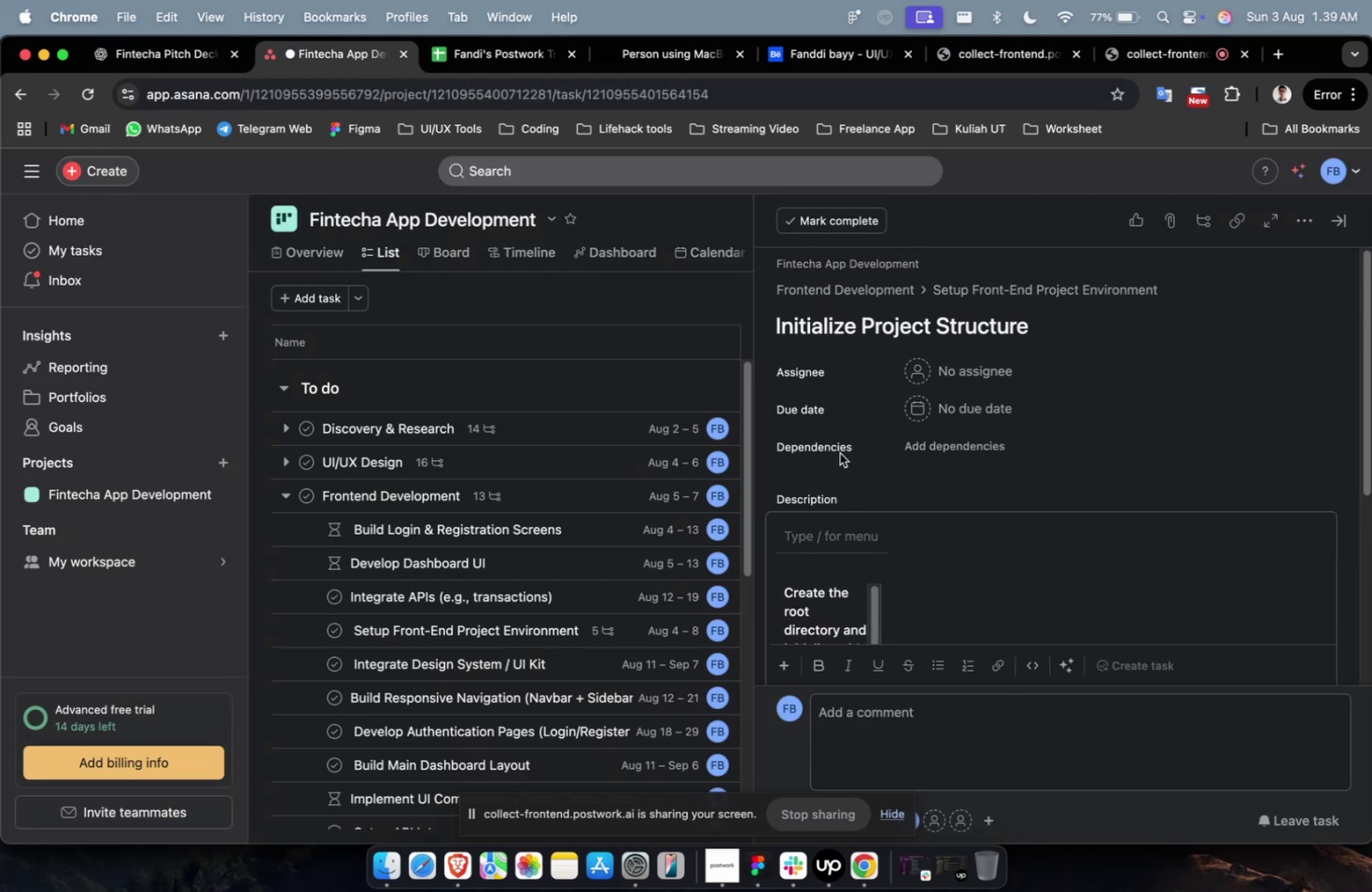 
scroll: coordinate [445, 523], scroll_direction: down, amount: 20.0
 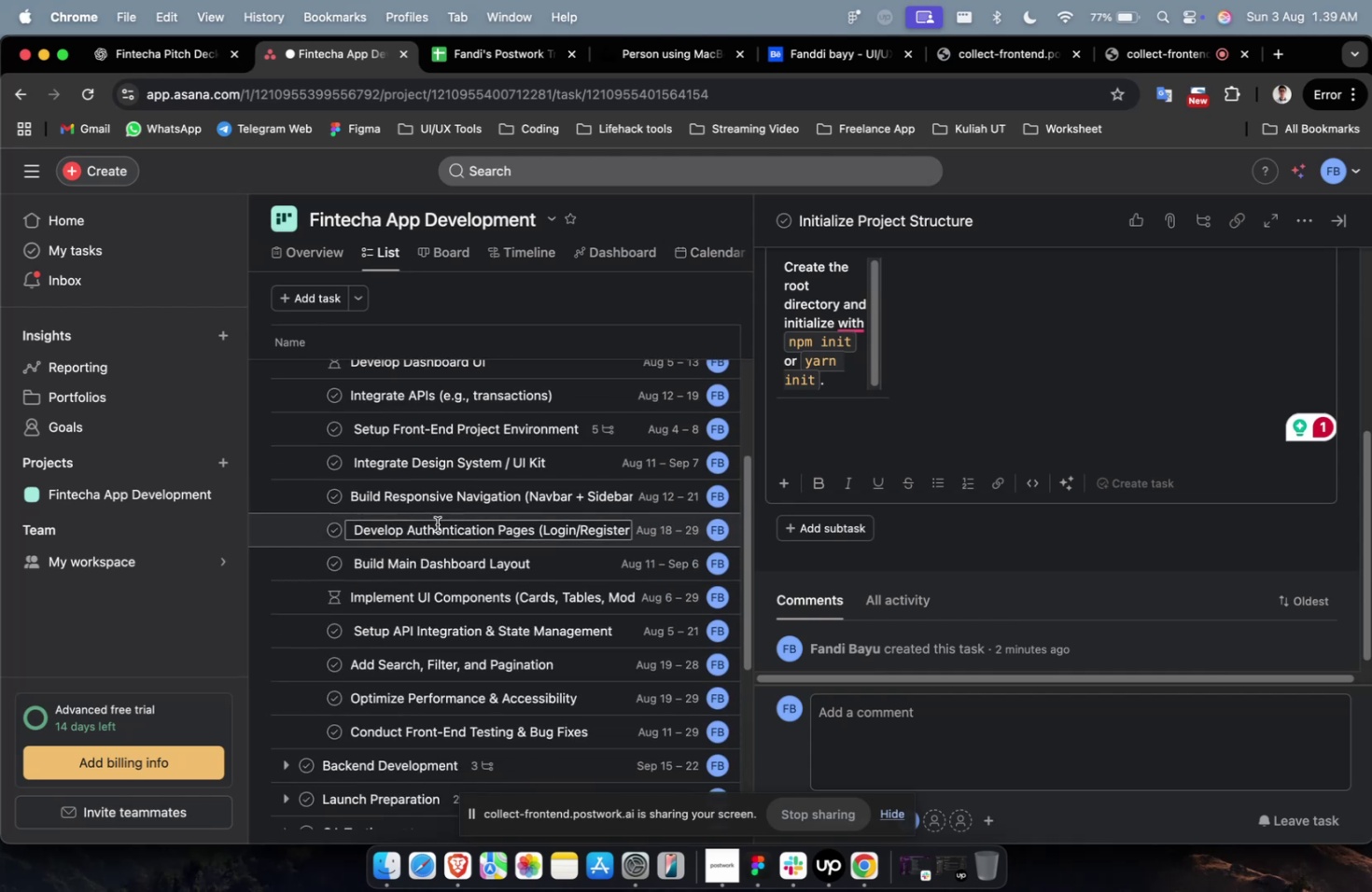 
scroll: coordinate [437, 523], scroll_direction: up, amount: 5.0
 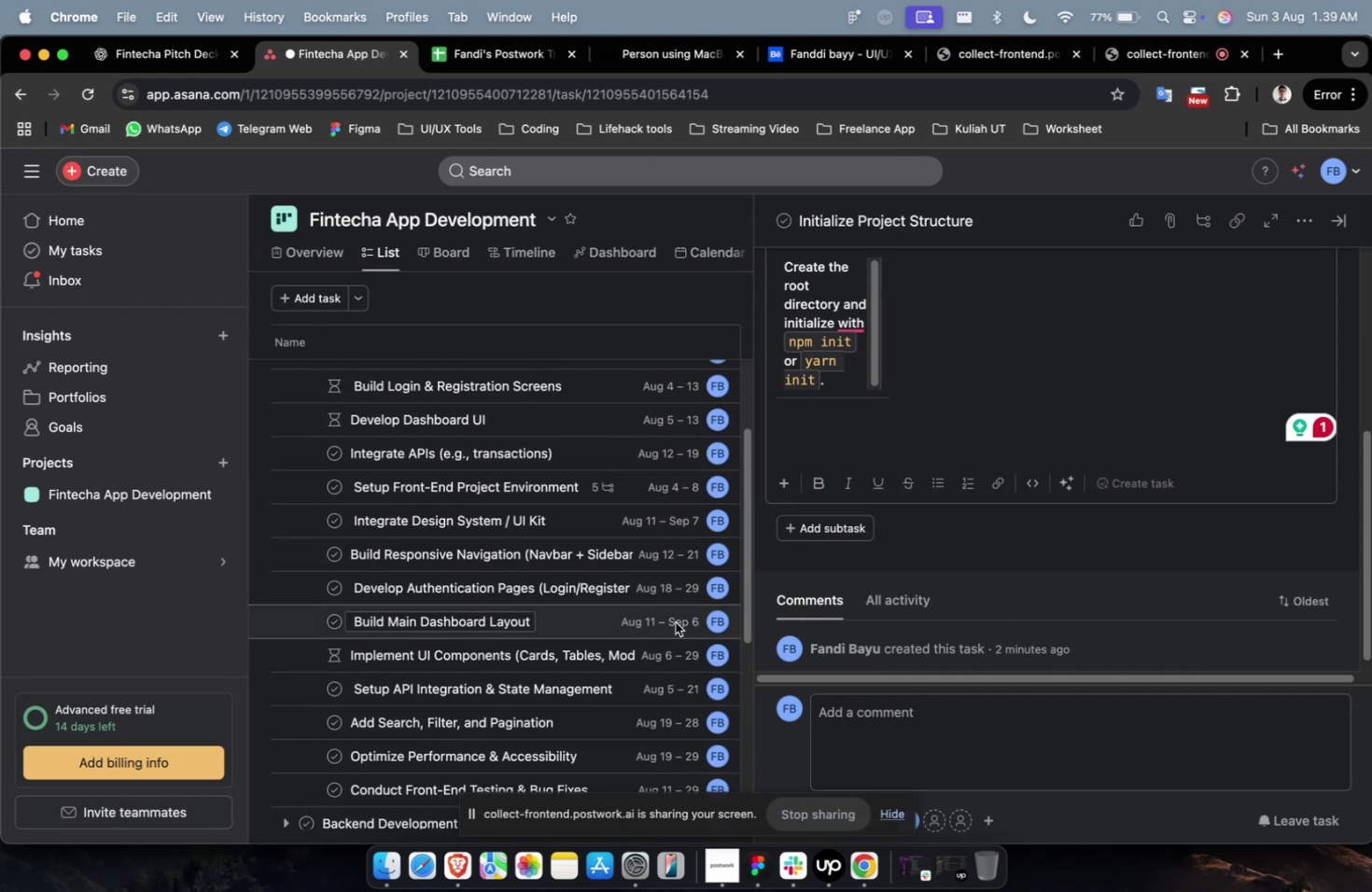 
left_click([676, 594])
 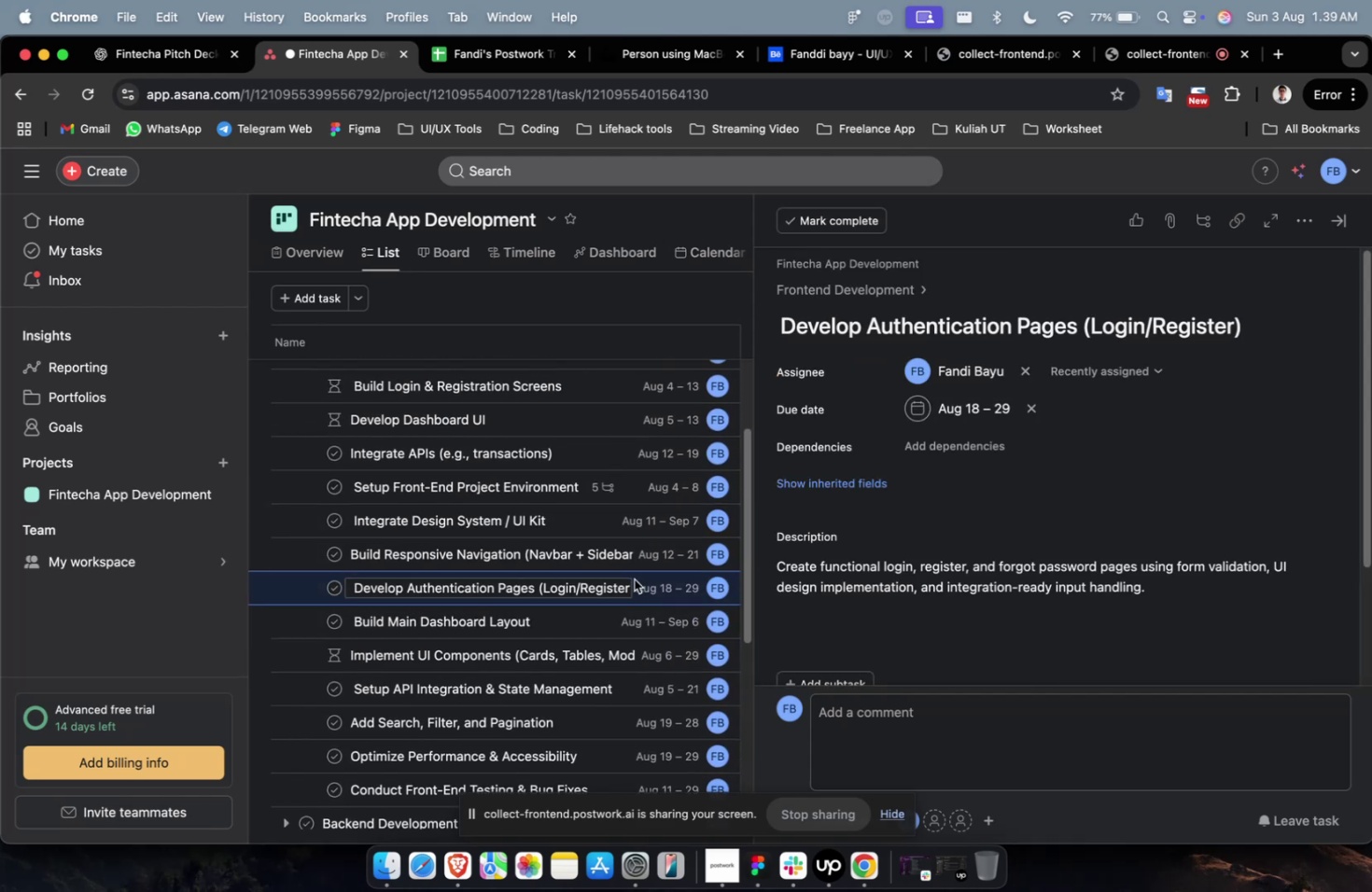 
left_click([633, 574])
 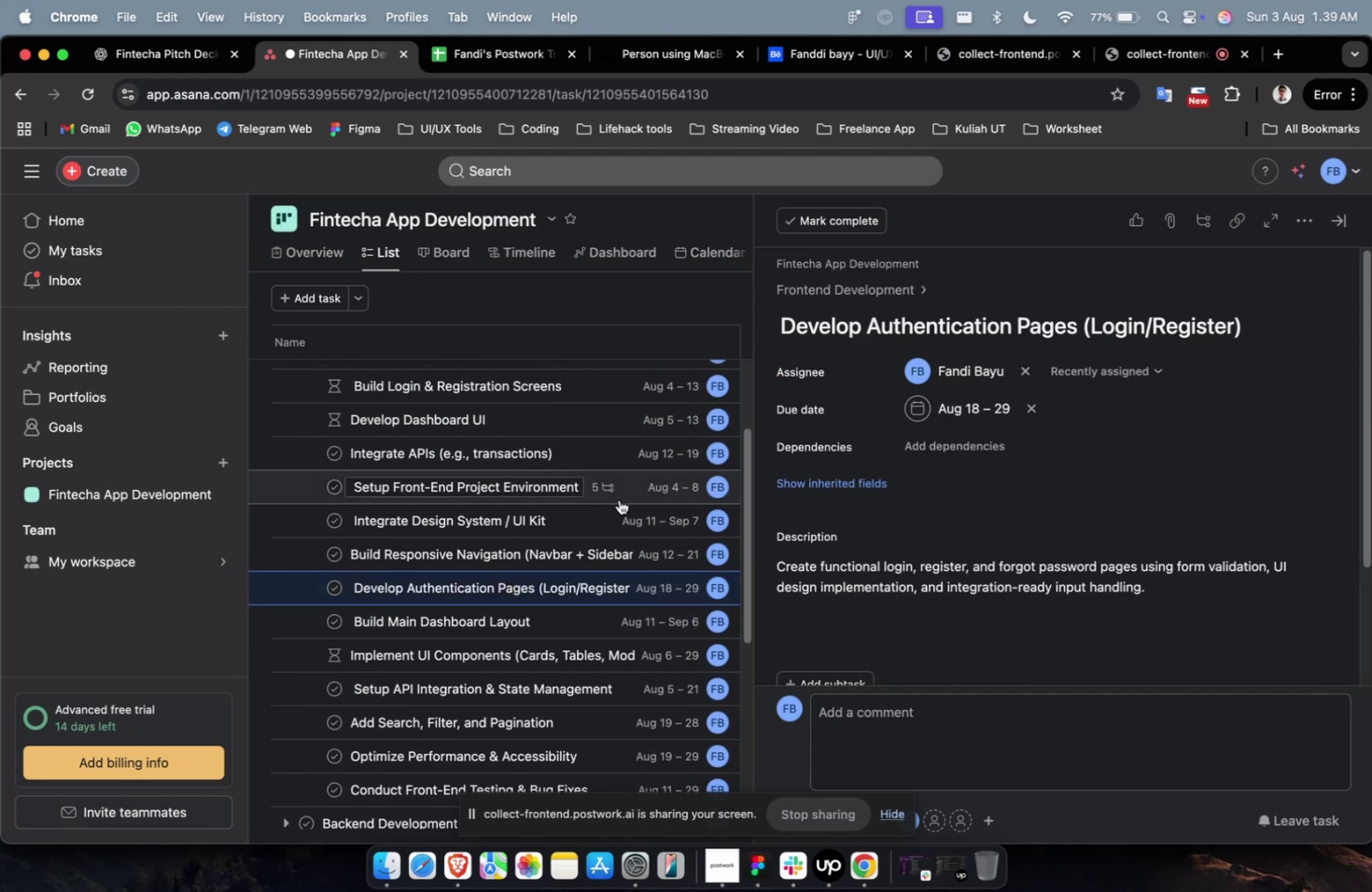 
left_click([624, 495])
 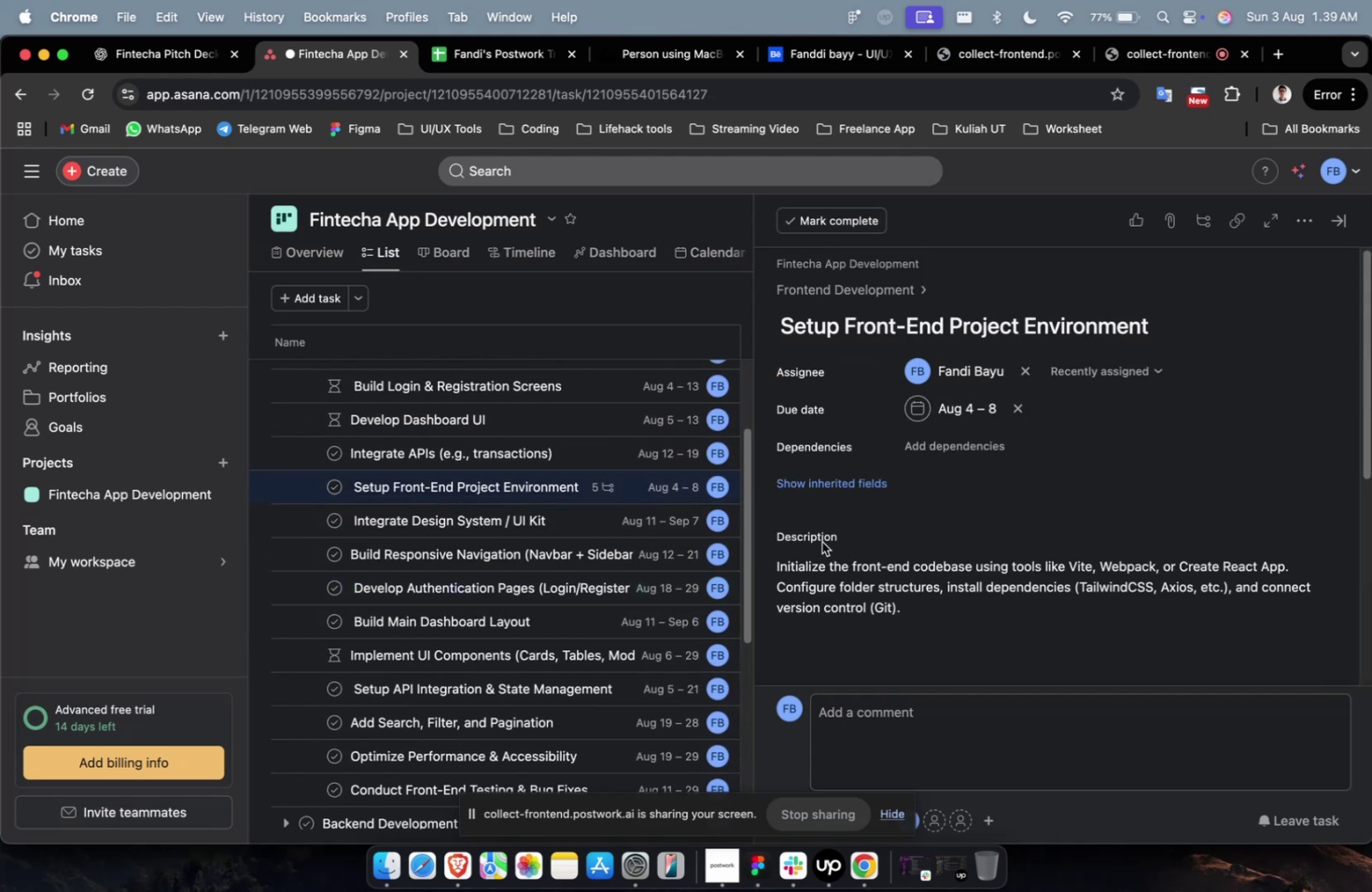 
scroll: coordinate [833, 548], scroll_direction: down, amount: 9.0
 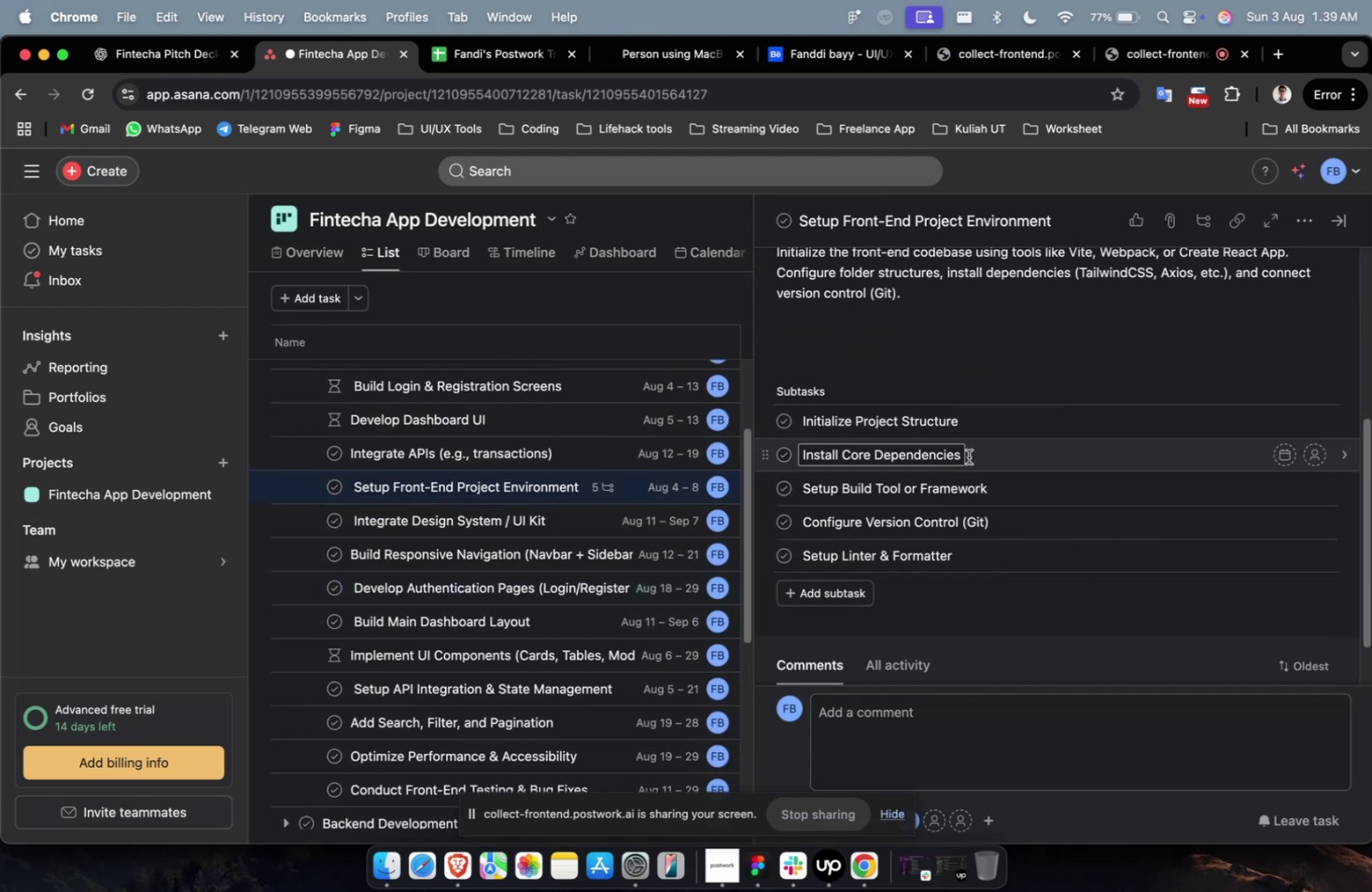 
left_click([1005, 447])
 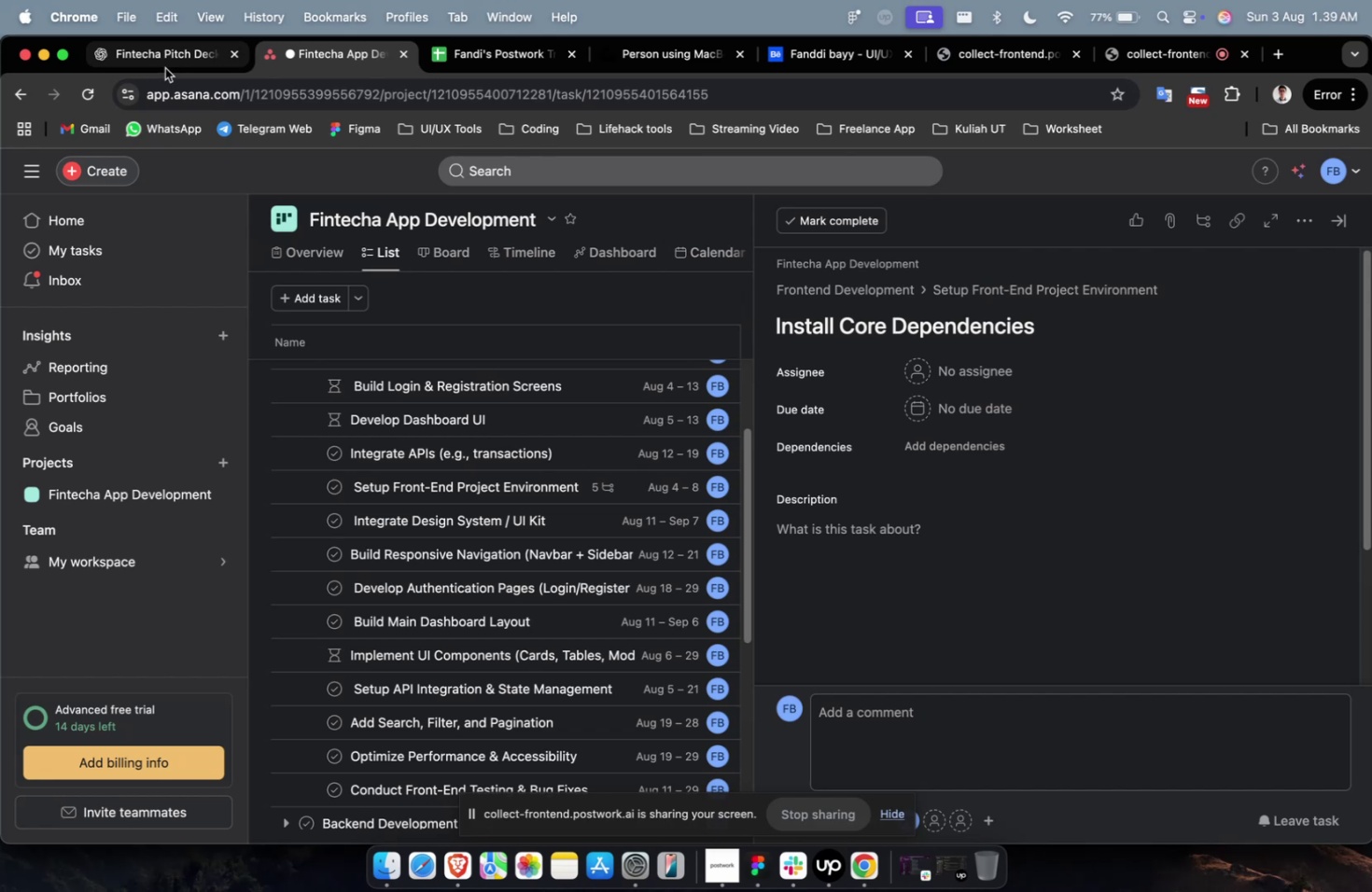 
left_click([163, 61])
 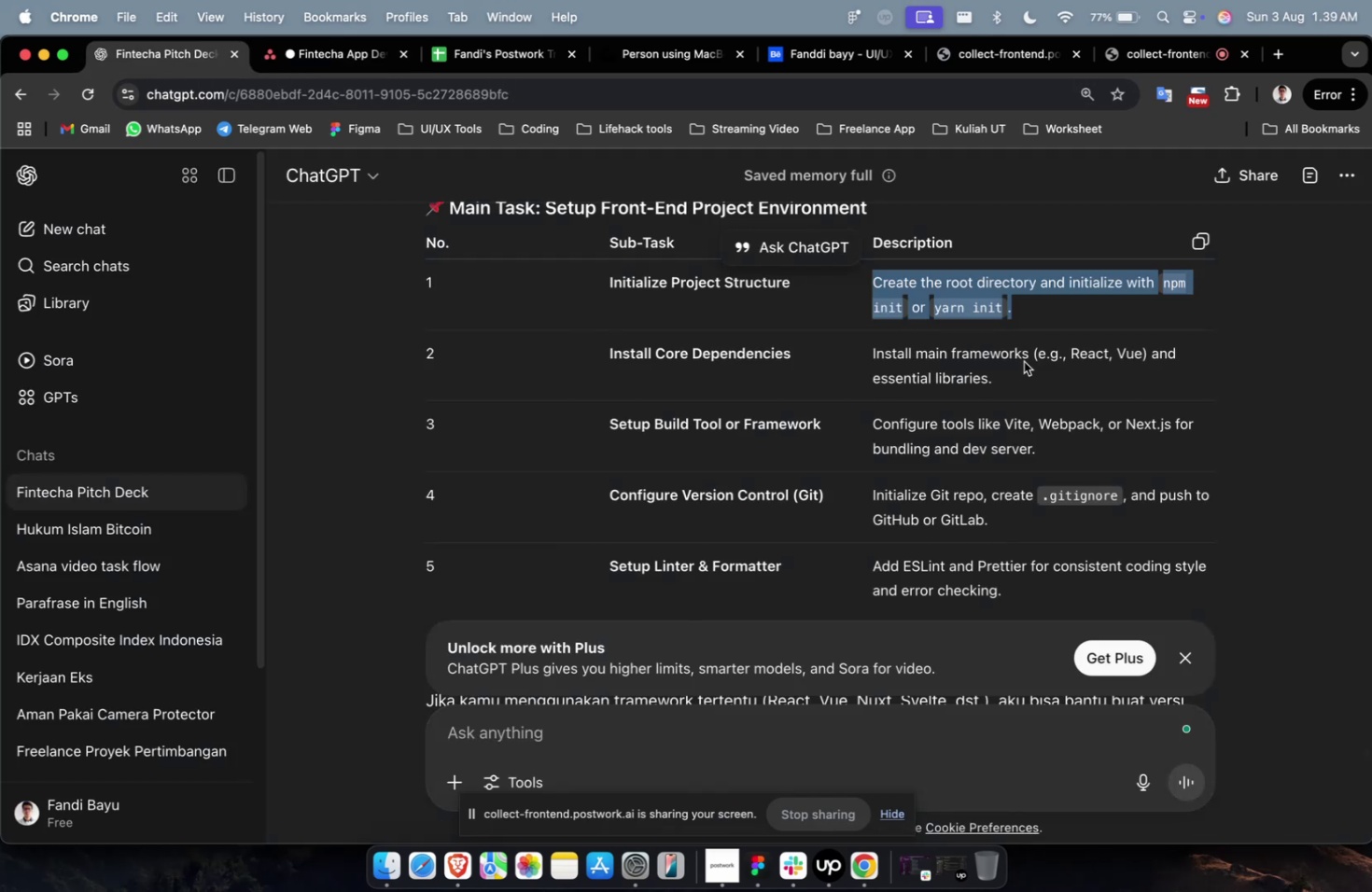 
left_click_drag(start_coordinate=[1021, 373], to_coordinate=[848, 355])
 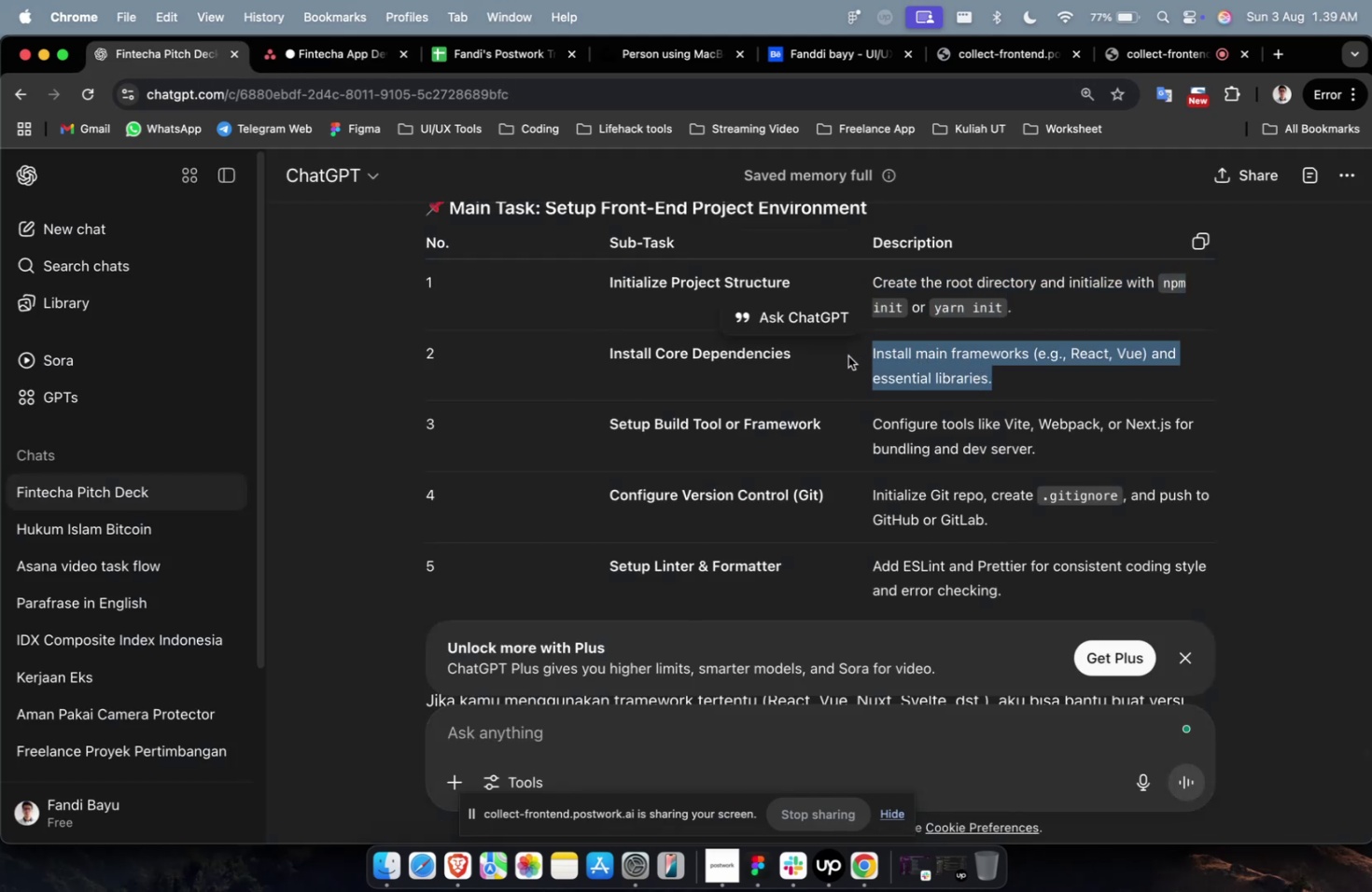 
key(Meta+C)
 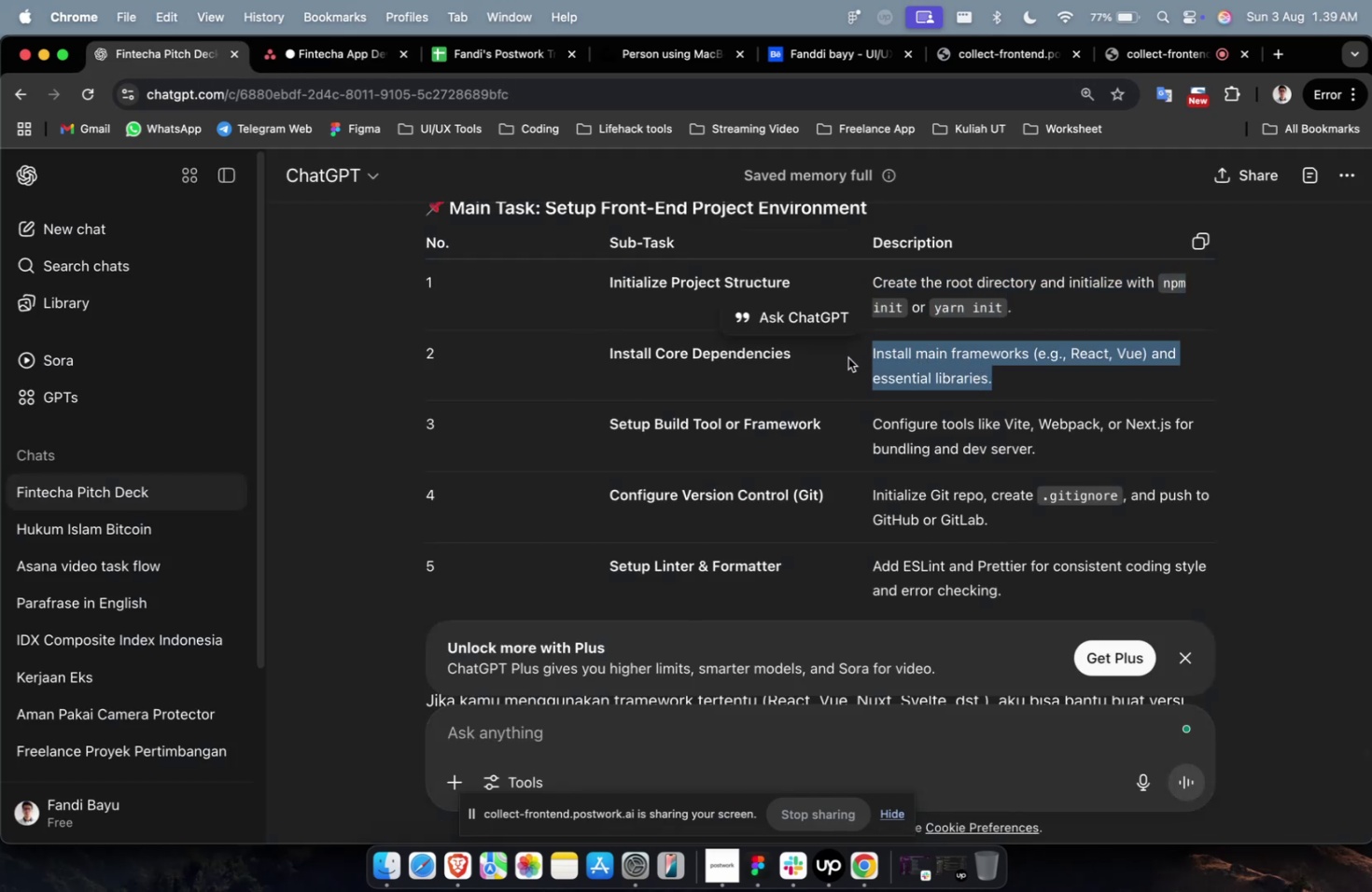 
key(Meta+C)
 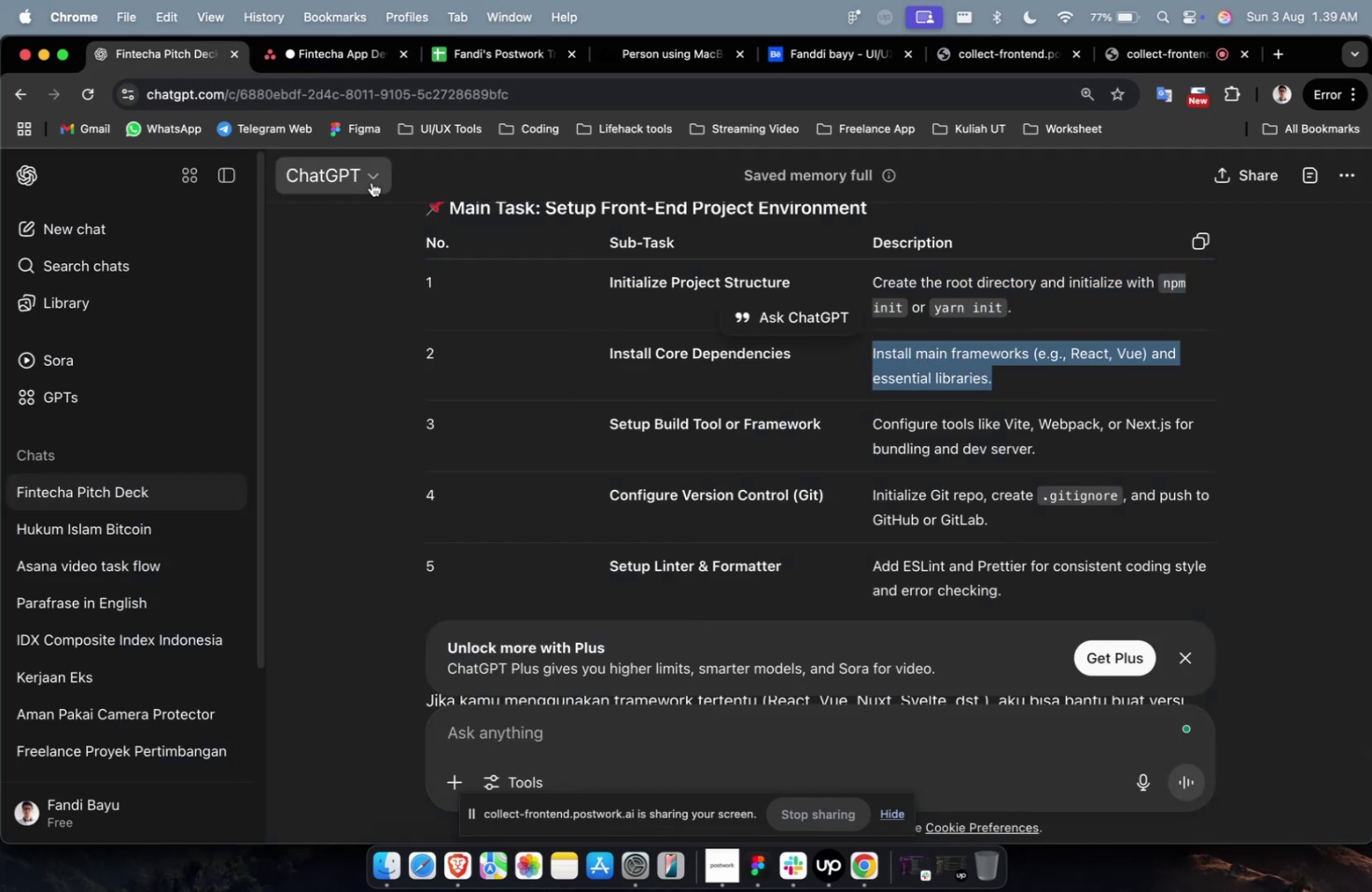 
left_click([343, 67])
 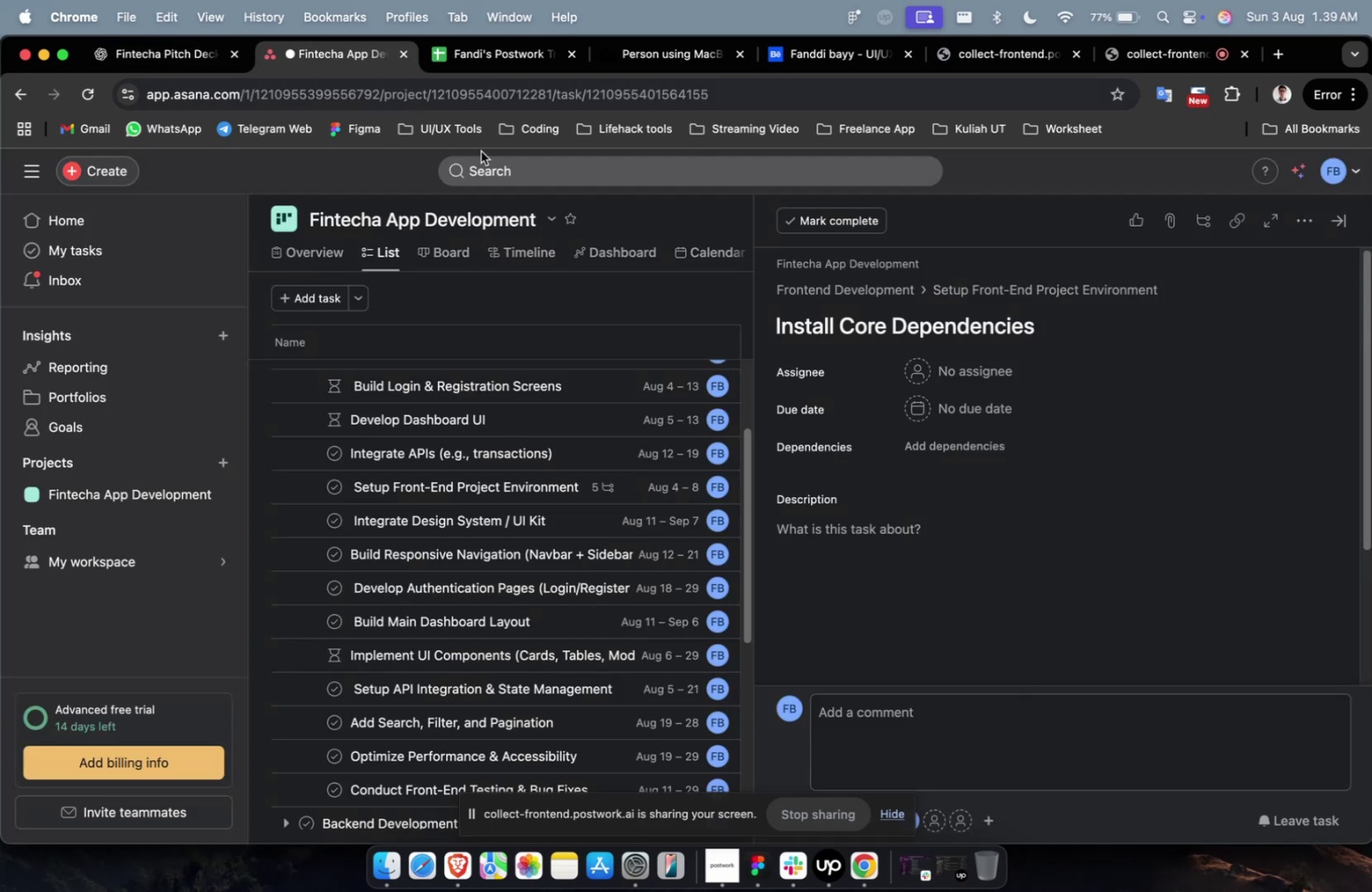 
key(Meta+CommandLeft)
 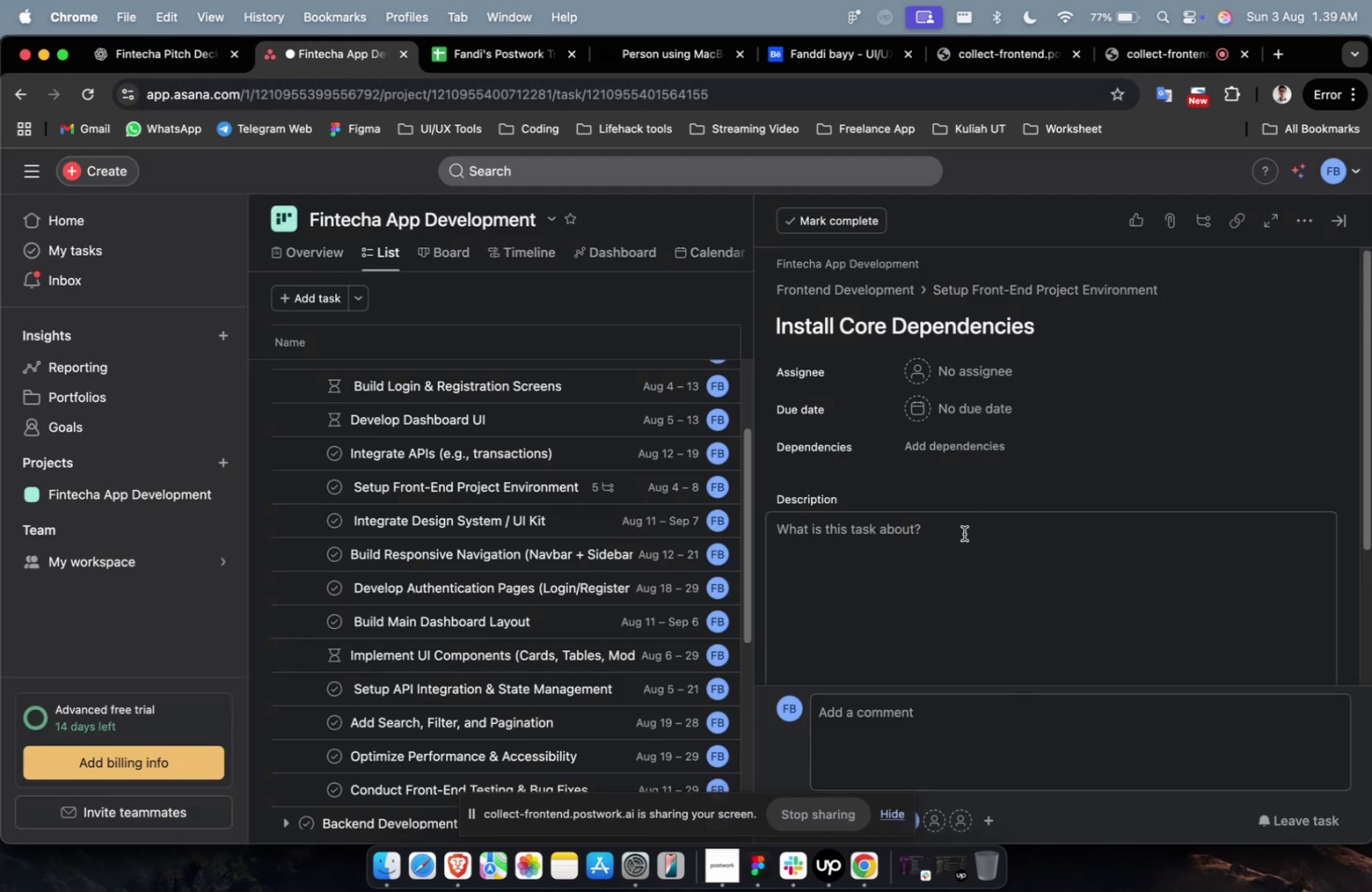 
left_click([961, 537])
 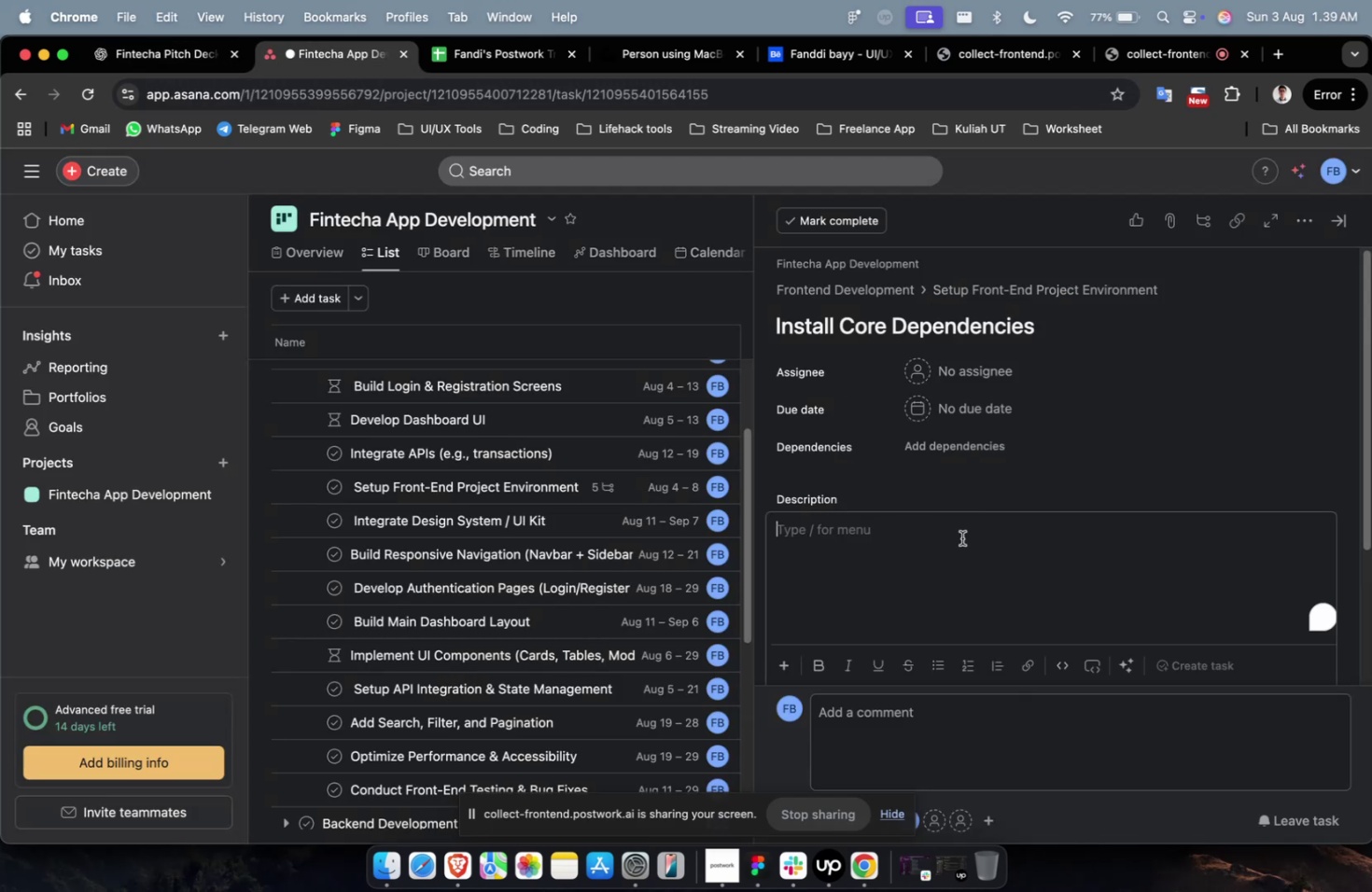 
key(Meta+V)
 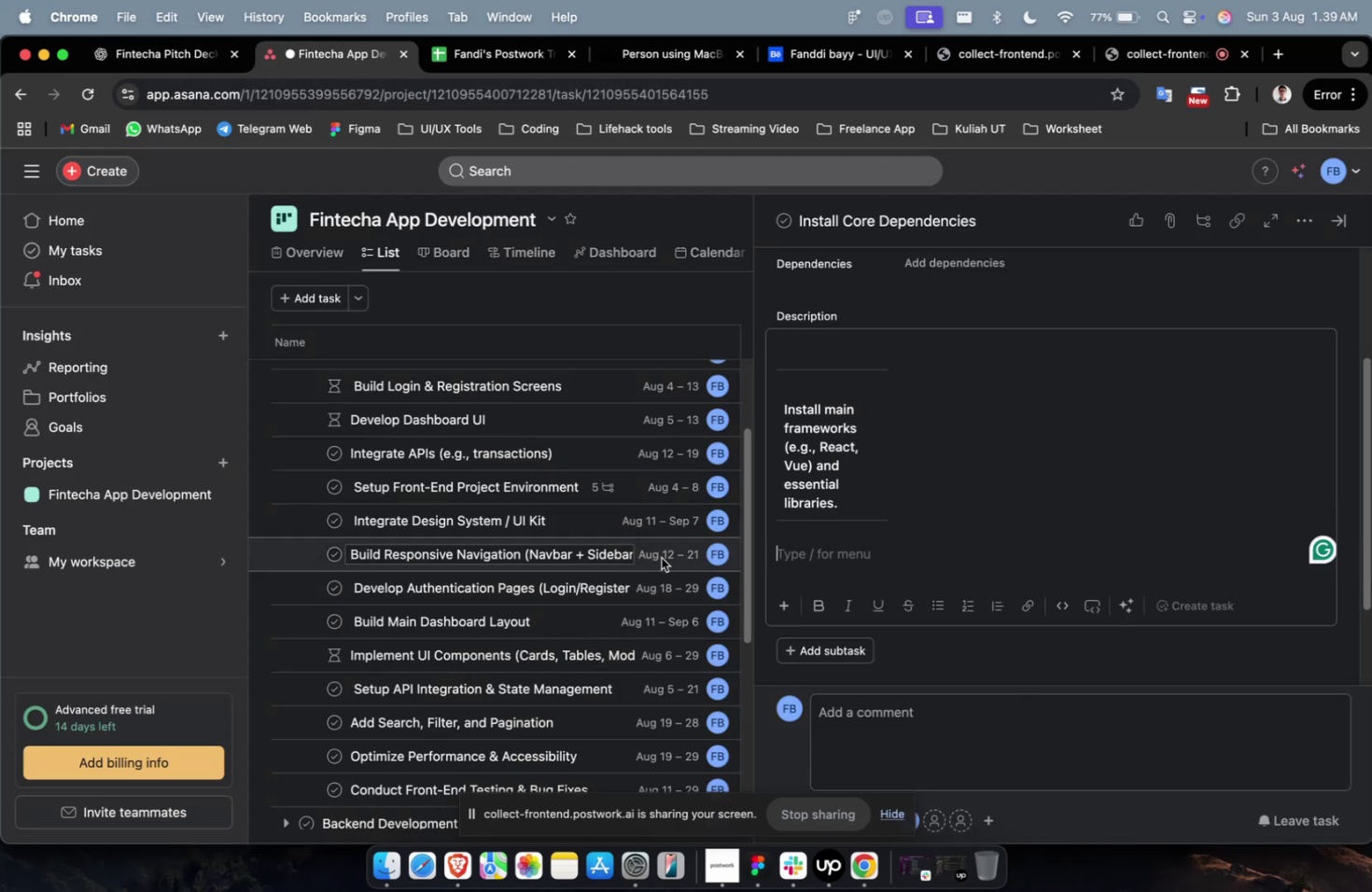 
left_click([661, 557])
 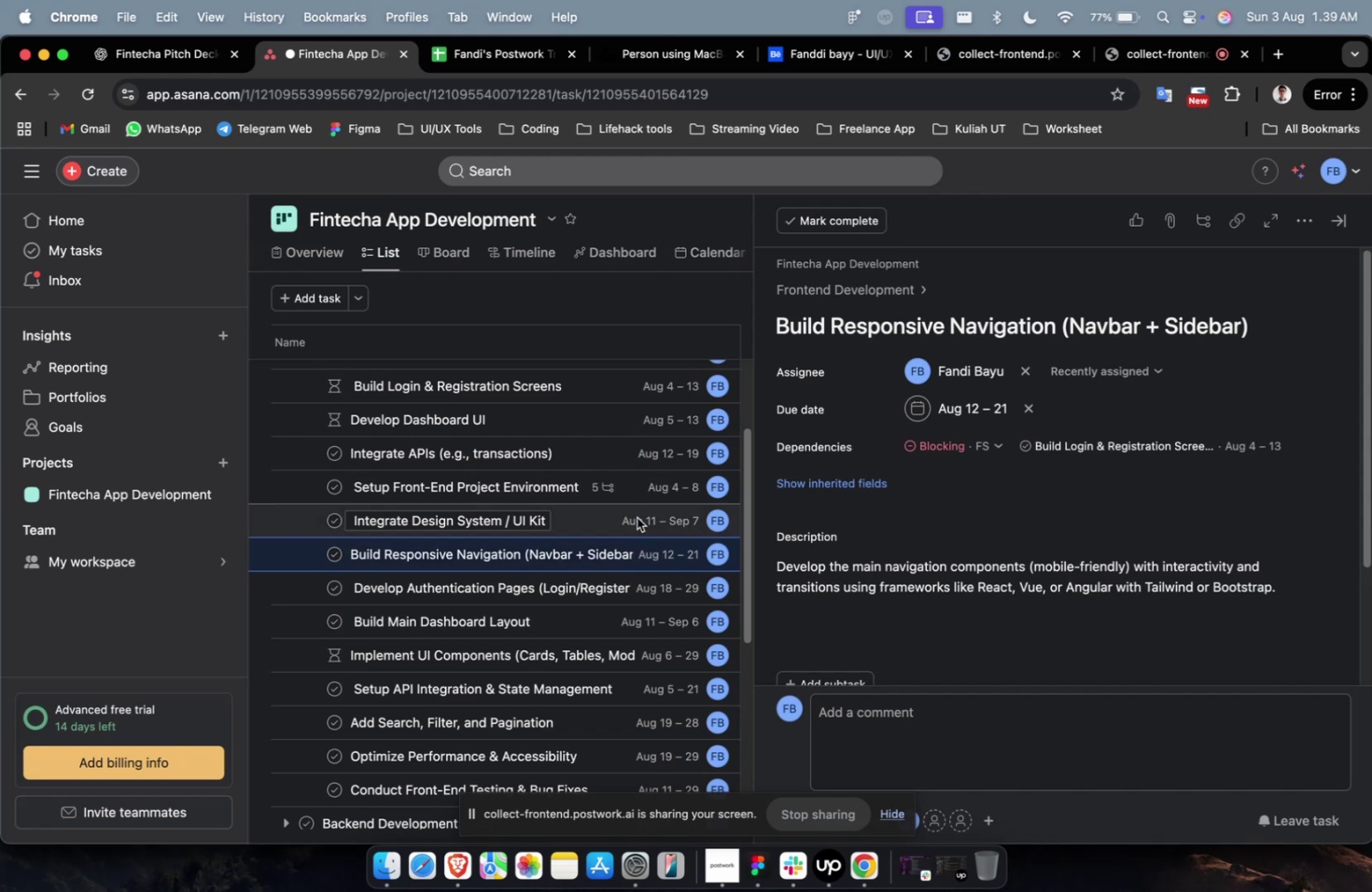 
left_click([635, 511])
 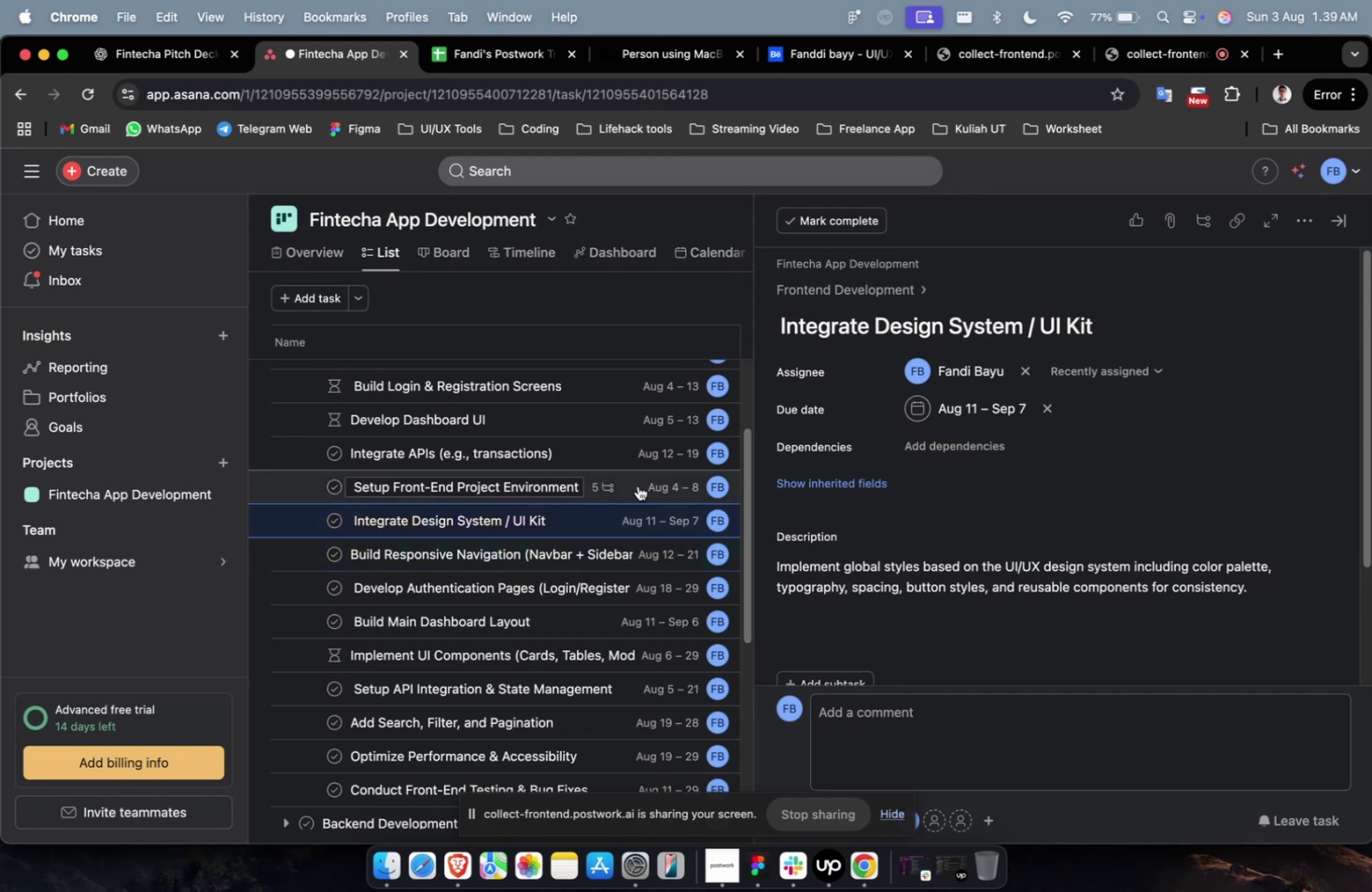 
double_click([637, 485])
 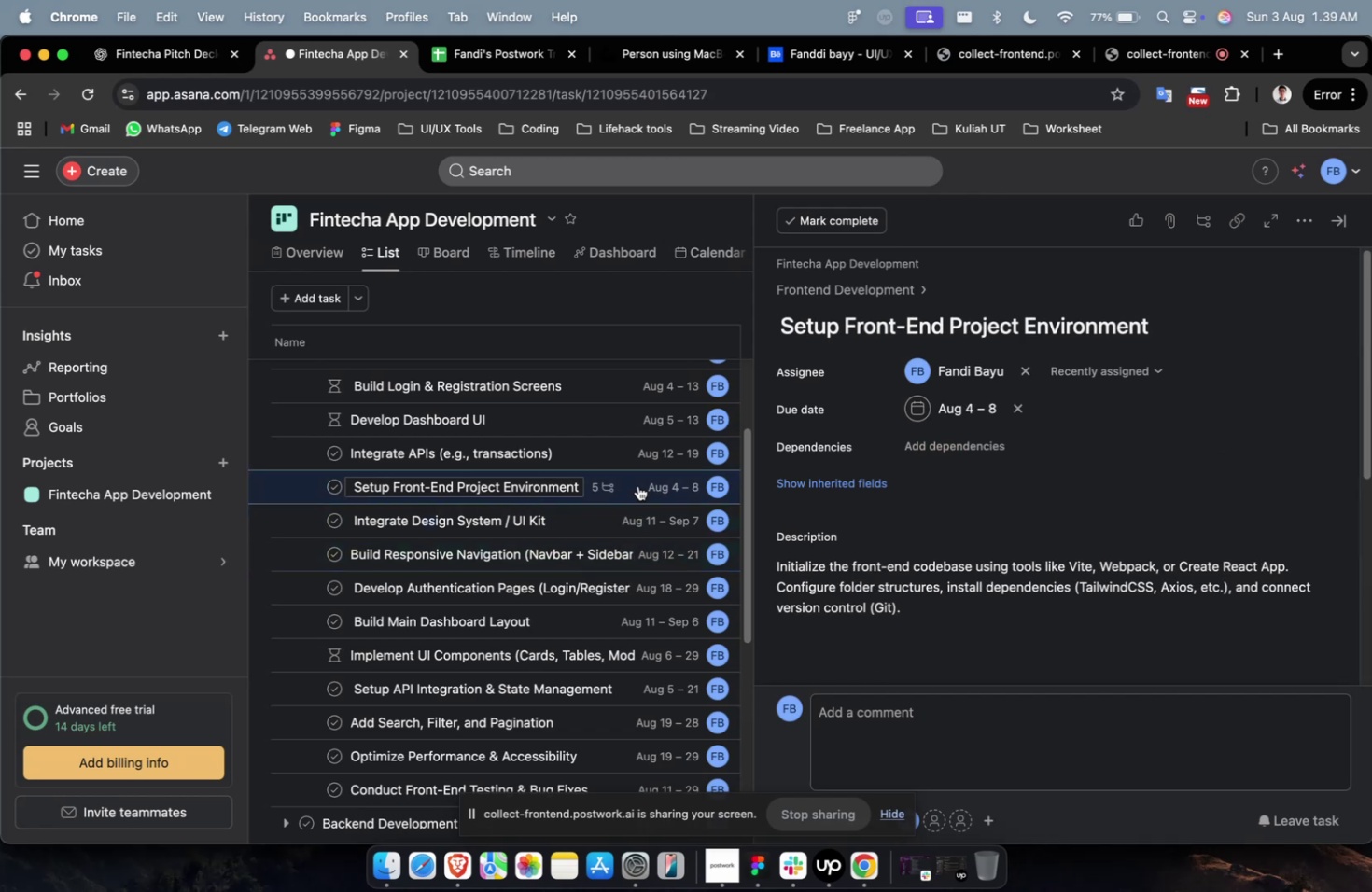 
scroll: coordinate [1082, 610], scroll_direction: down, amount: 2.0
 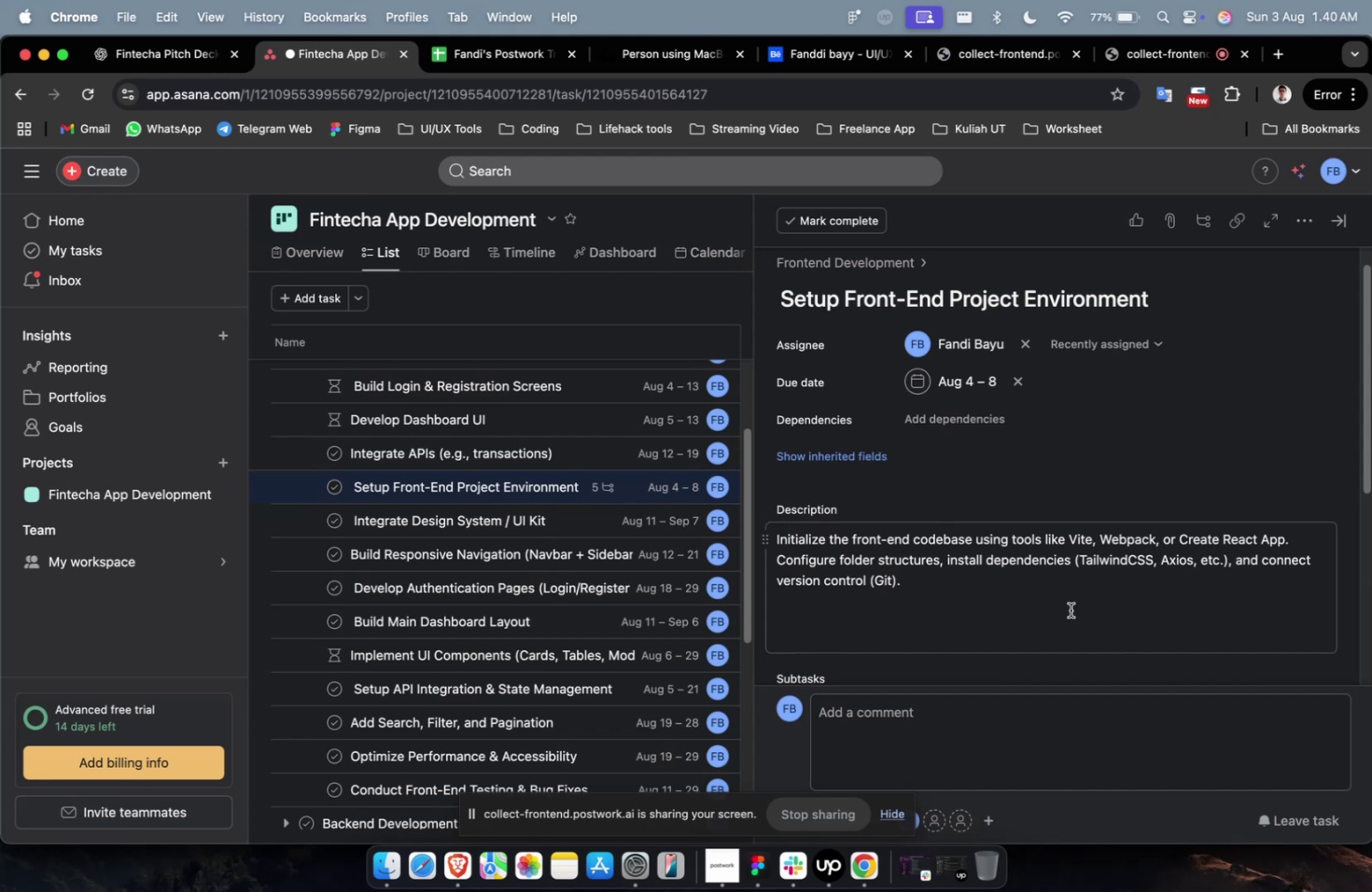 
wait(34.25)
 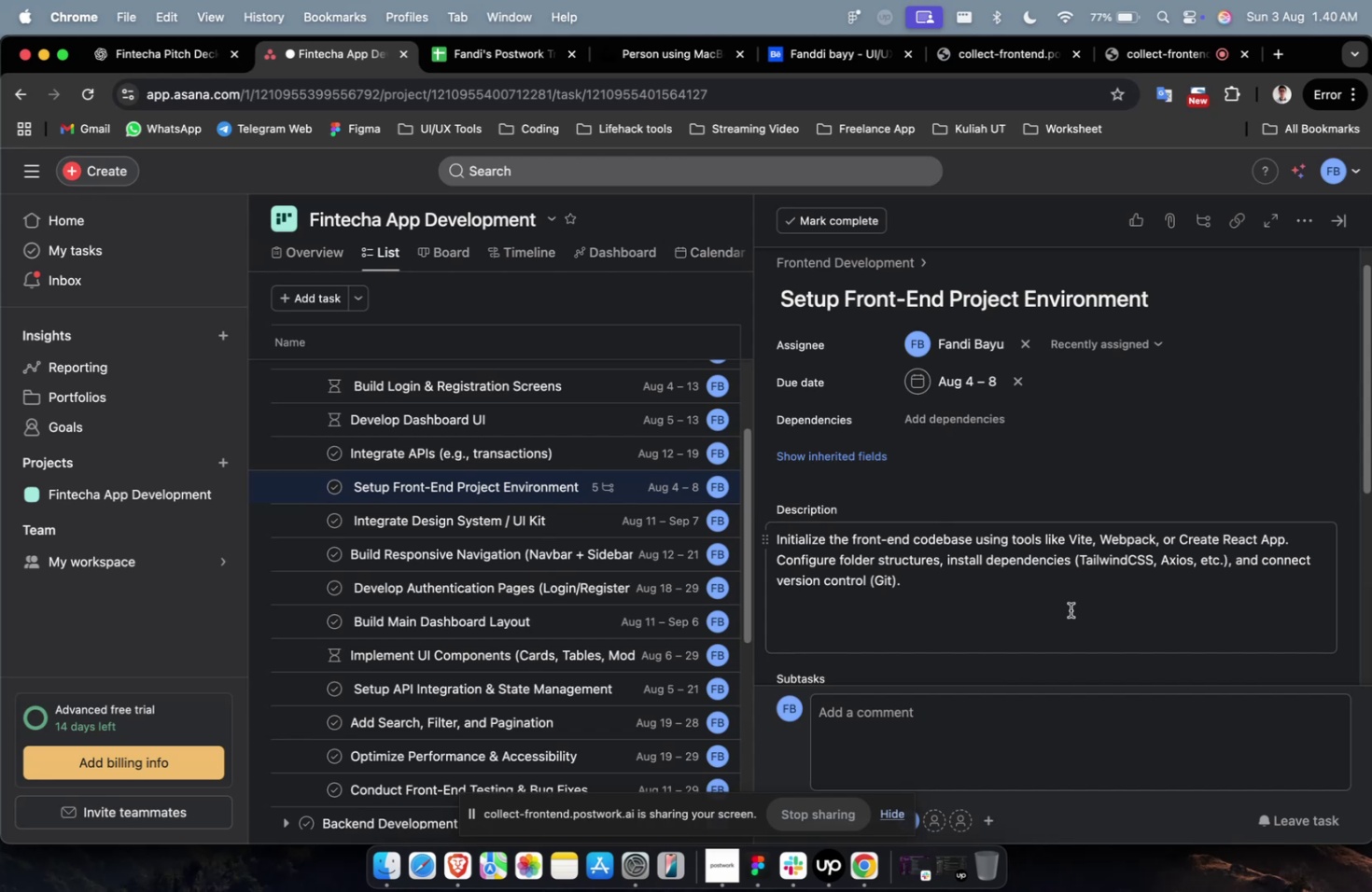 
left_click([623, 517])
 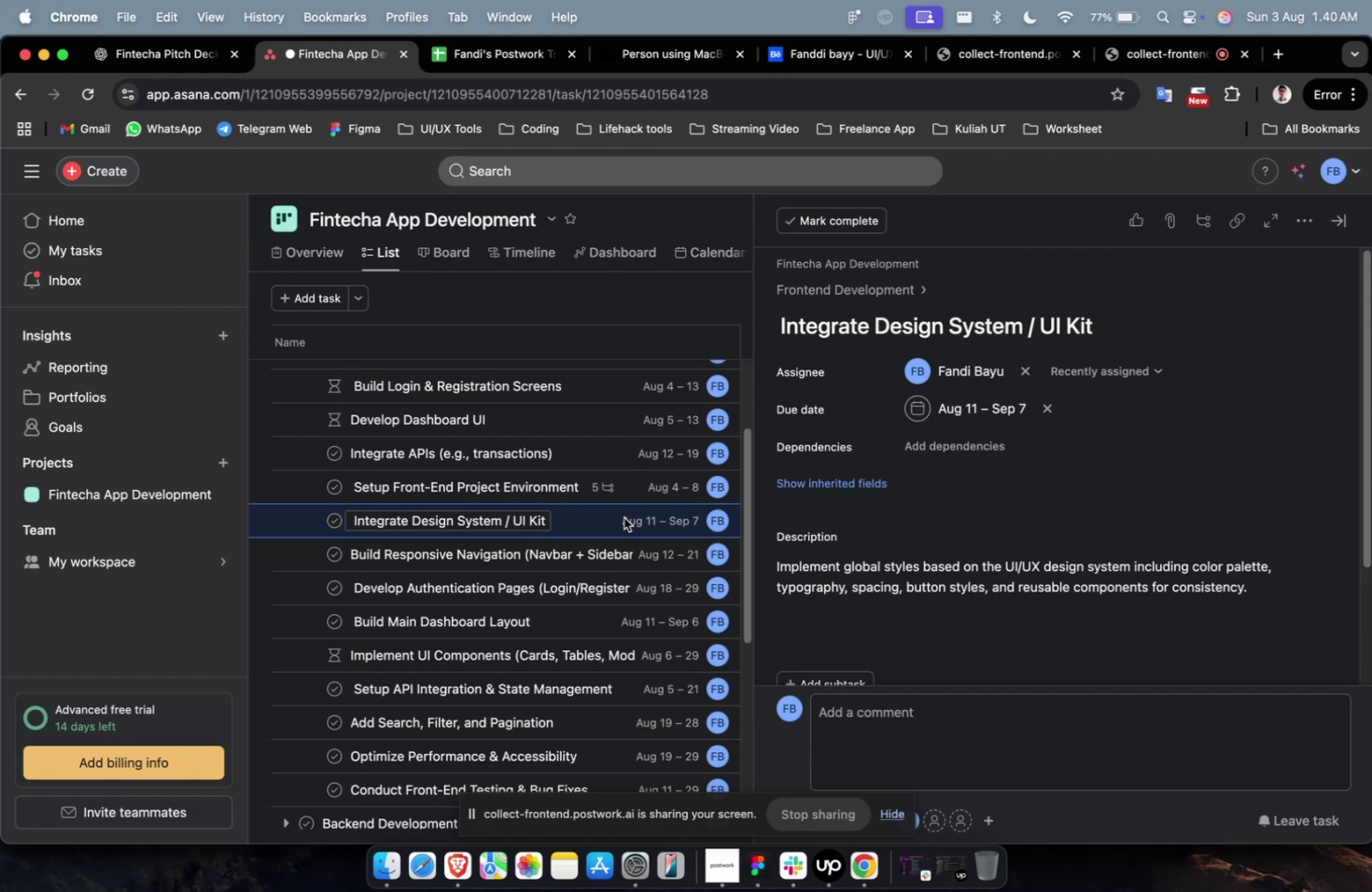 
wait(25.49)
 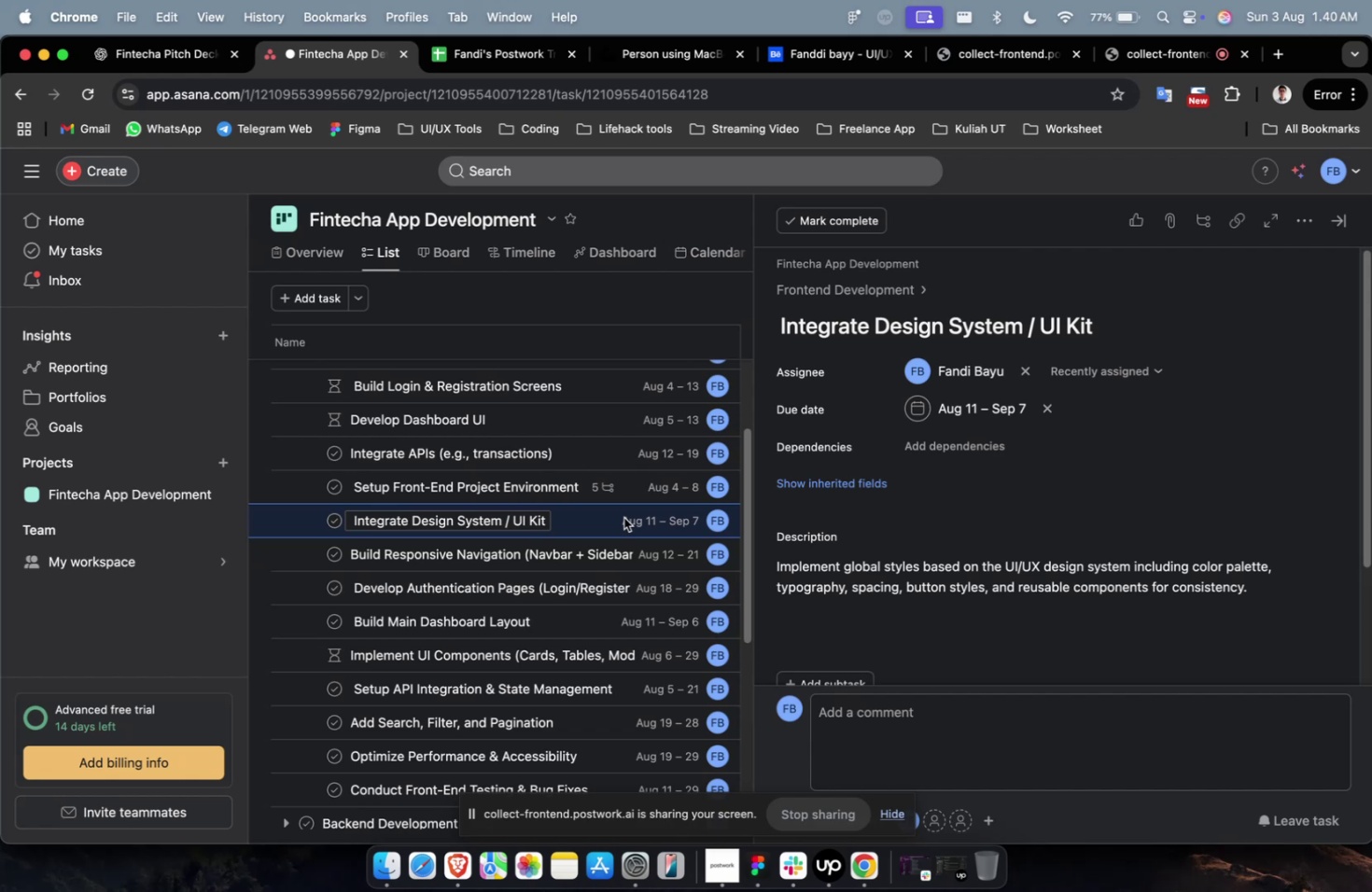 
left_click([618, 479])
 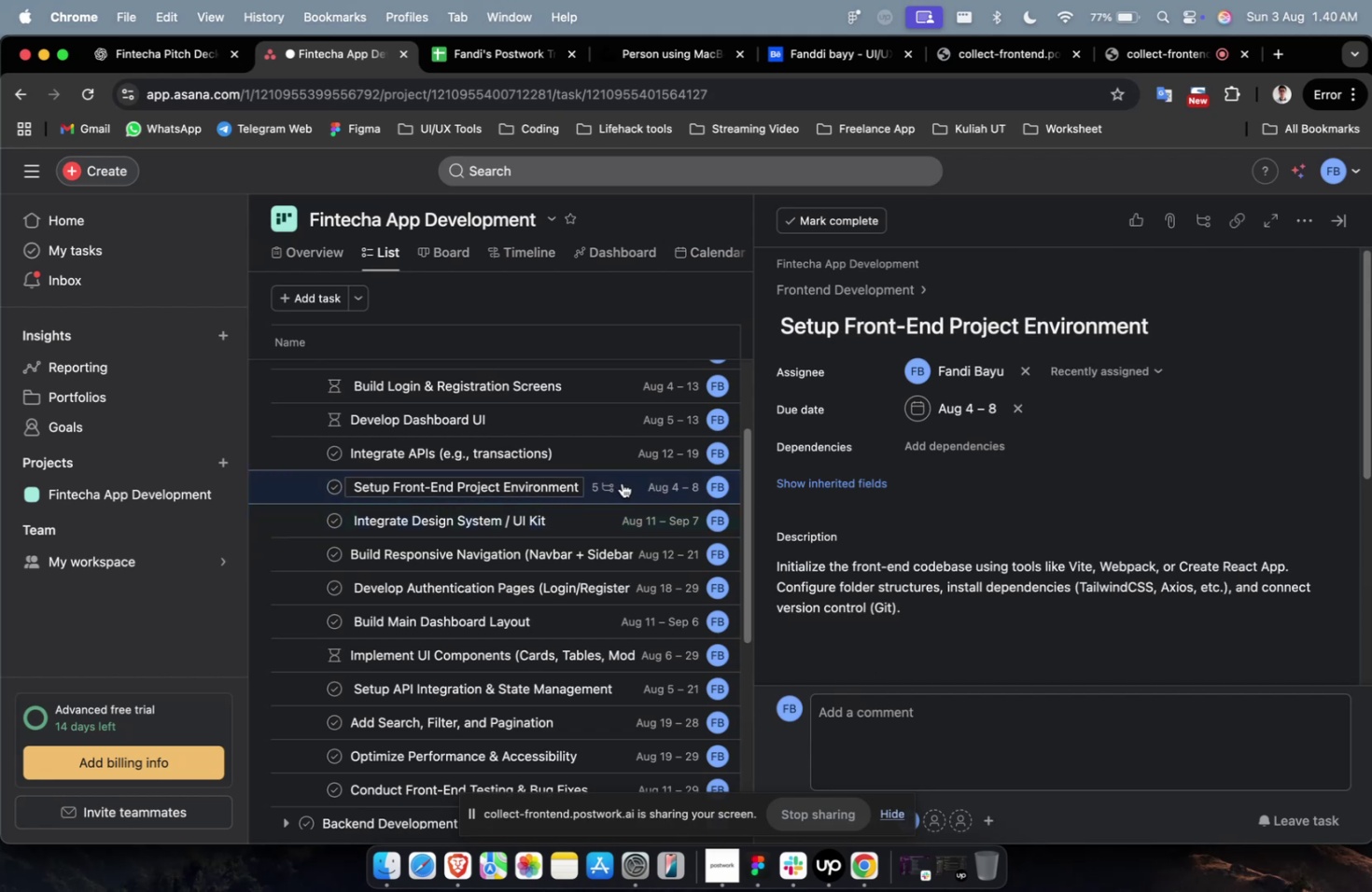 
scroll: coordinate [945, 536], scroll_direction: down, amount: 8.0
 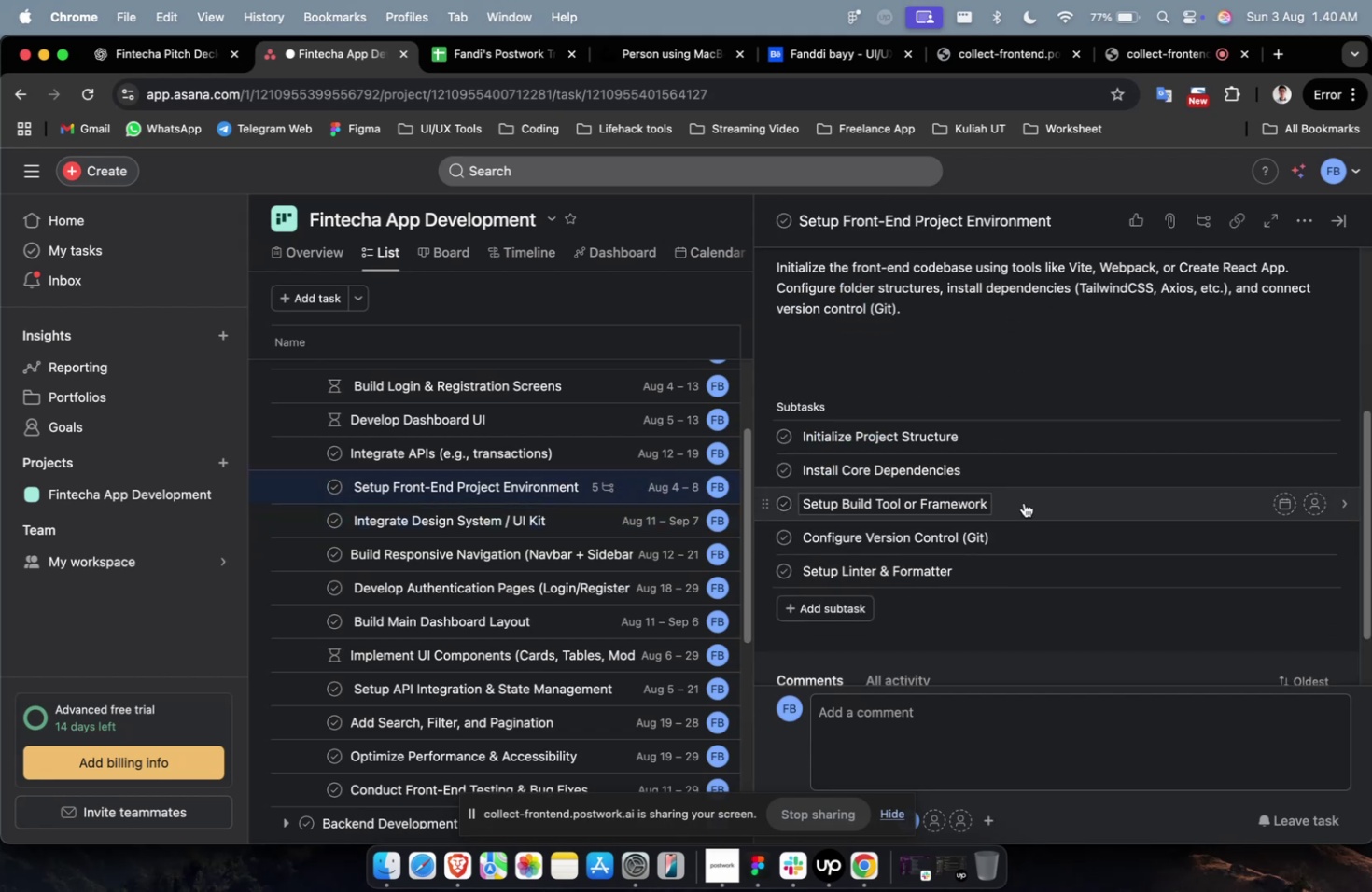 
left_click([1023, 502])
 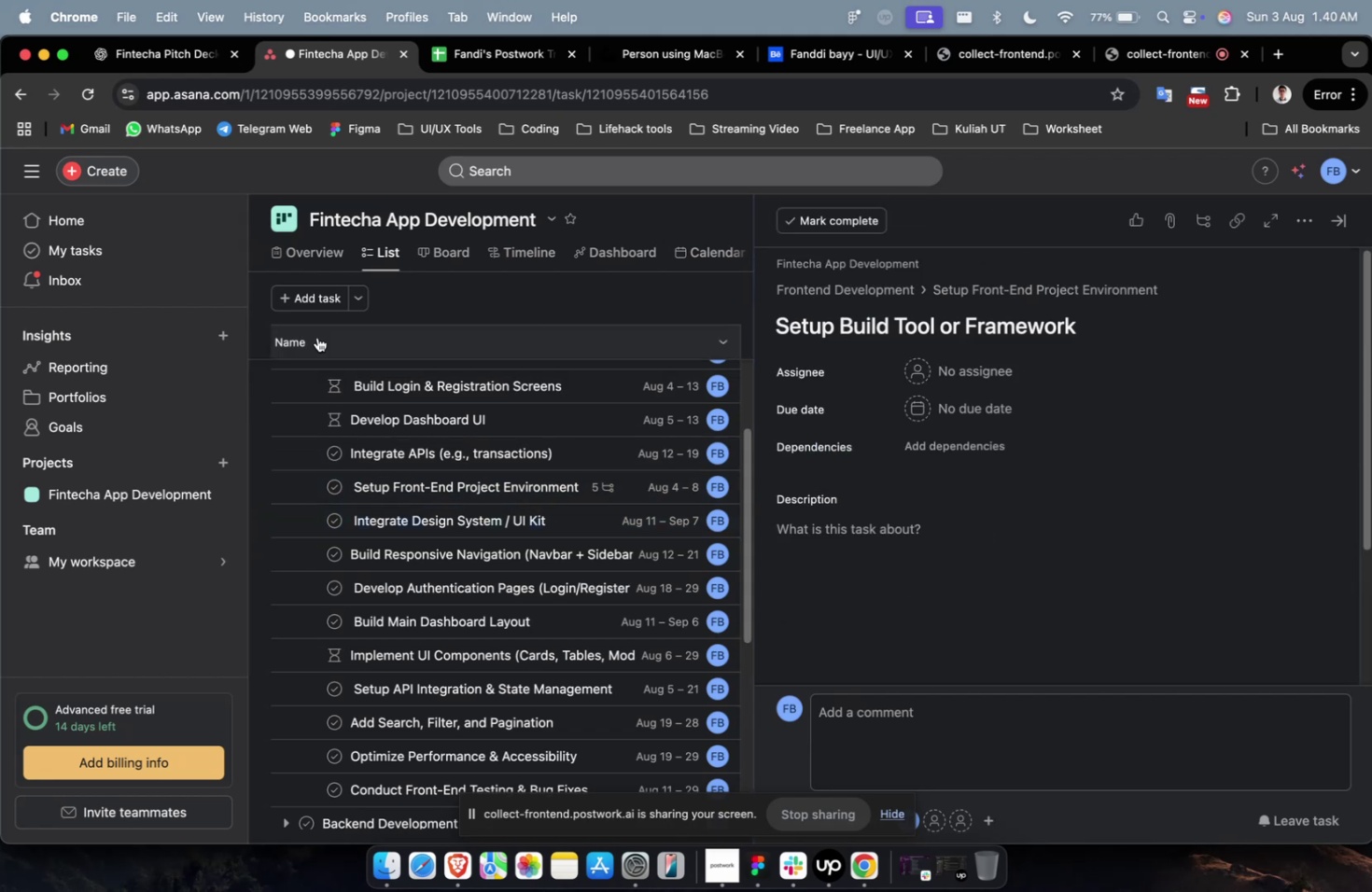 
left_click([157, 50])
 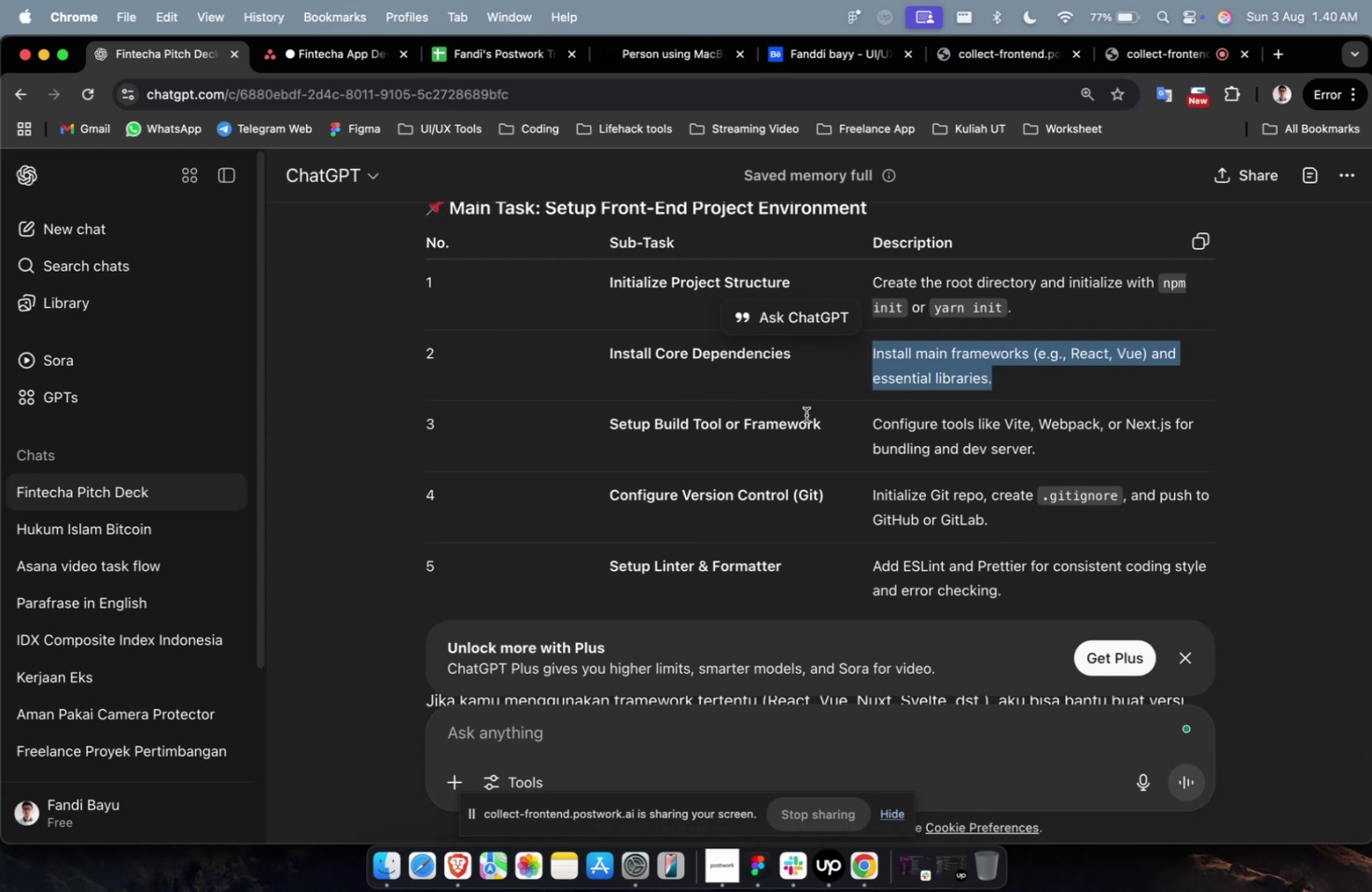 
left_click_drag(start_coordinate=[1056, 453], to_coordinate=[870, 421])
 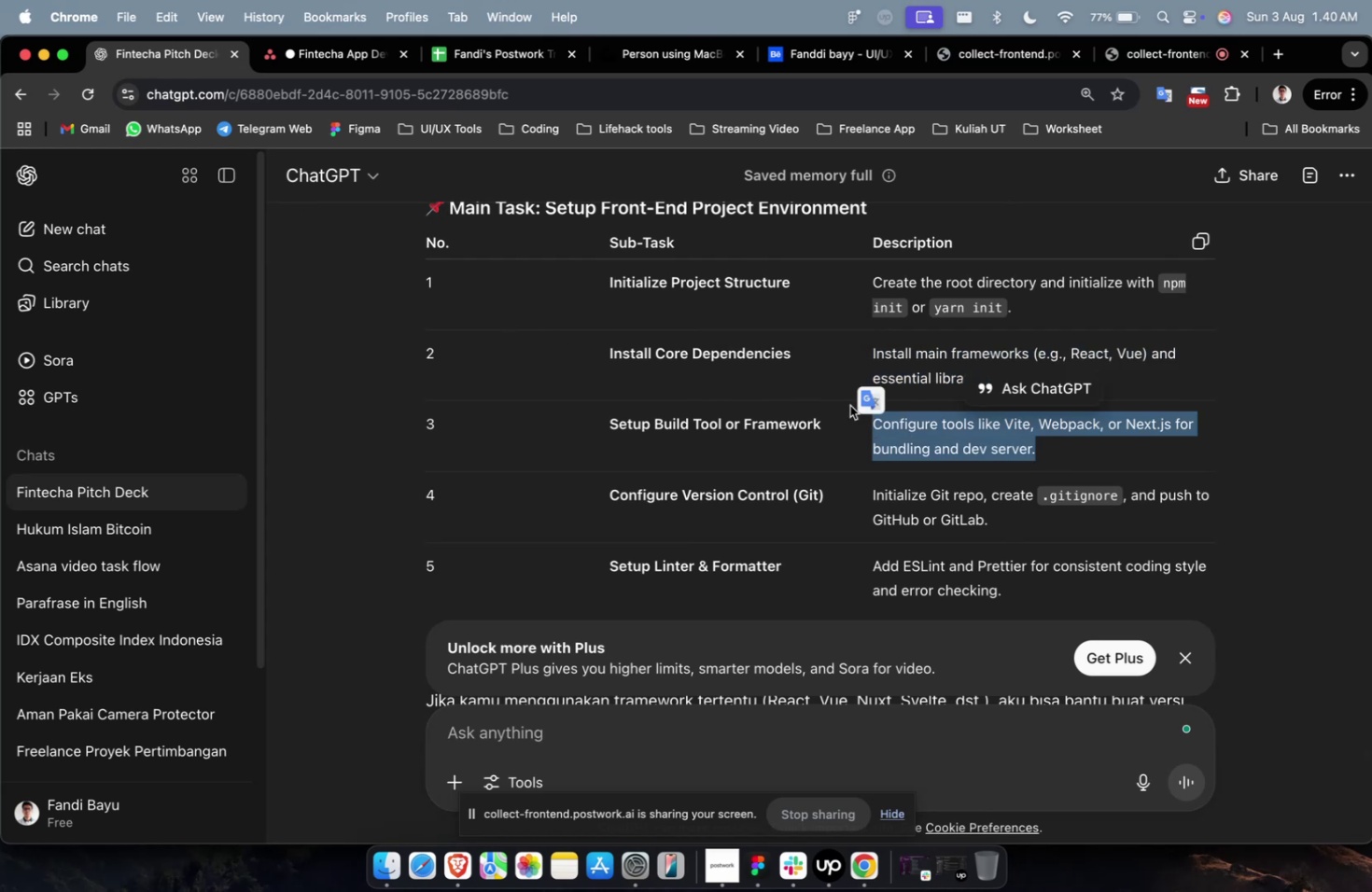 
key(Meta+C)
 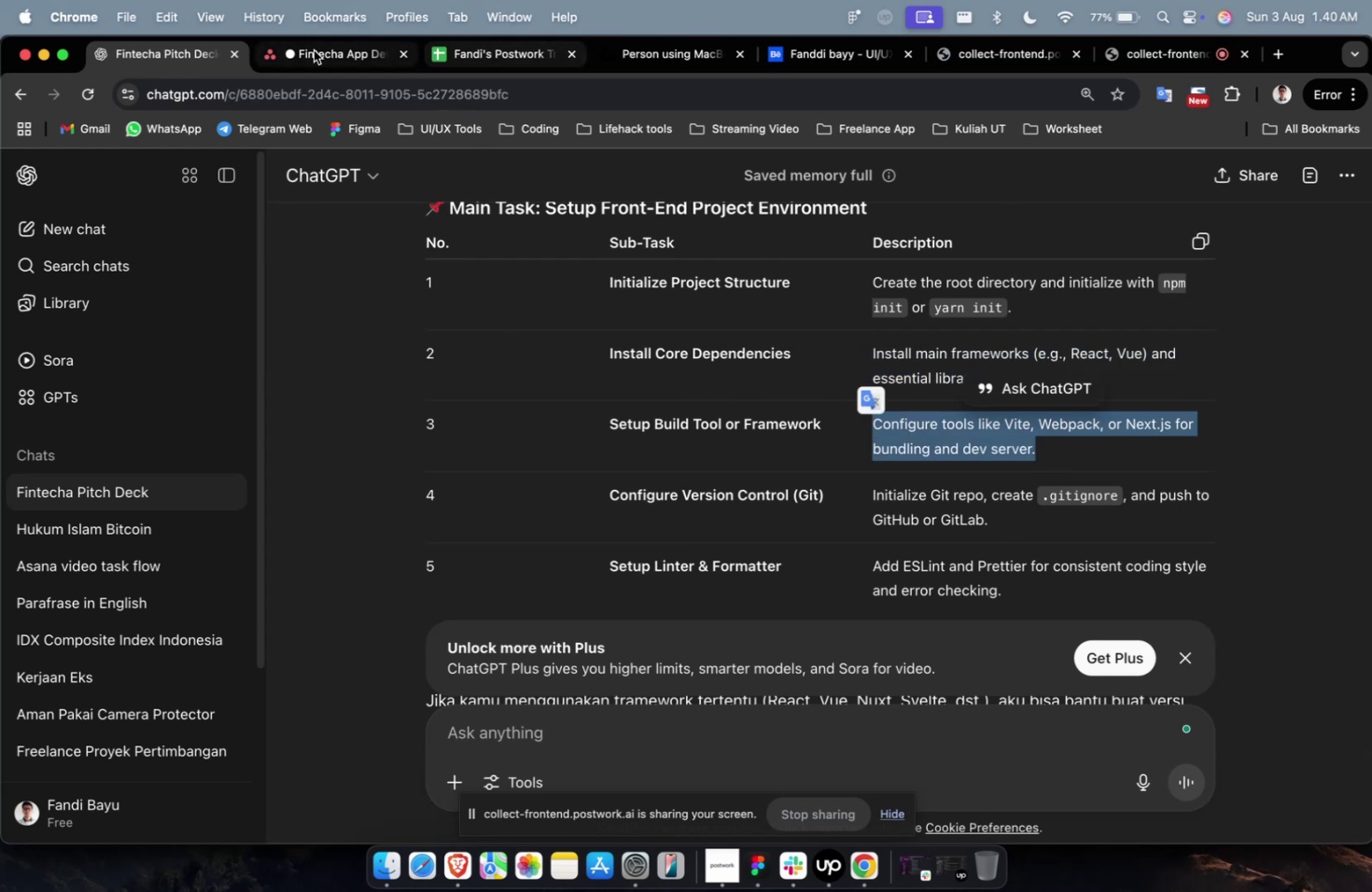 
left_click([308, 55])
 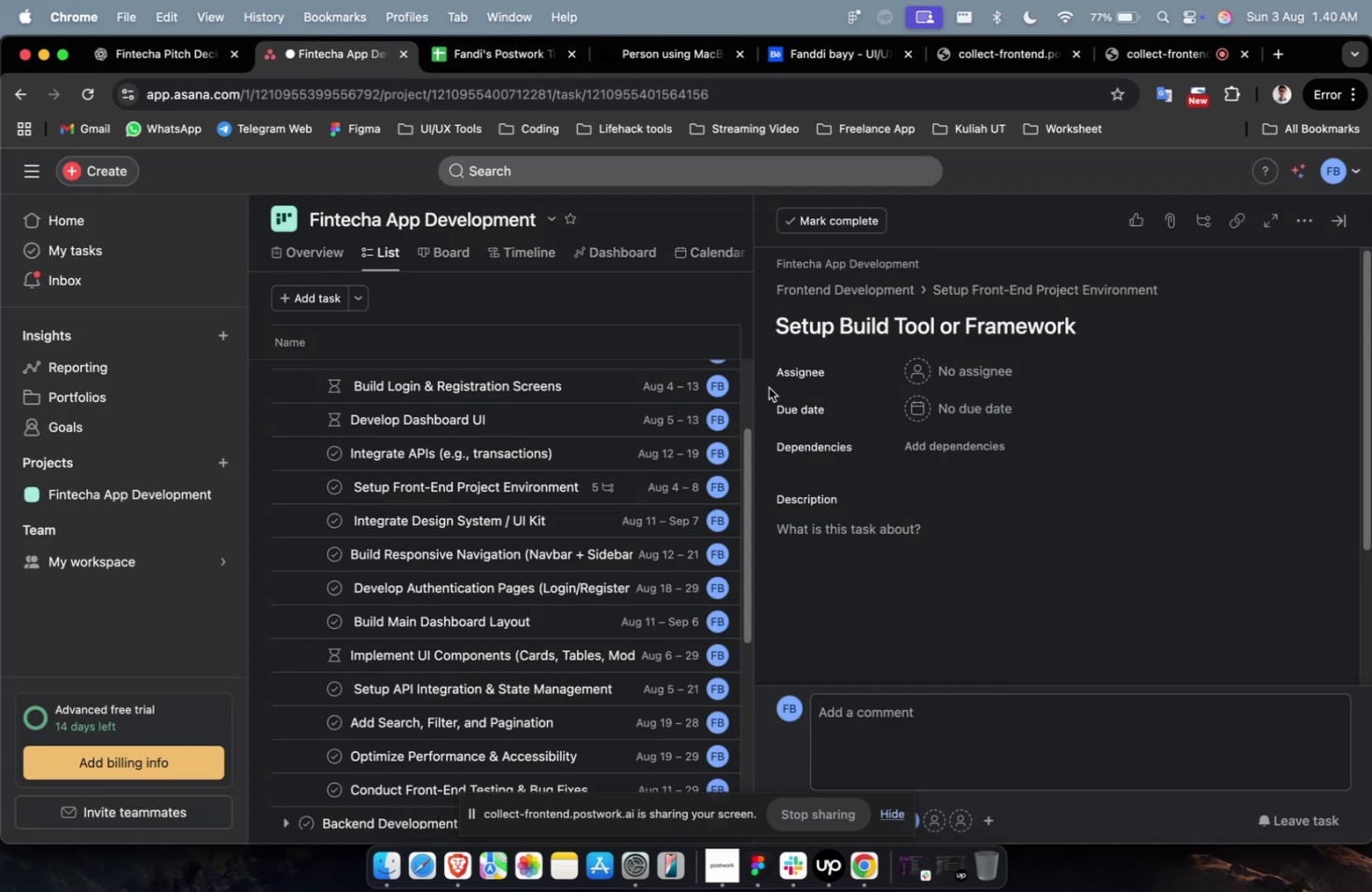 
key(Meta+CommandLeft)
 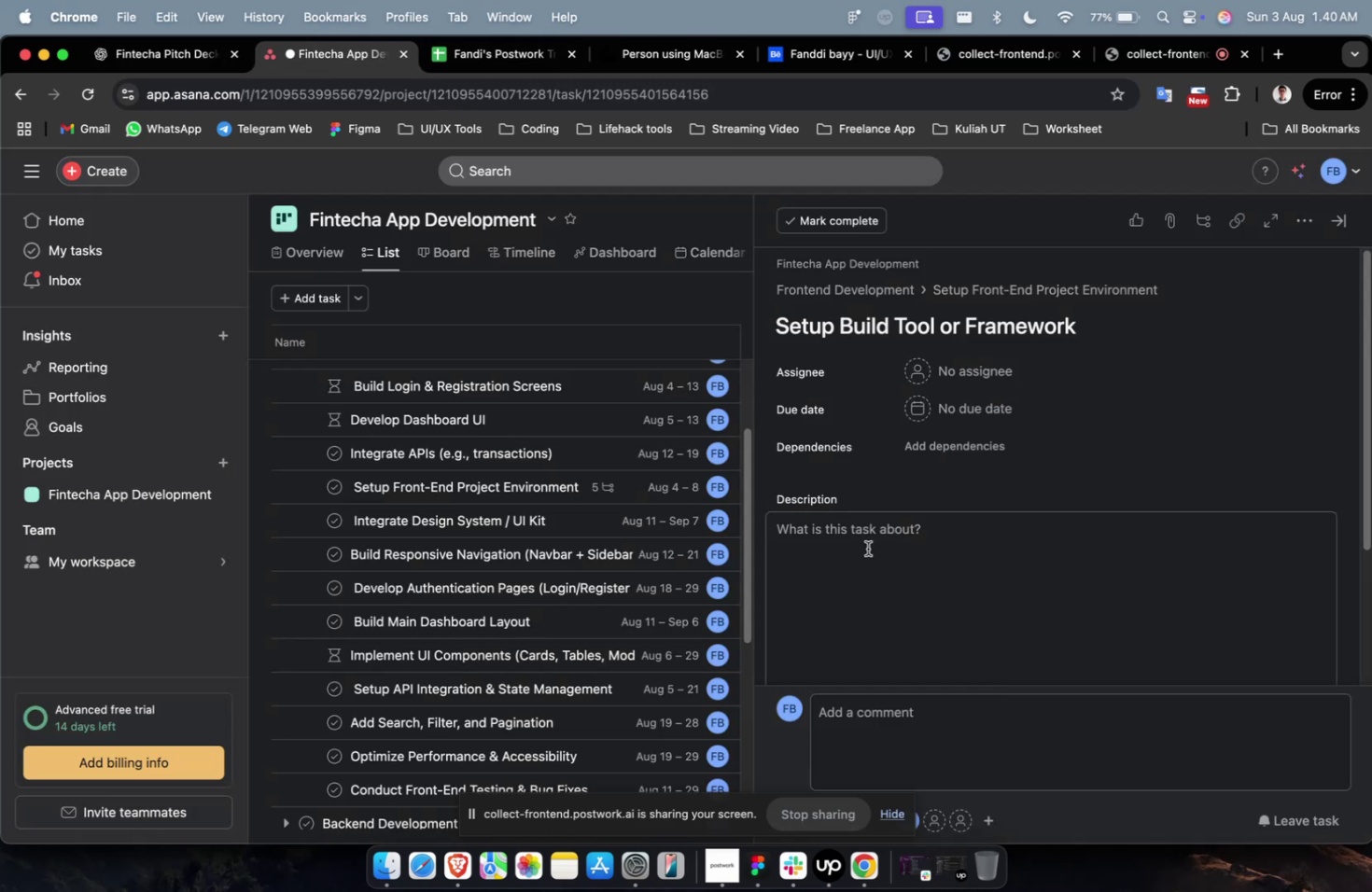 
double_click([867, 548])
 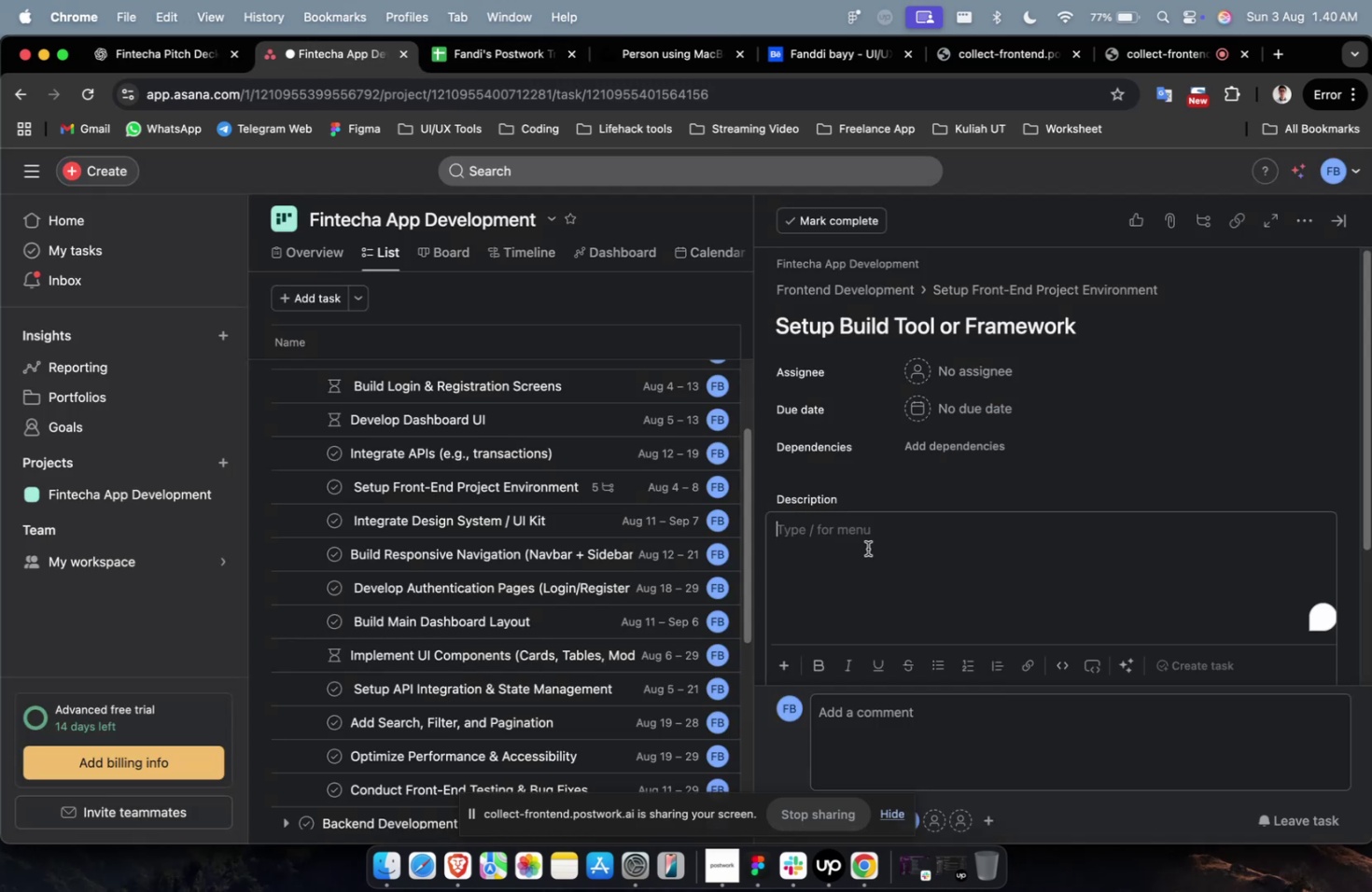 
key(Meta+V)
 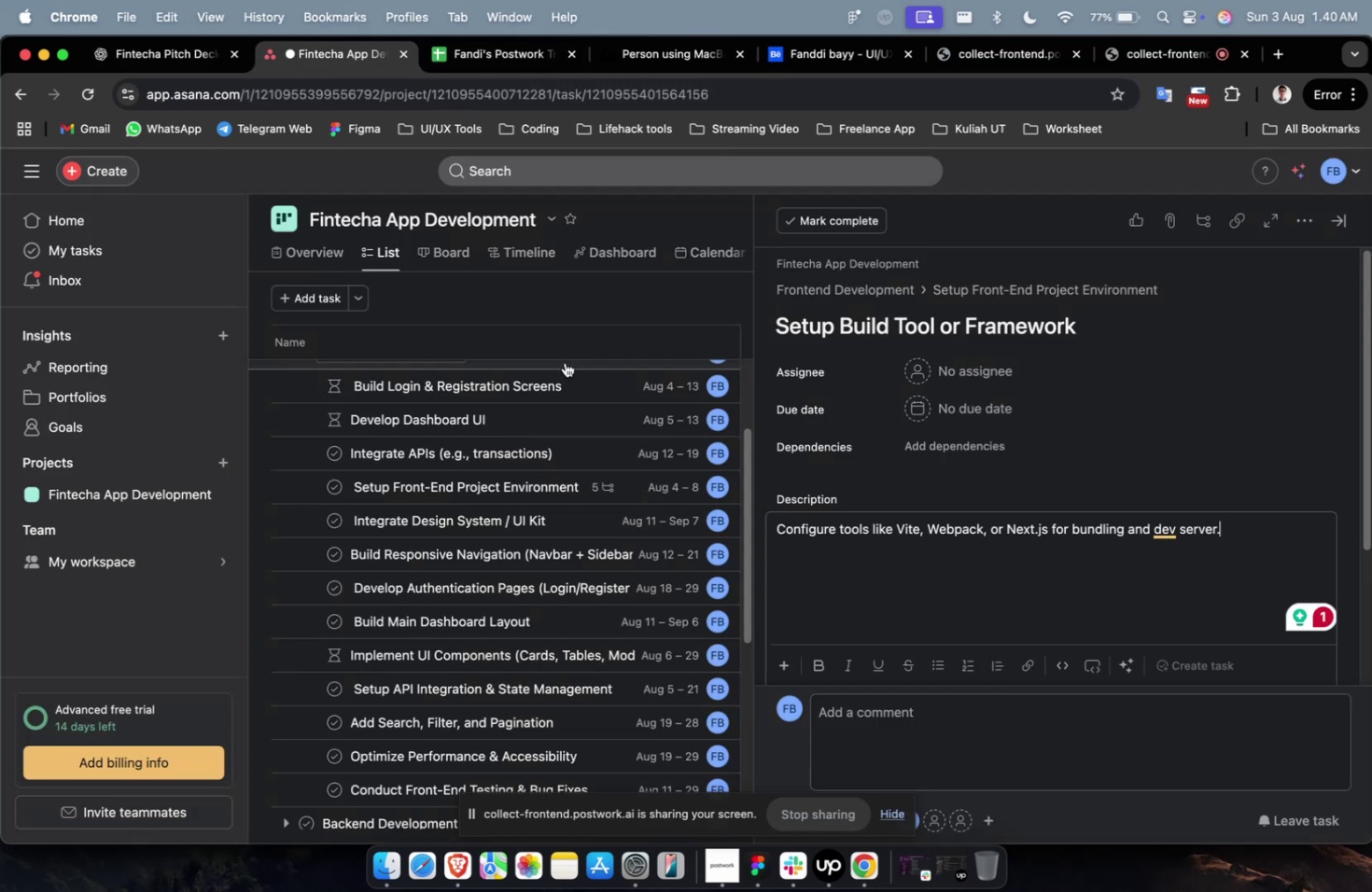 
wait(5.34)
 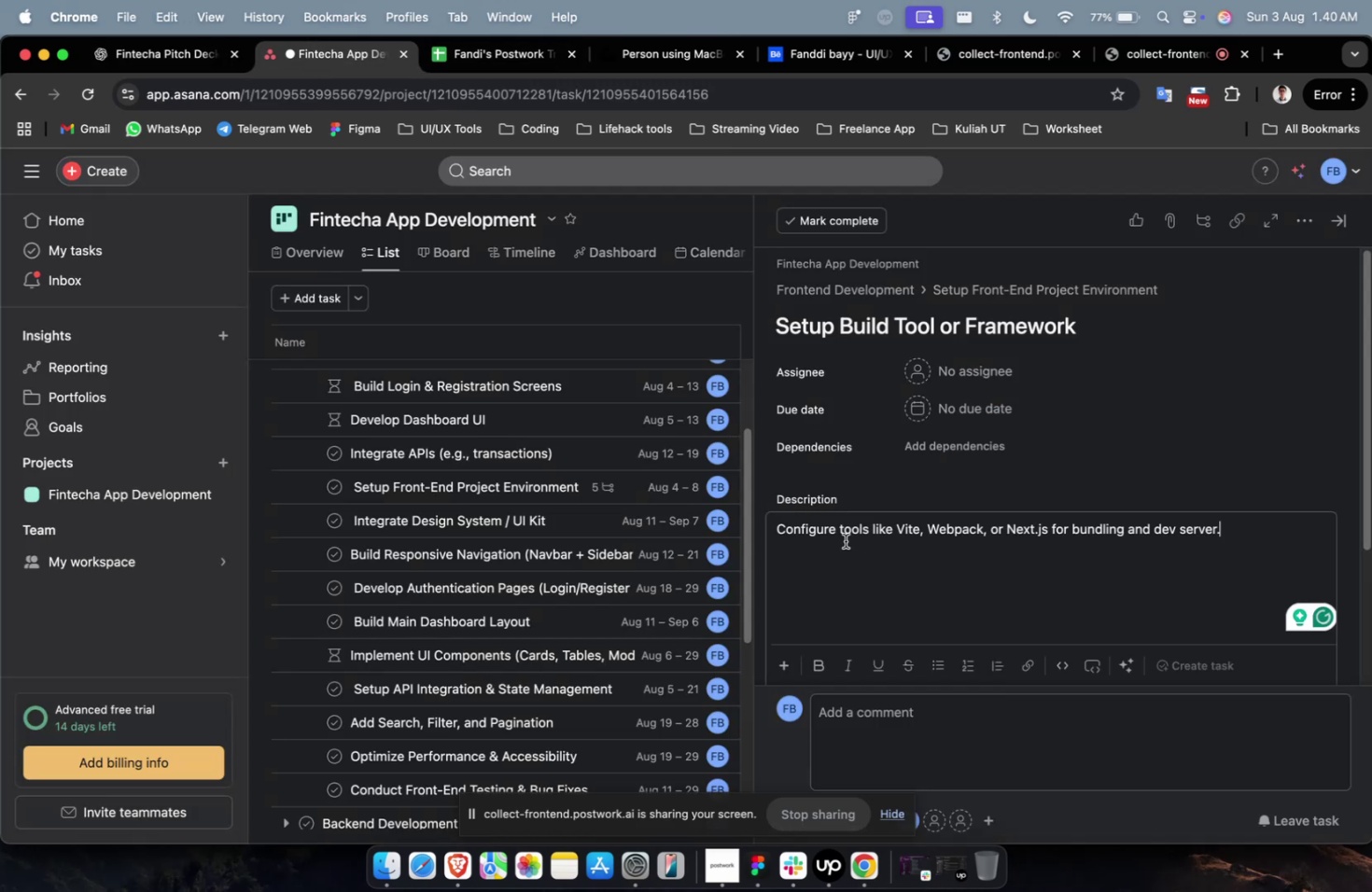 
left_click([156, 64])
 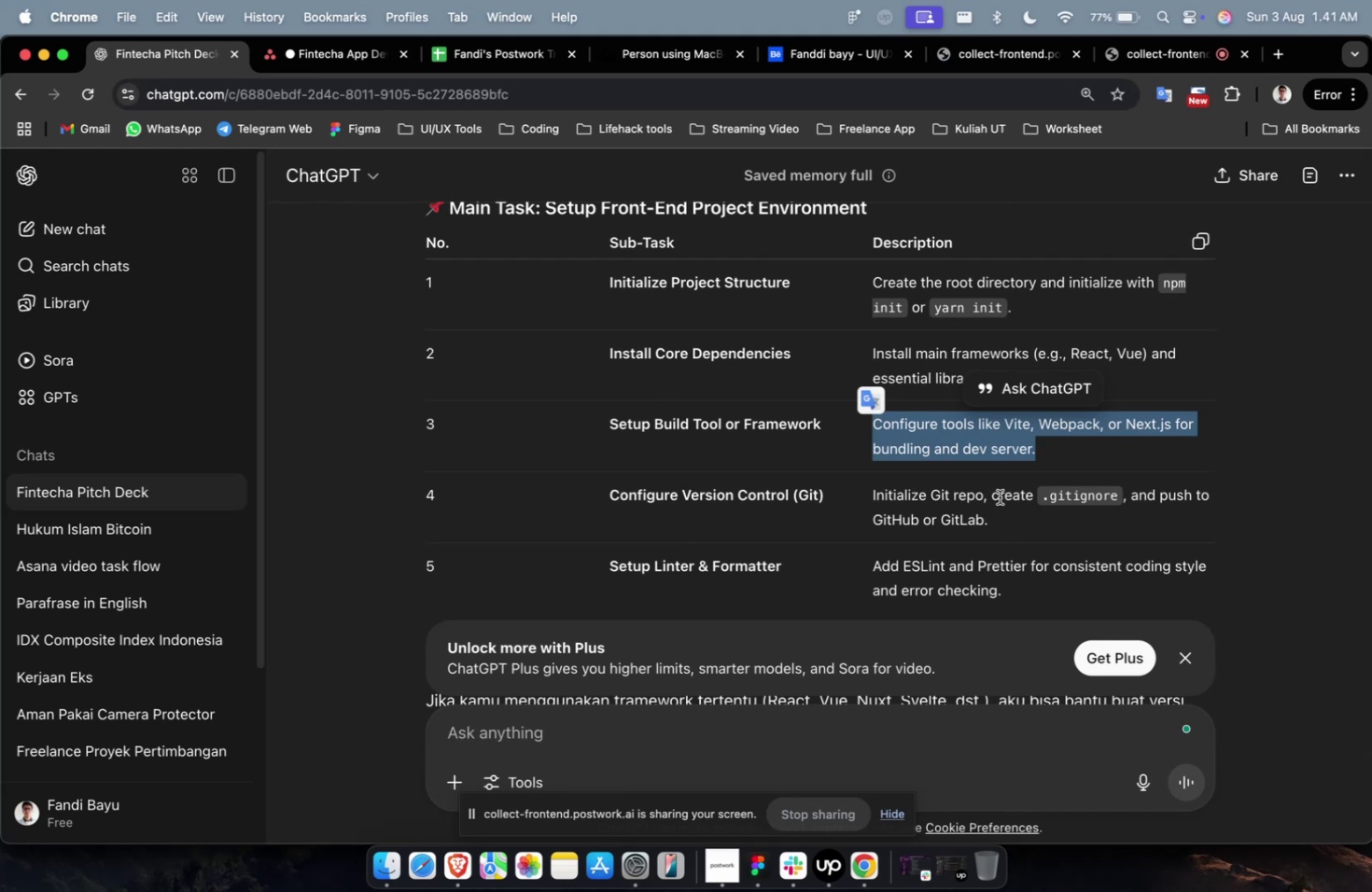 
left_click_drag(start_coordinate=[1005, 516], to_coordinate=[872, 489])
 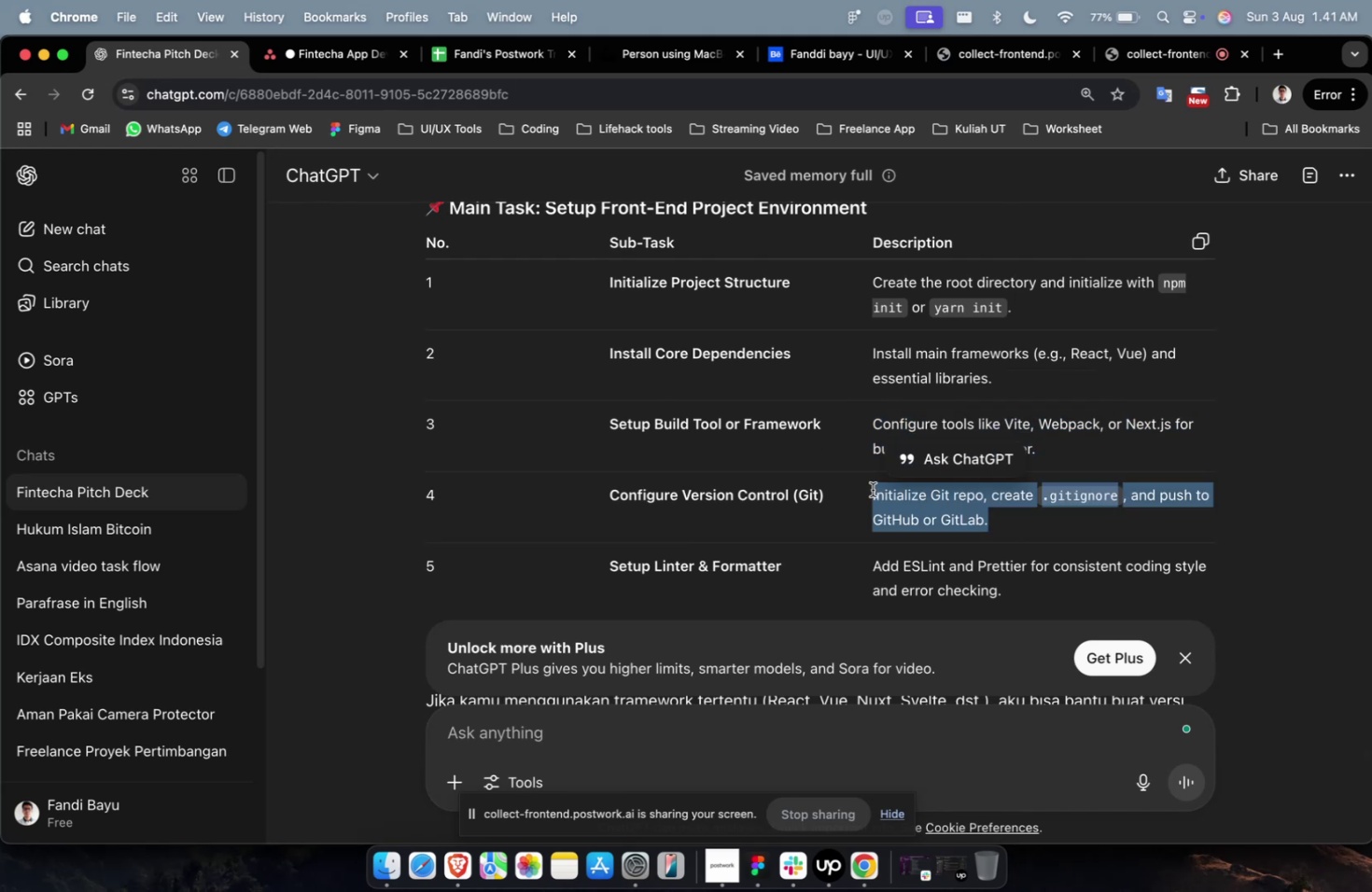 
key(Meta+C)
 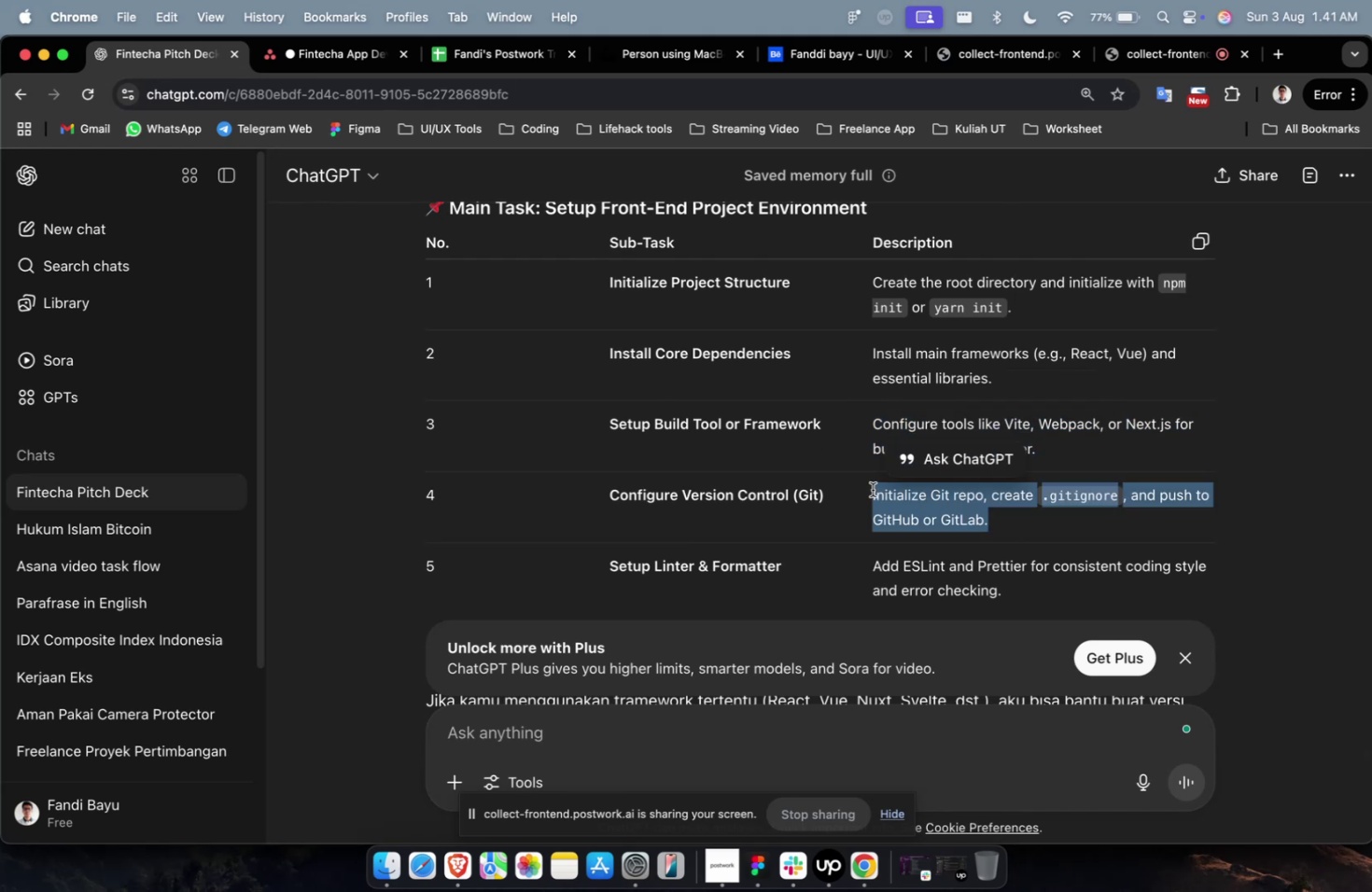 
key(Meta+C)
 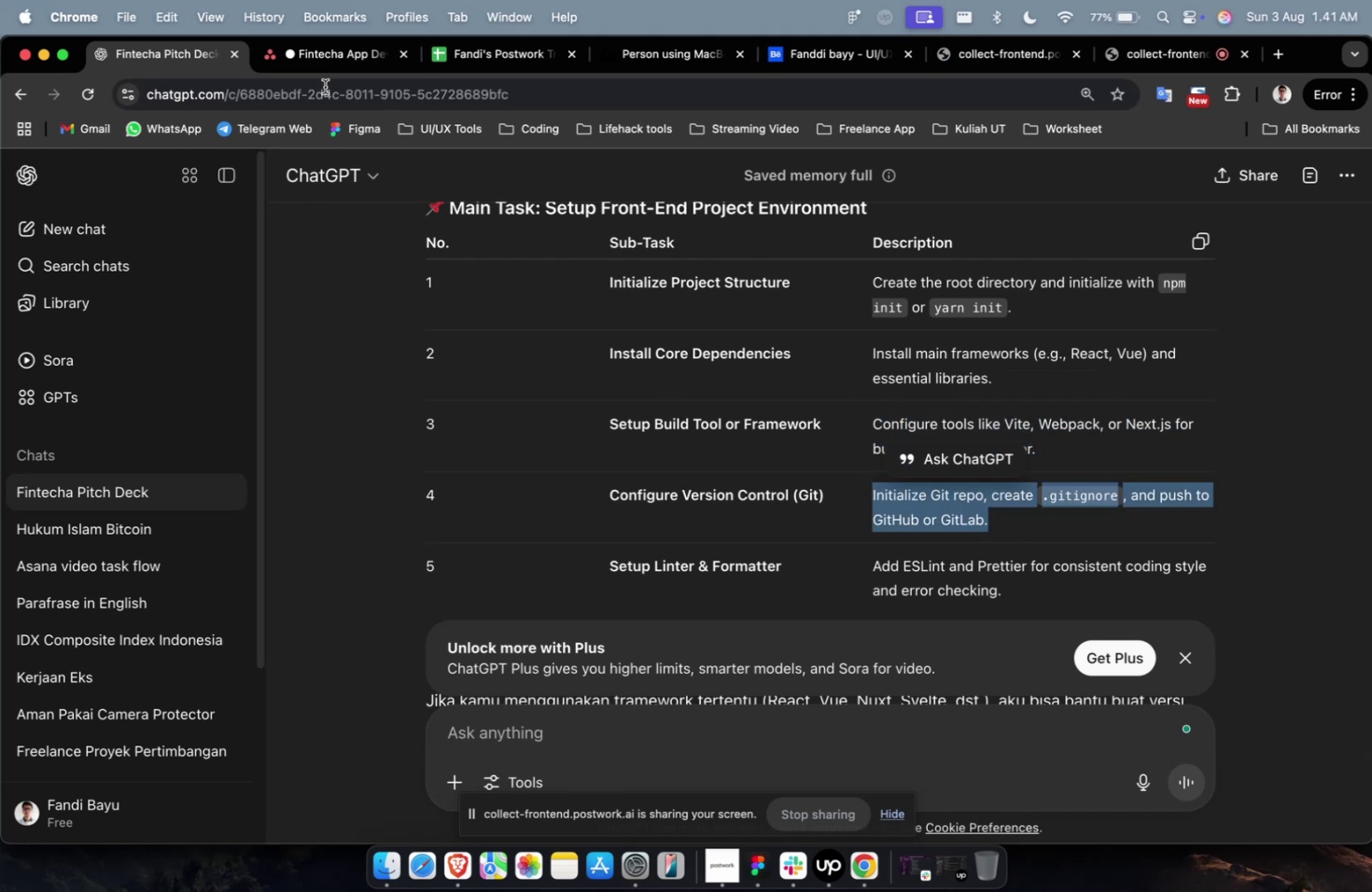 
left_click([274, 29])
 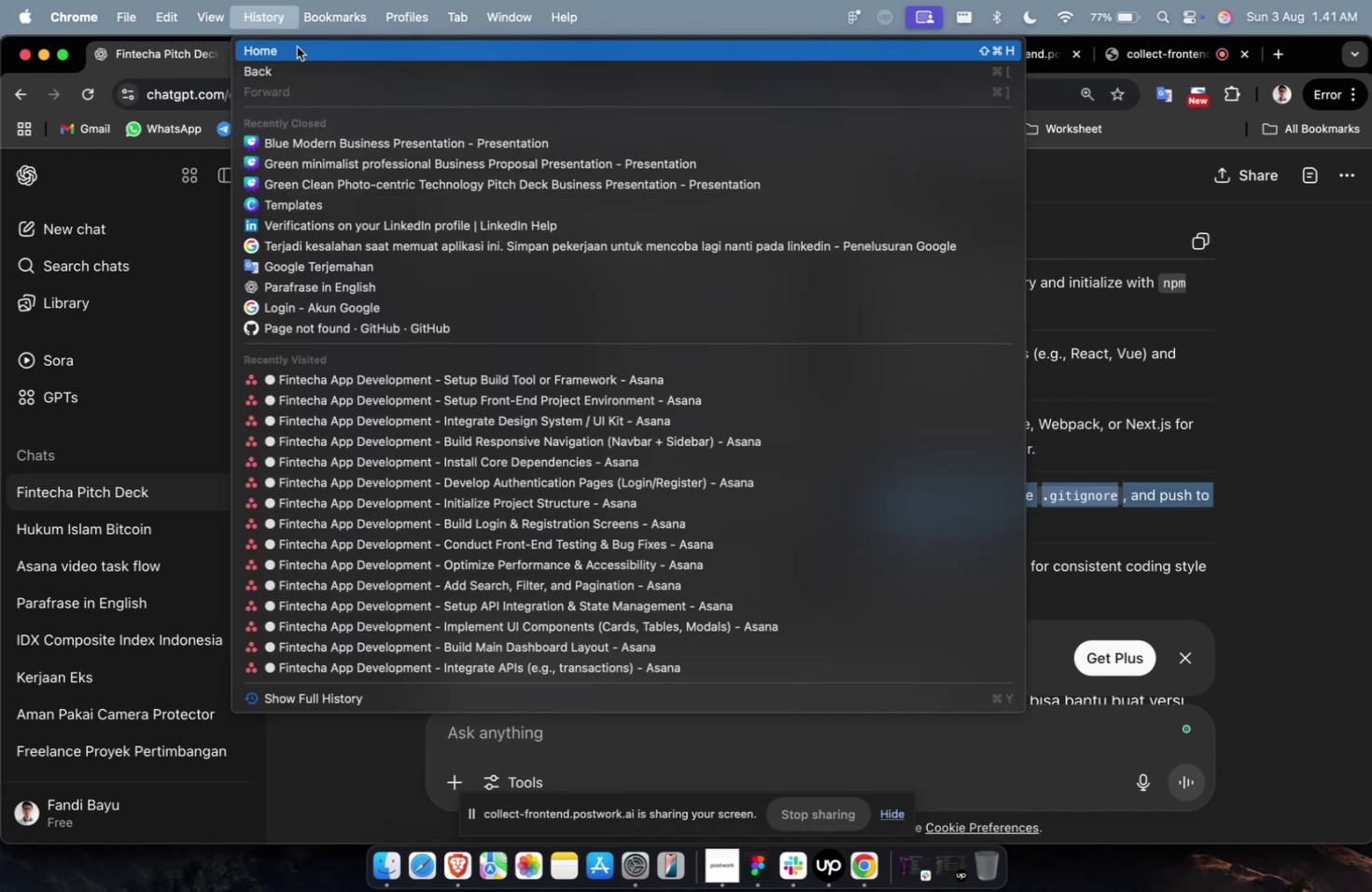 
key(Escape)
 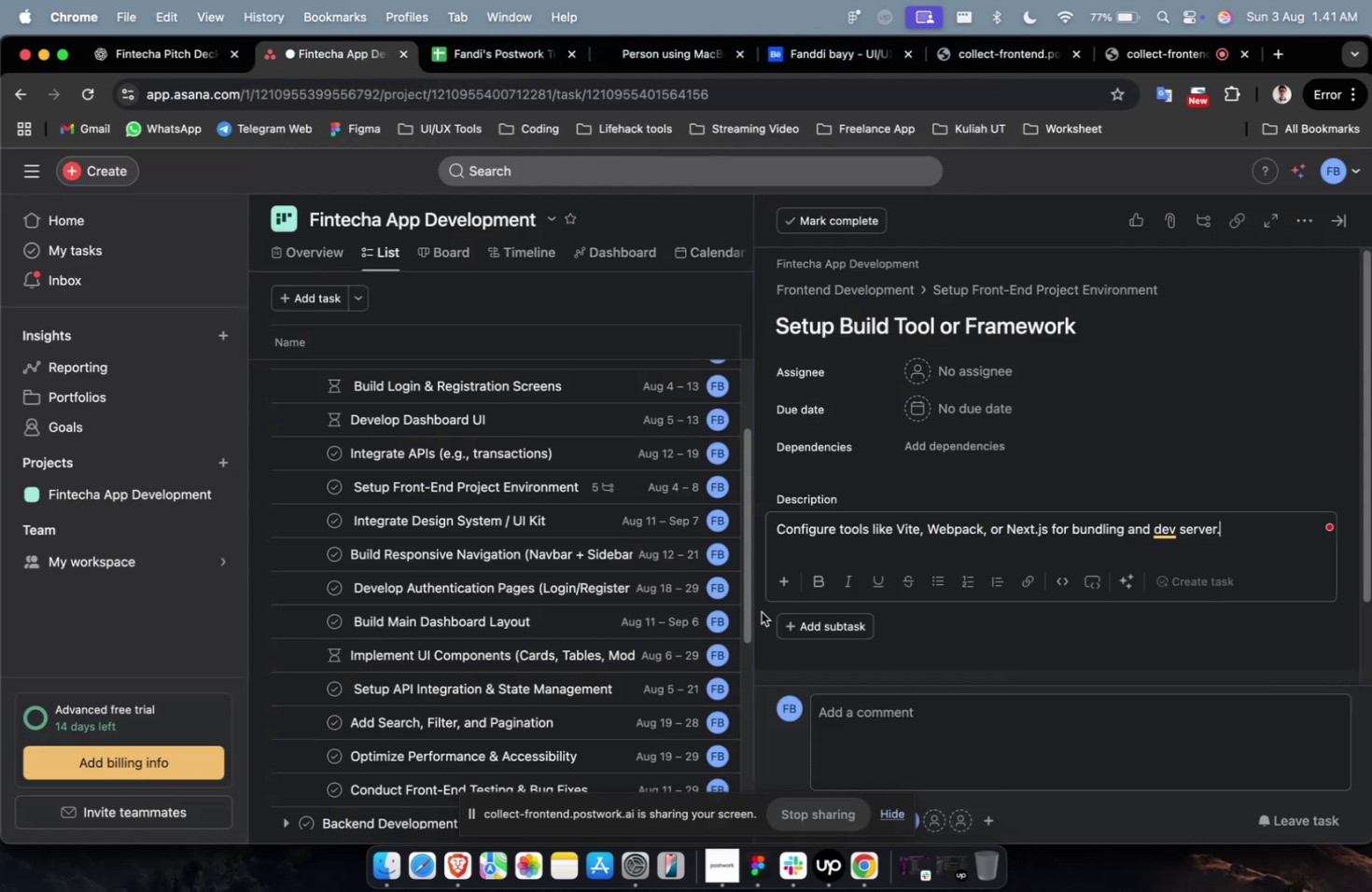 
scroll: coordinate [808, 606], scroll_direction: down, amount: 11.0
 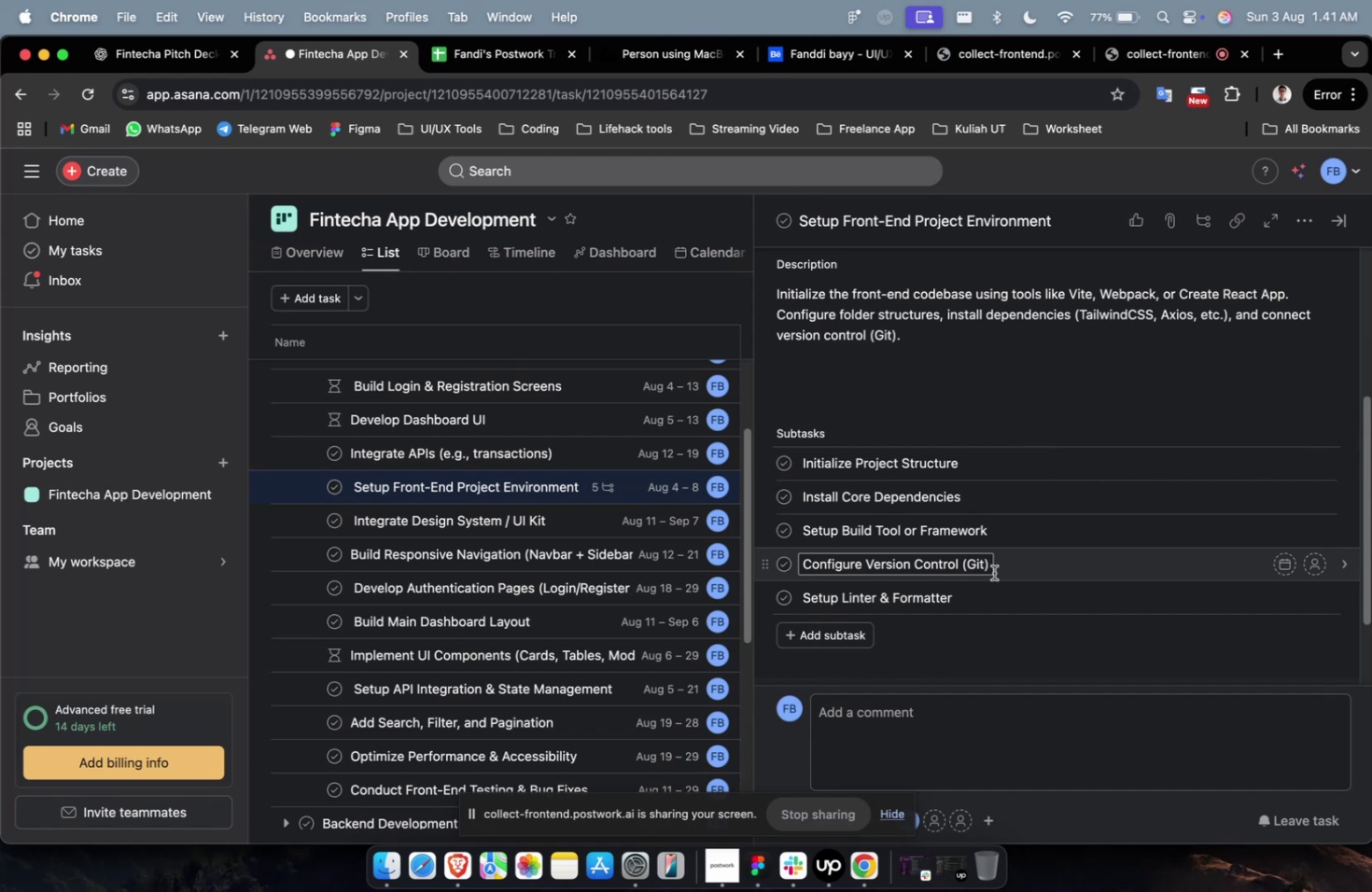 
left_click([1032, 566])
 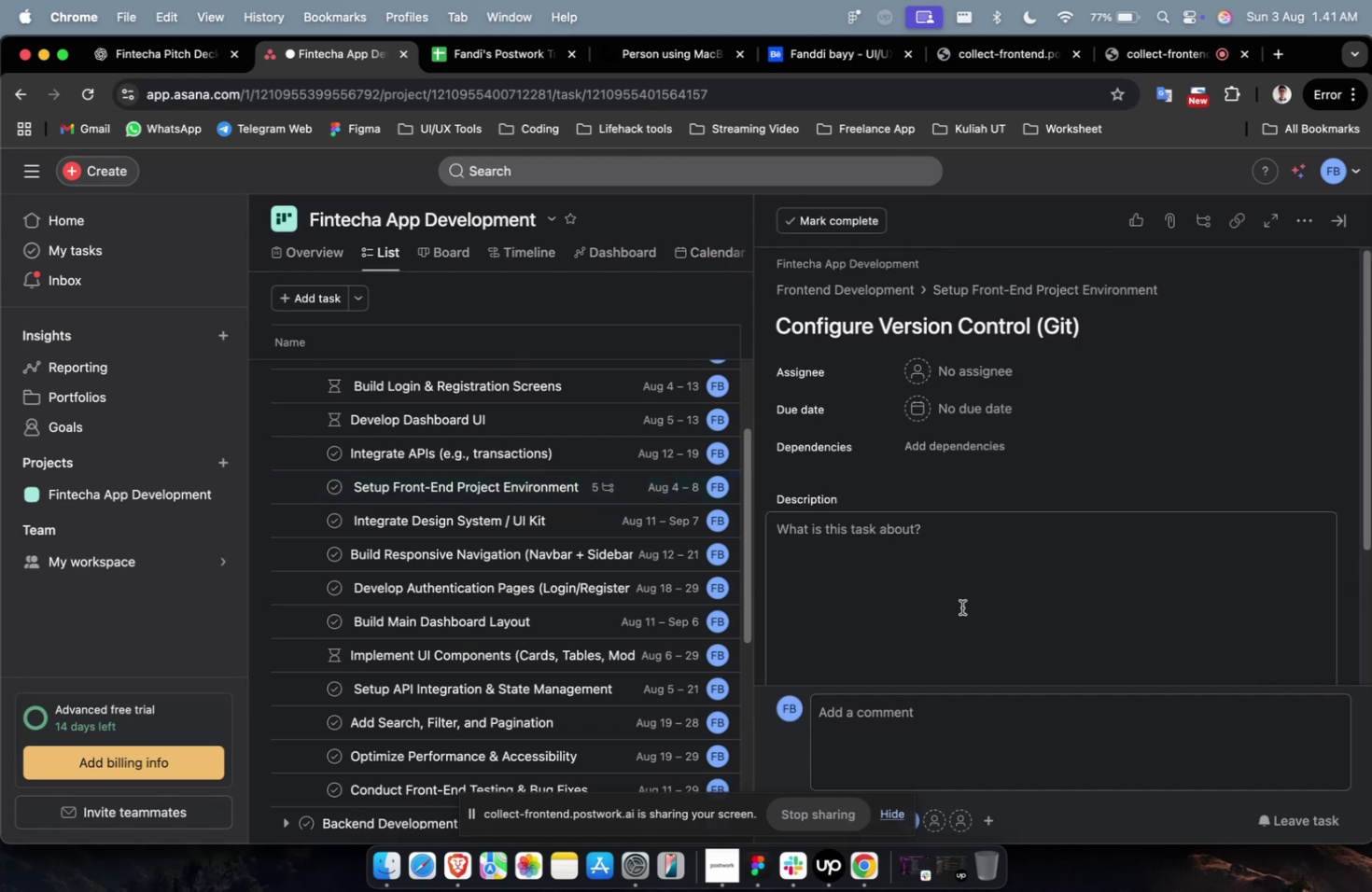 
double_click([961, 606])
 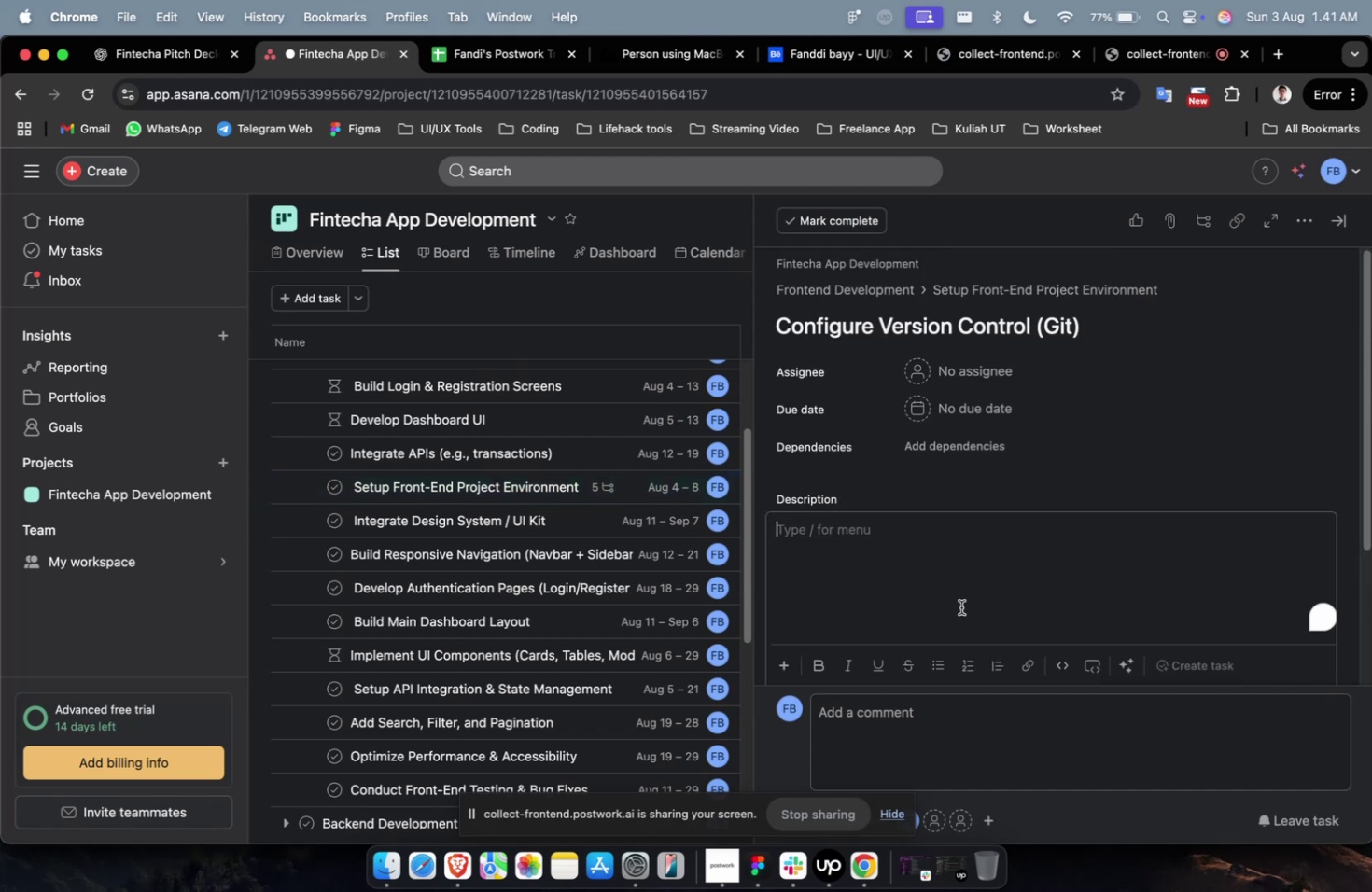 
key(Meta+V)
 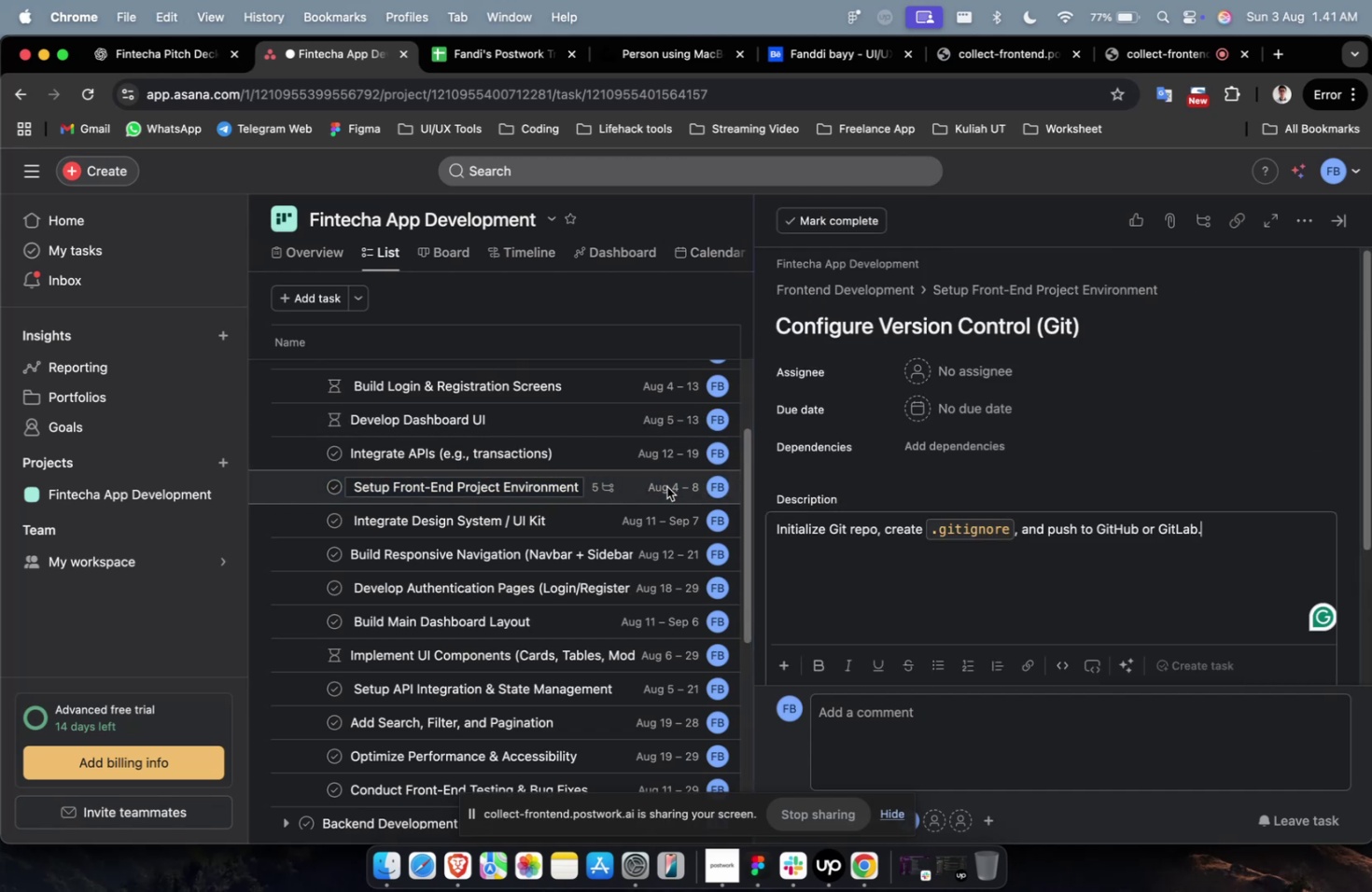 
left_click([656, 487])
 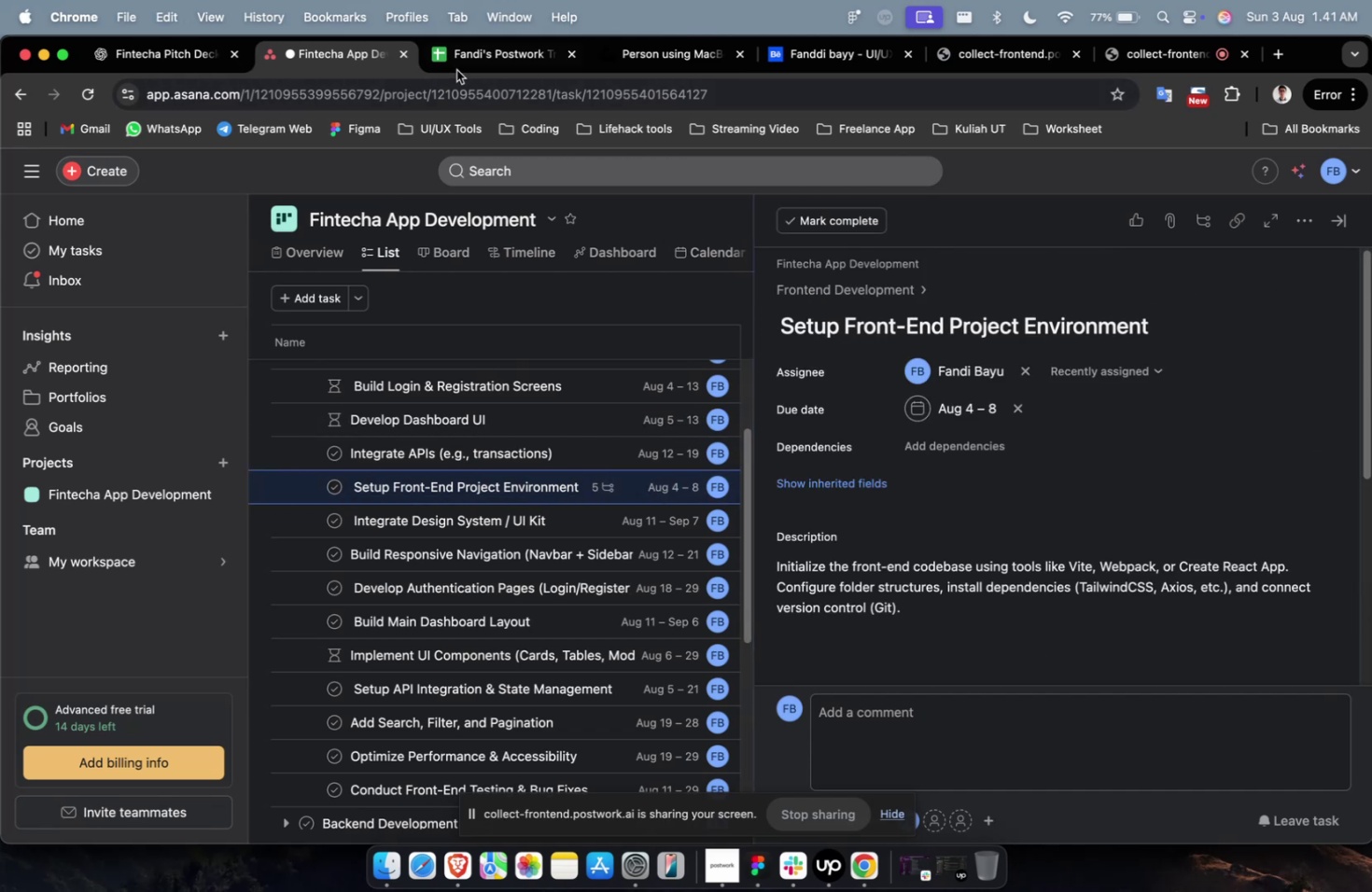 
scroll: coordinate [861, 426], scroll_direction: down, amount: 12.0
 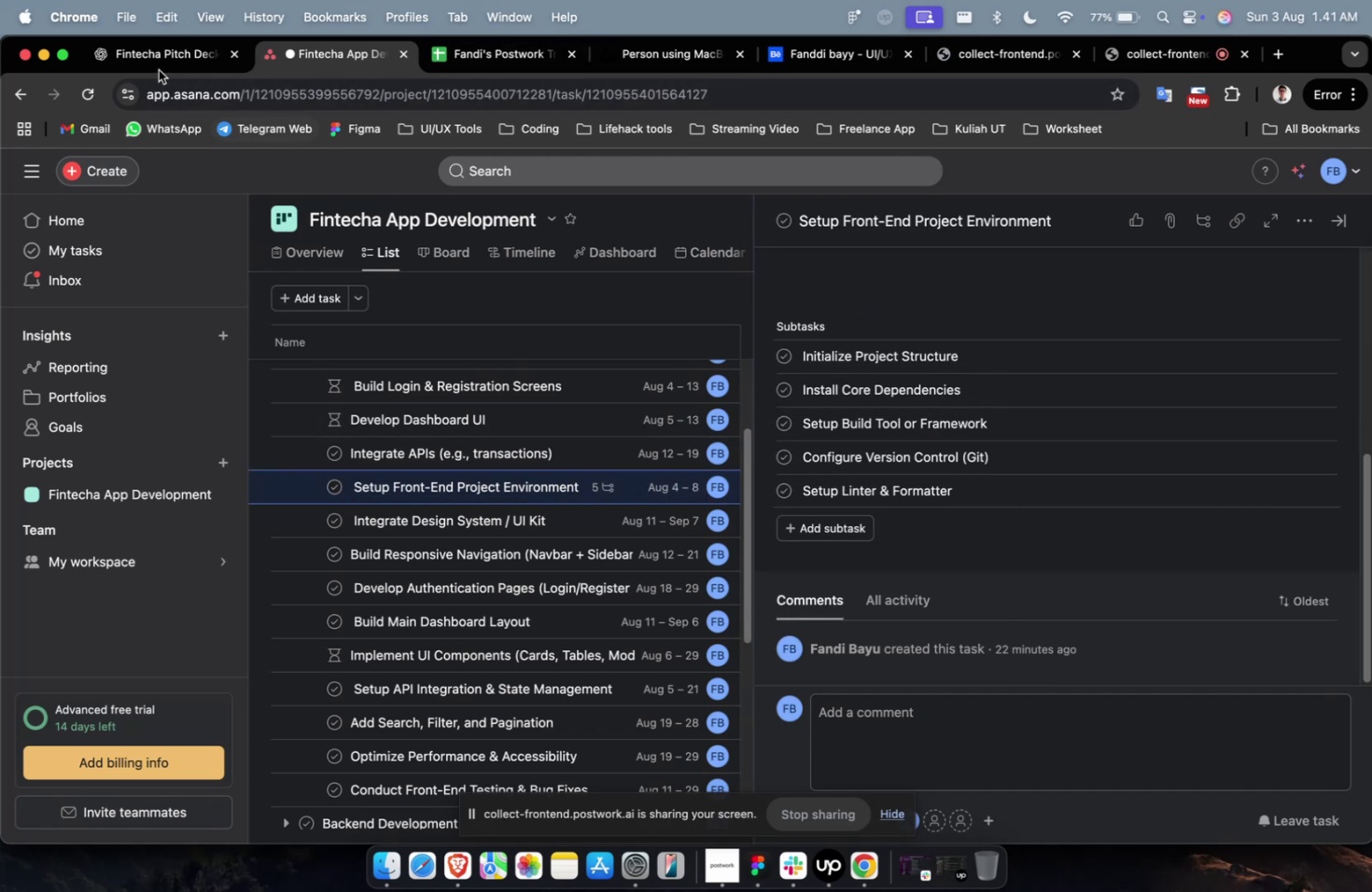 
left_click([155, 62])
 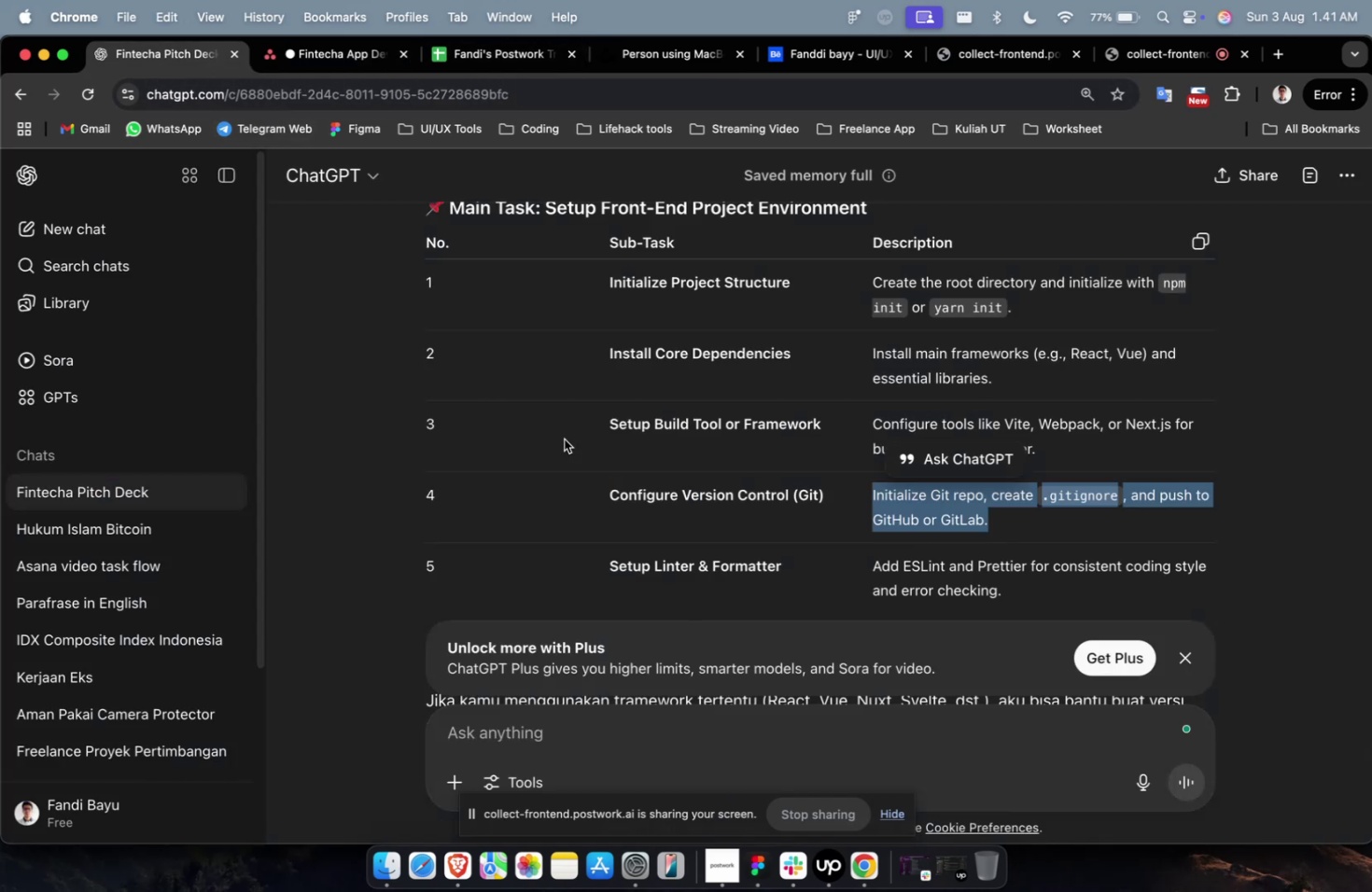 
scroll: coordinate [600, 453], scroll_direction: down, amount: 4.0
 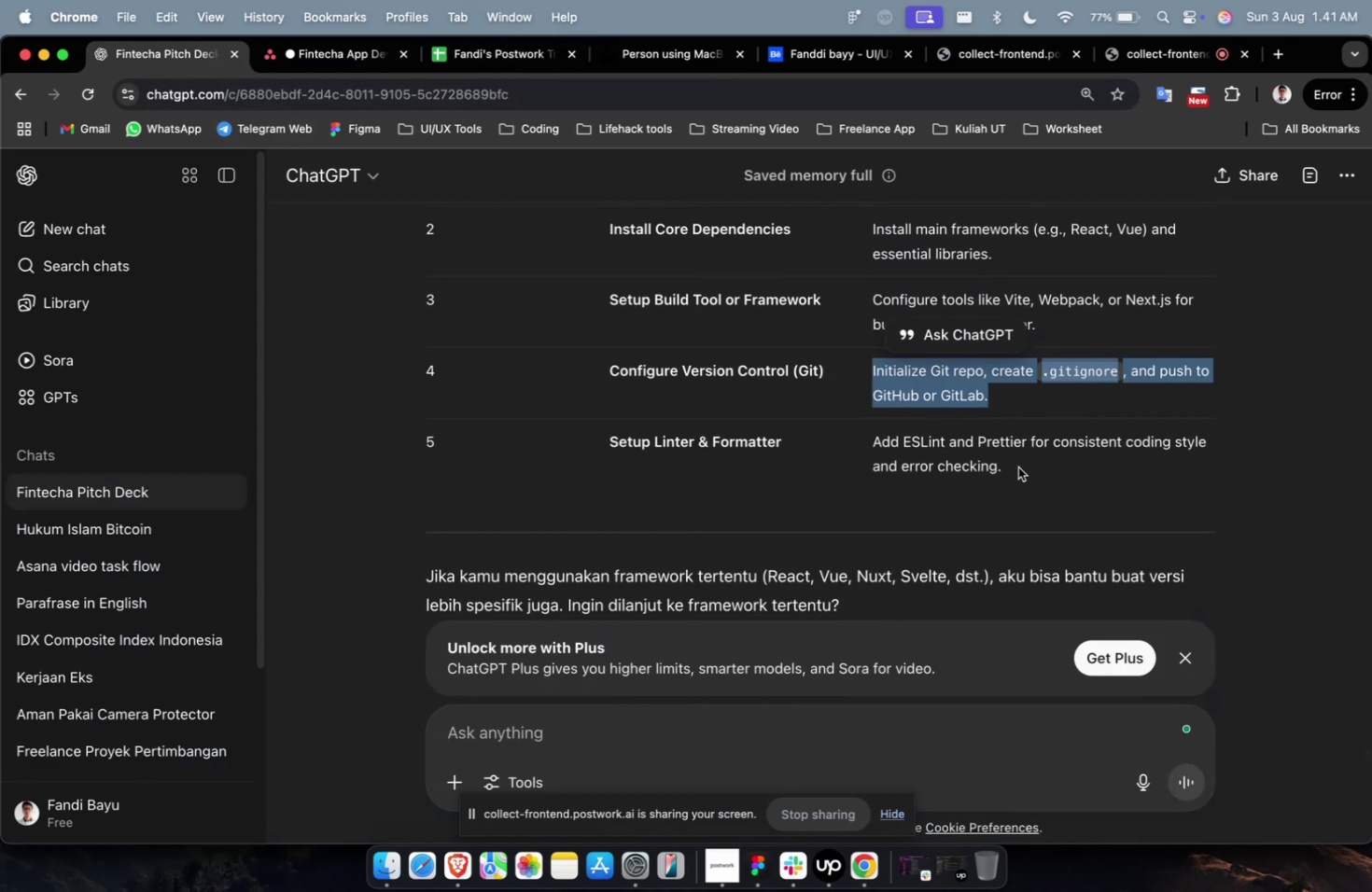 
left_click_drag(start_coordinate=[1019, 467], to_coordinate=[819, 453])
 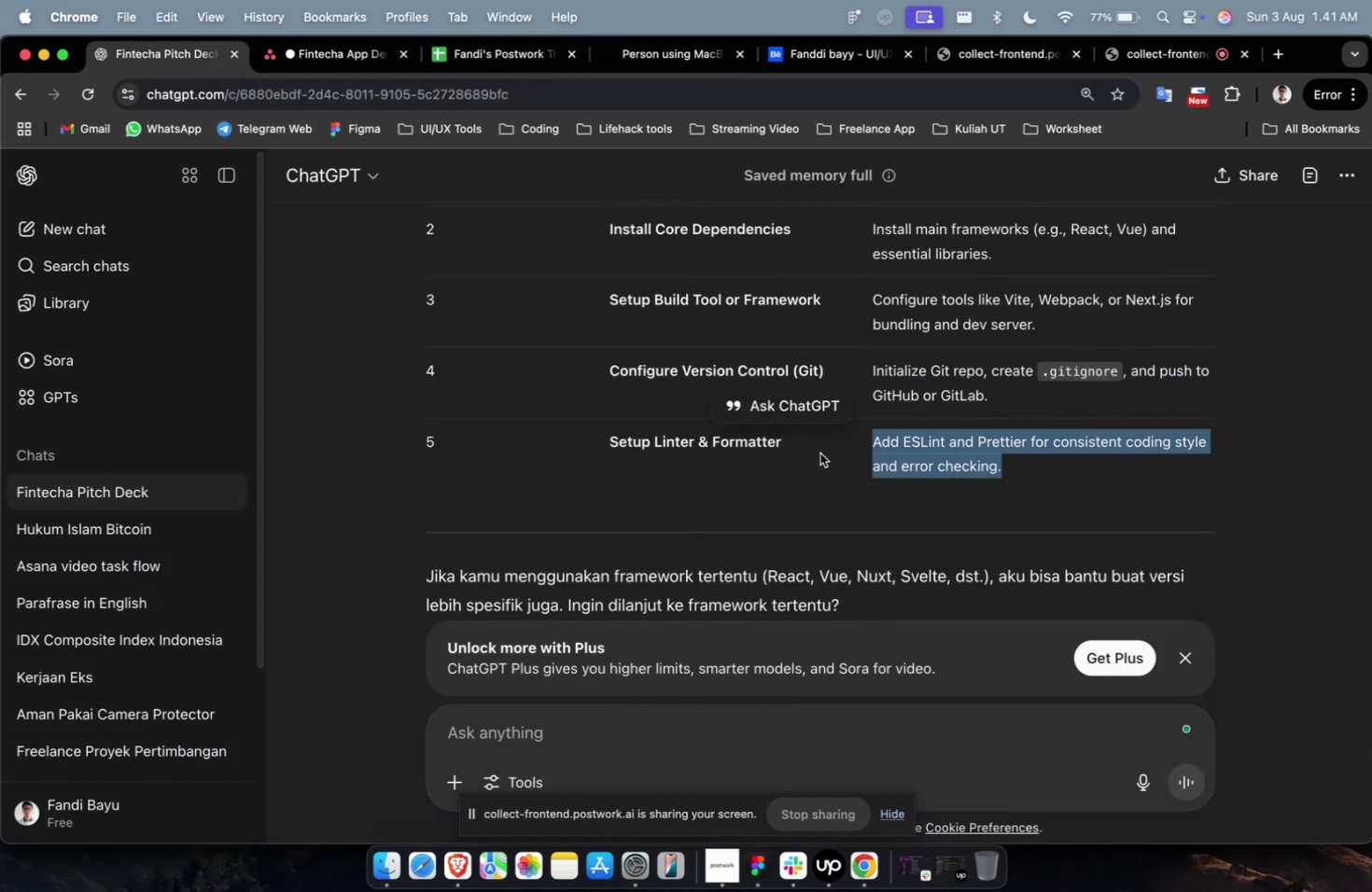 
key(Meta+C)
 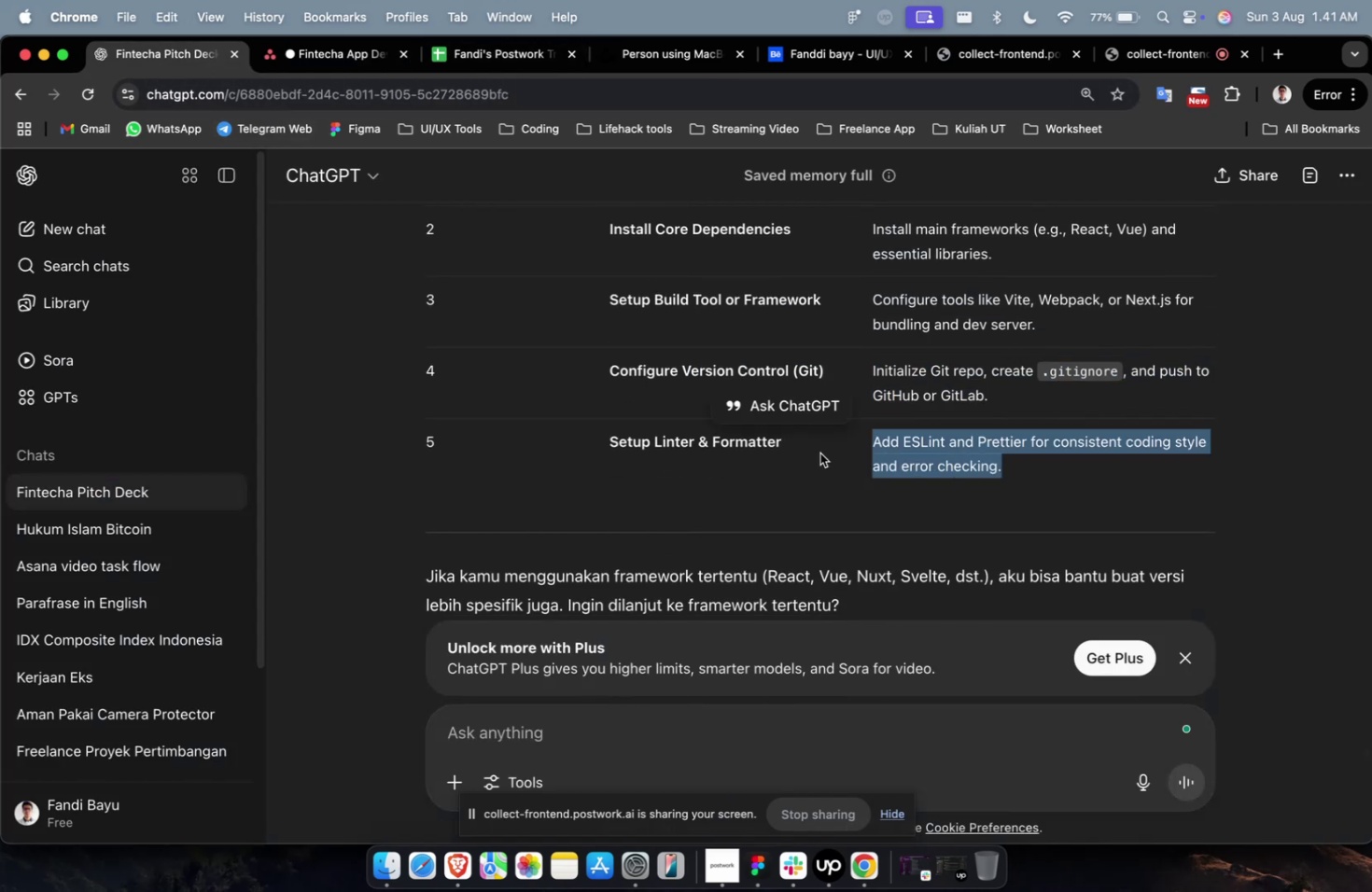 
key(Meta+C)
 